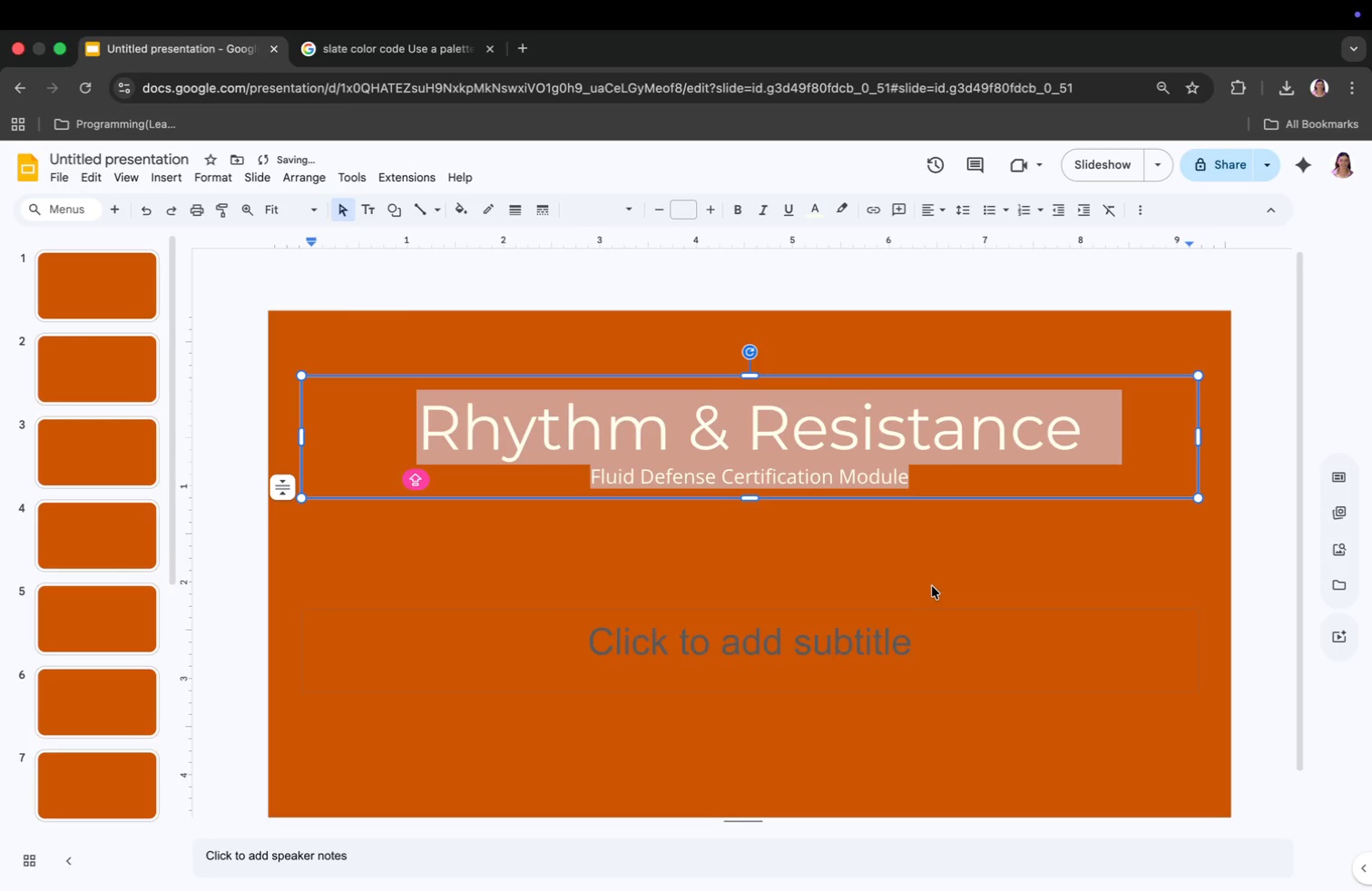 
left_click([866, 563])
 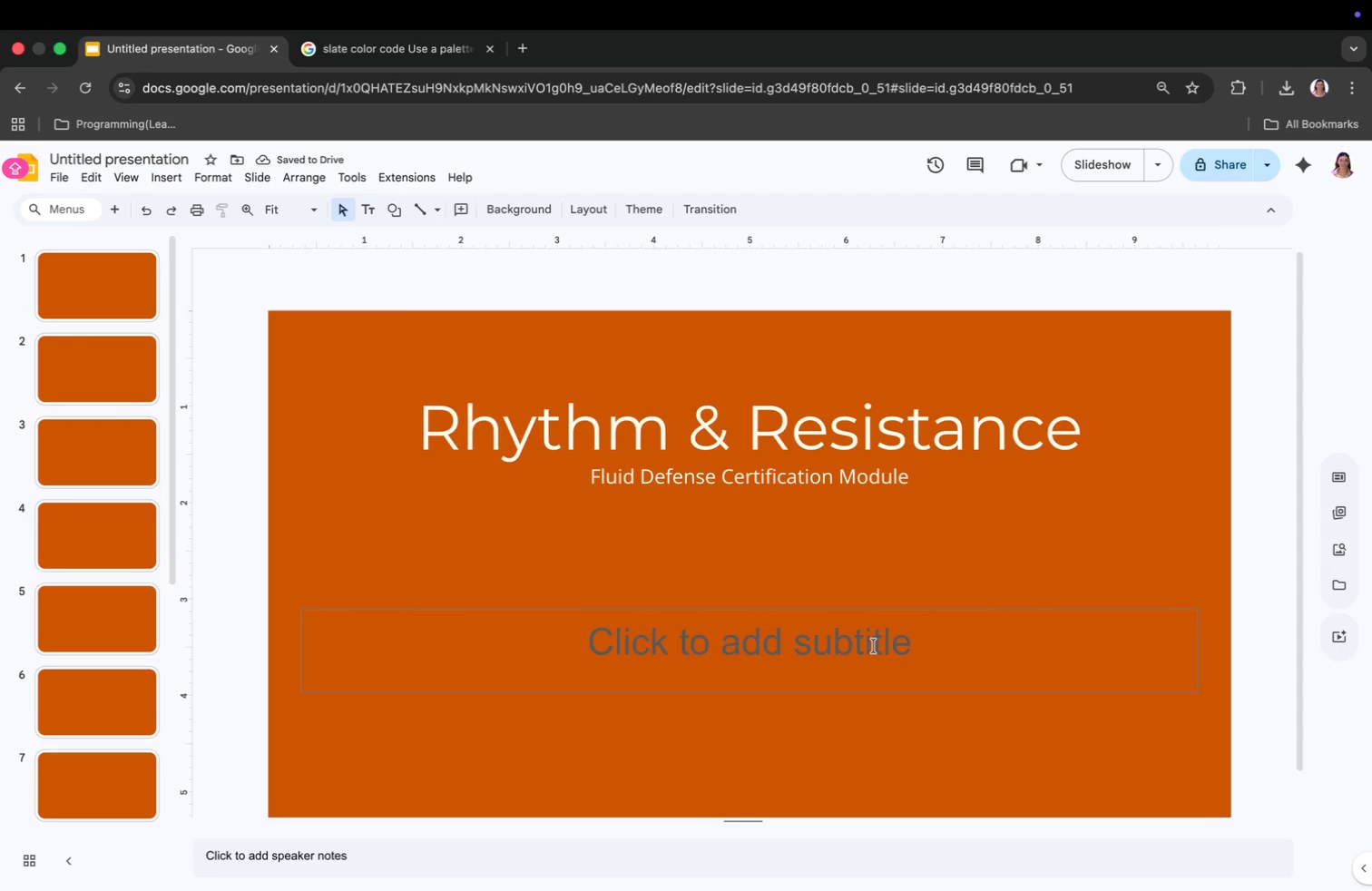 
left_click([874, 646])
 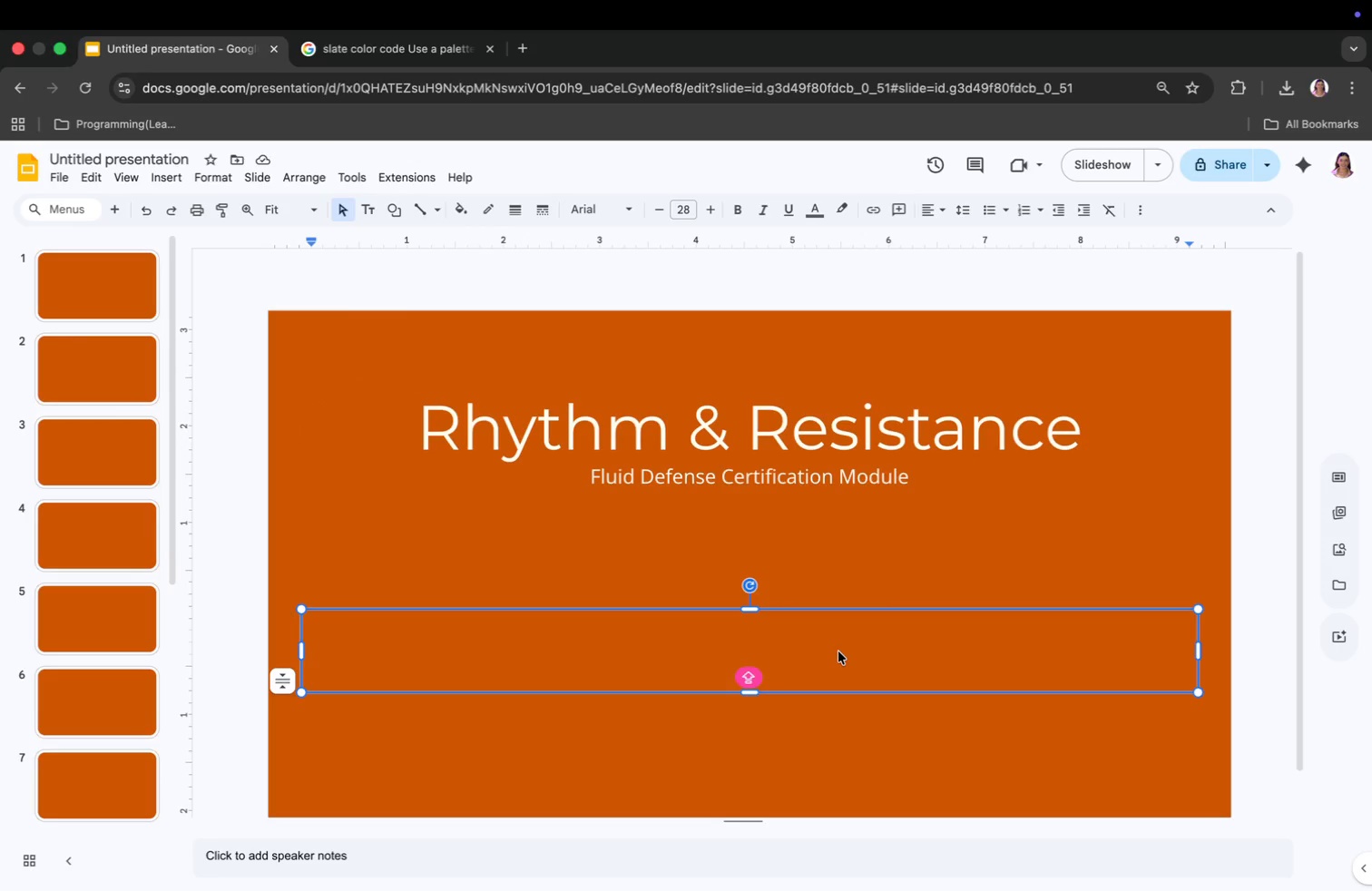 
wait(9.99)
 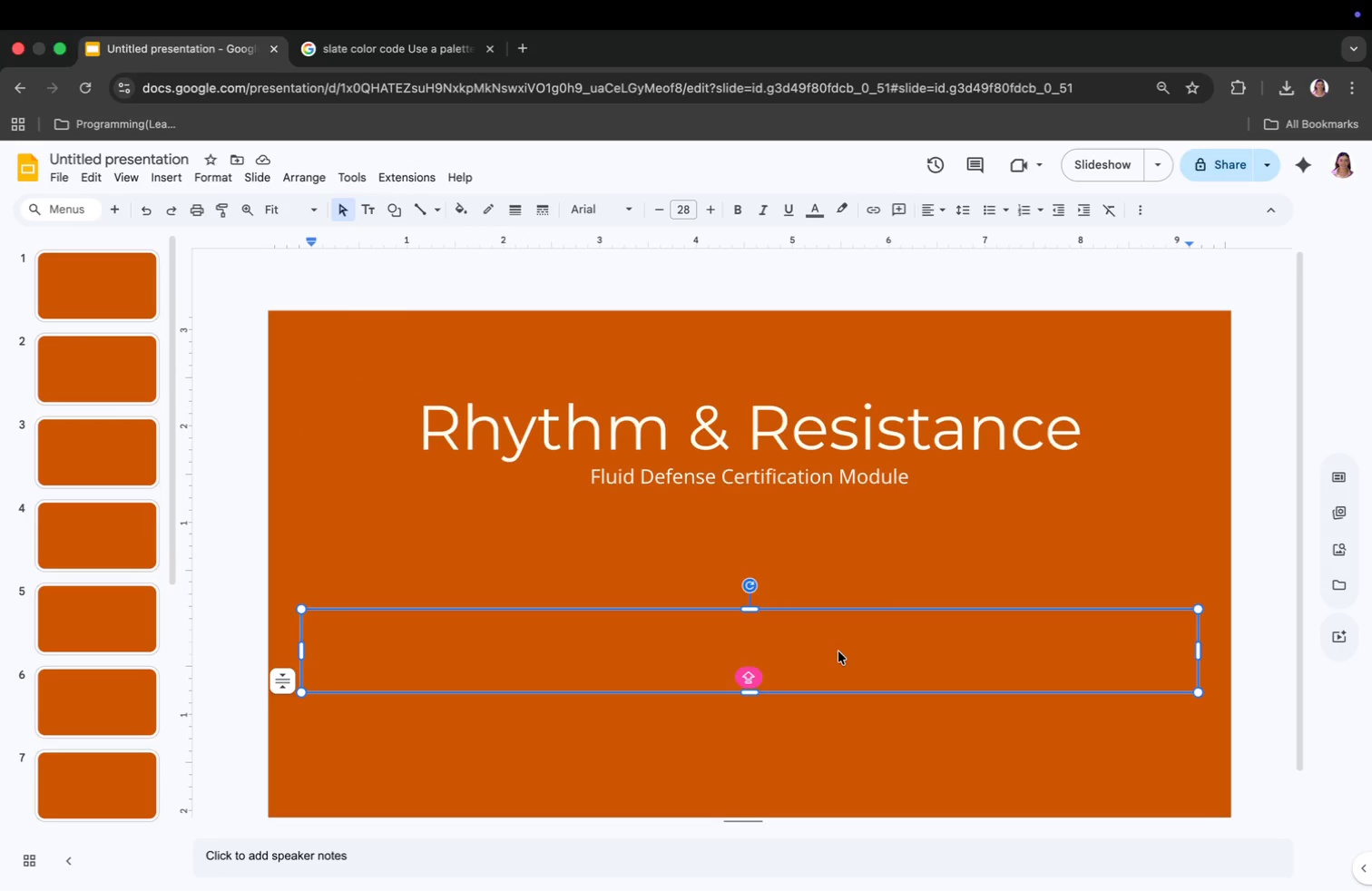 
left_click([759, 654])
 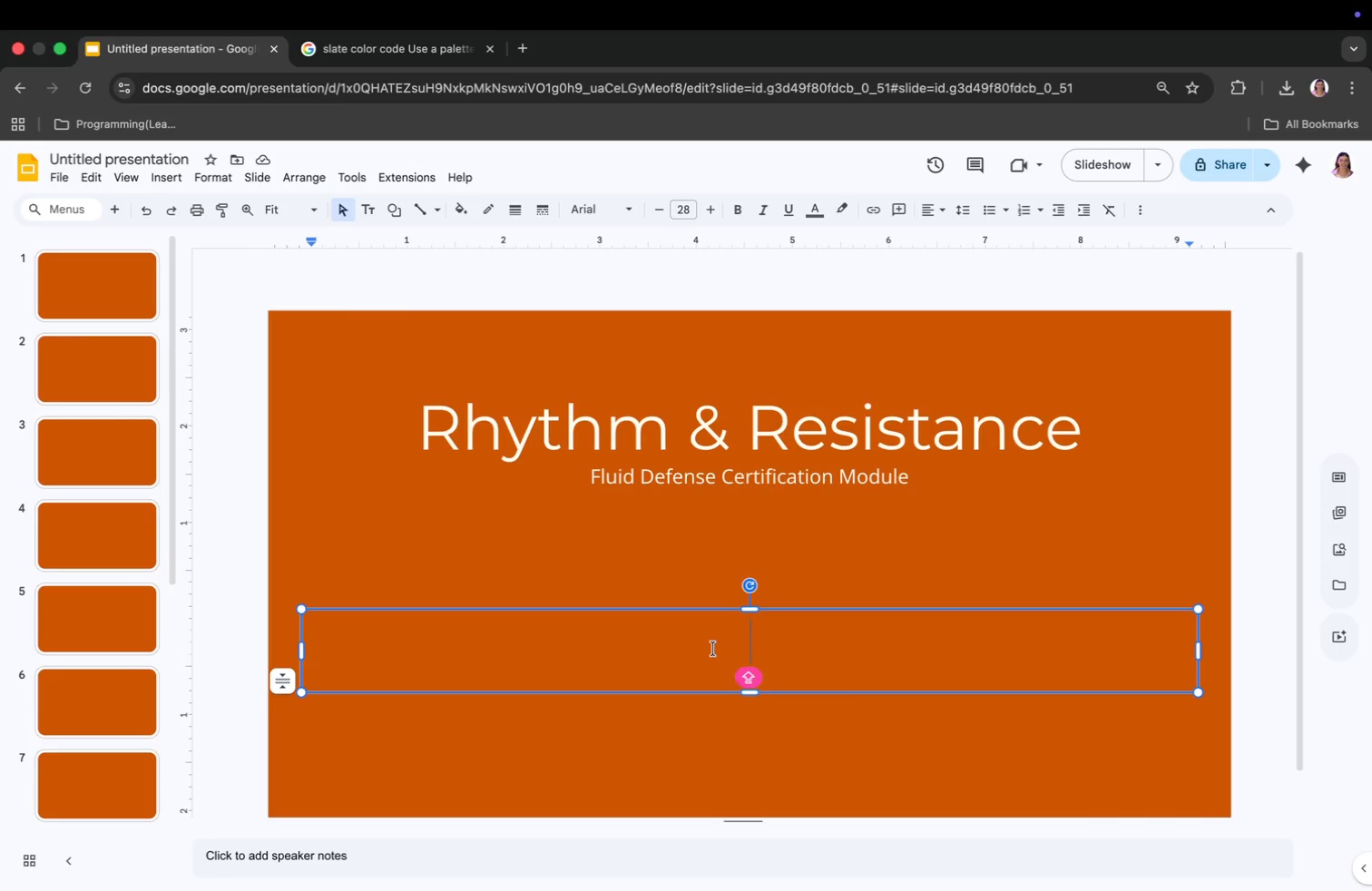 
scroll: coordinate [808, 607], scroll_direction: up, amount: 10.0
 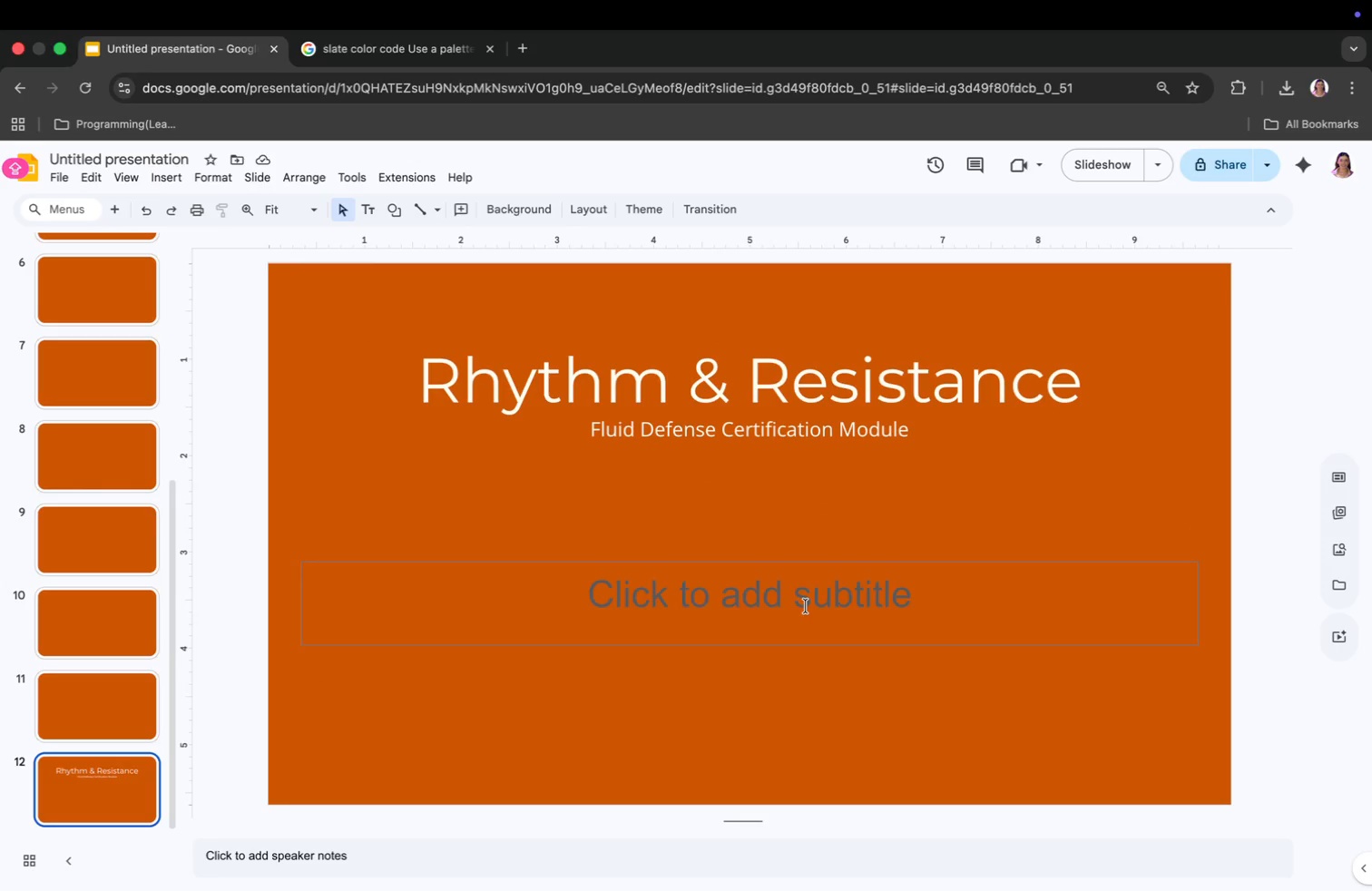 
wait(6.52)
 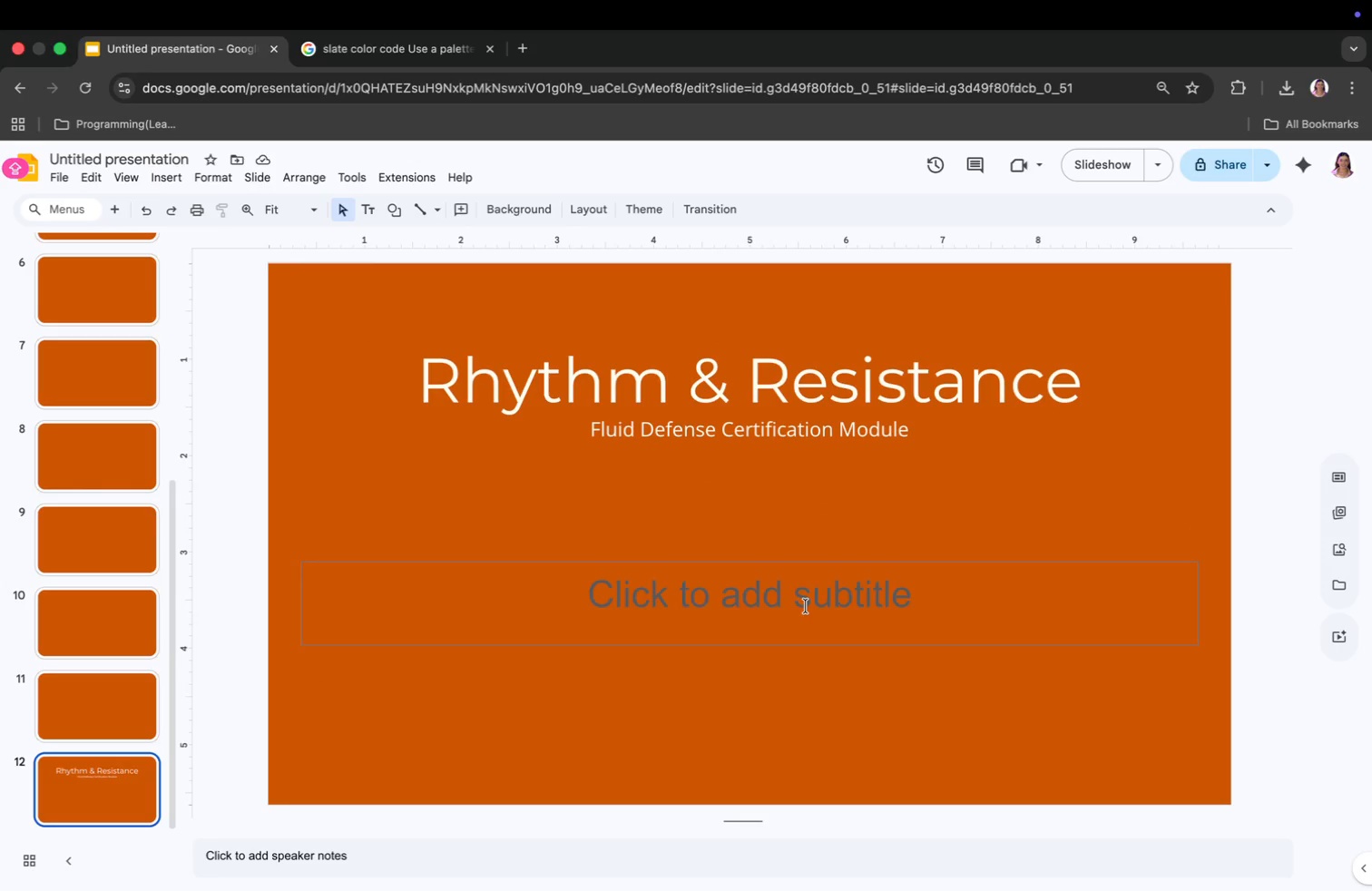 
left_click([711, 498])
 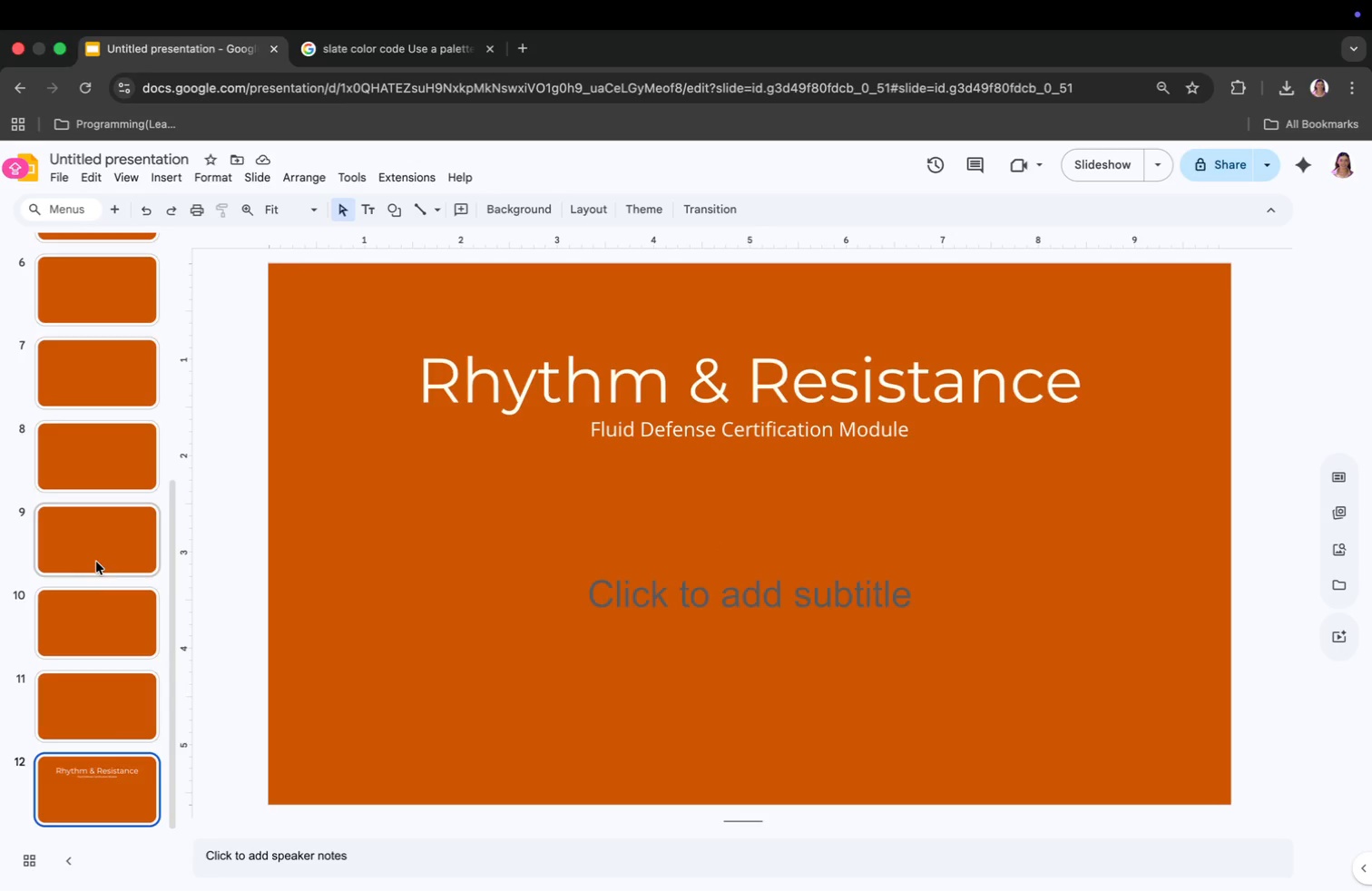 
scroll: coordinate [156, 501], scroll_direction: up, amount: 19.0
 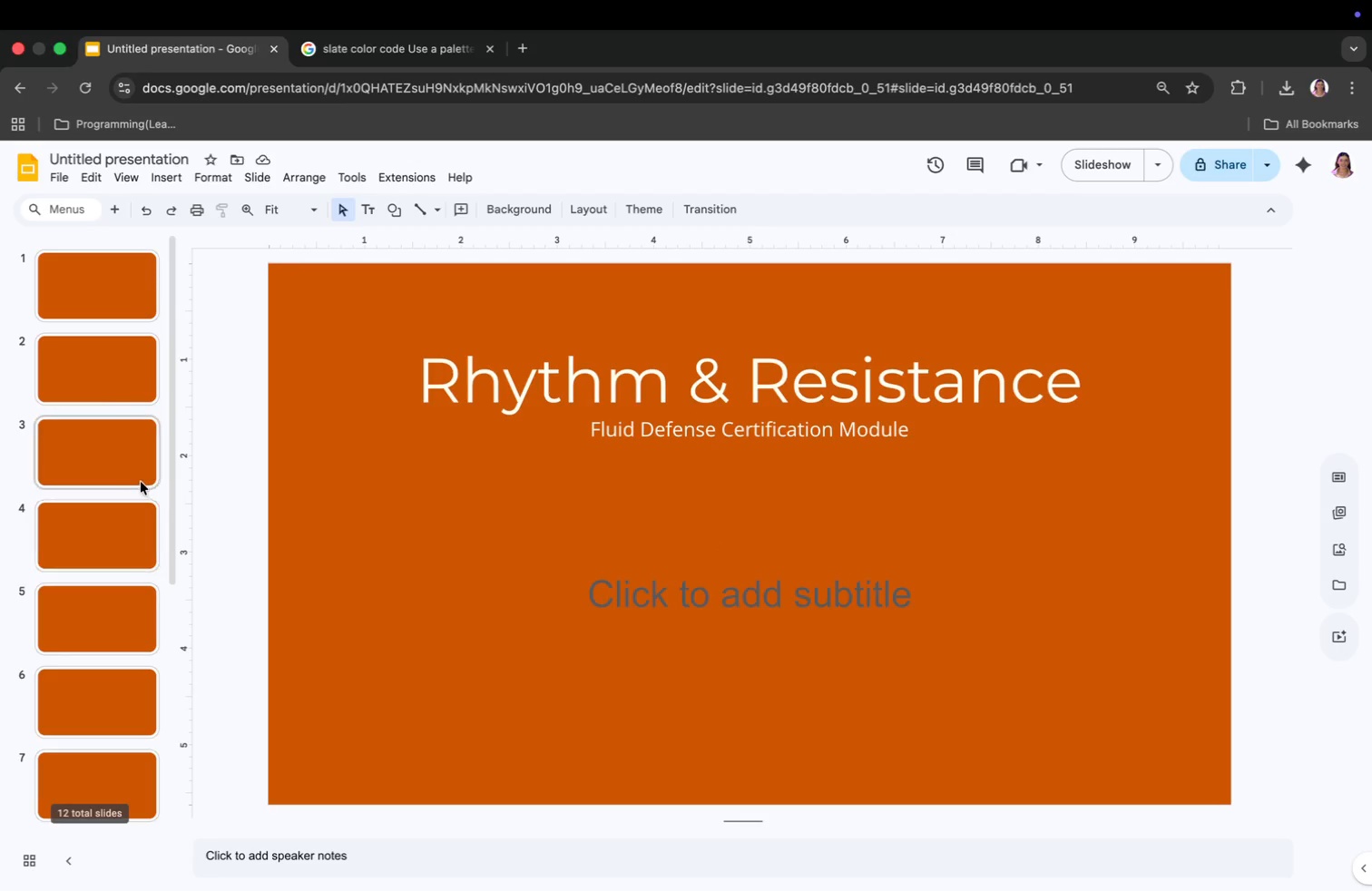 
left_click([81, 269])
 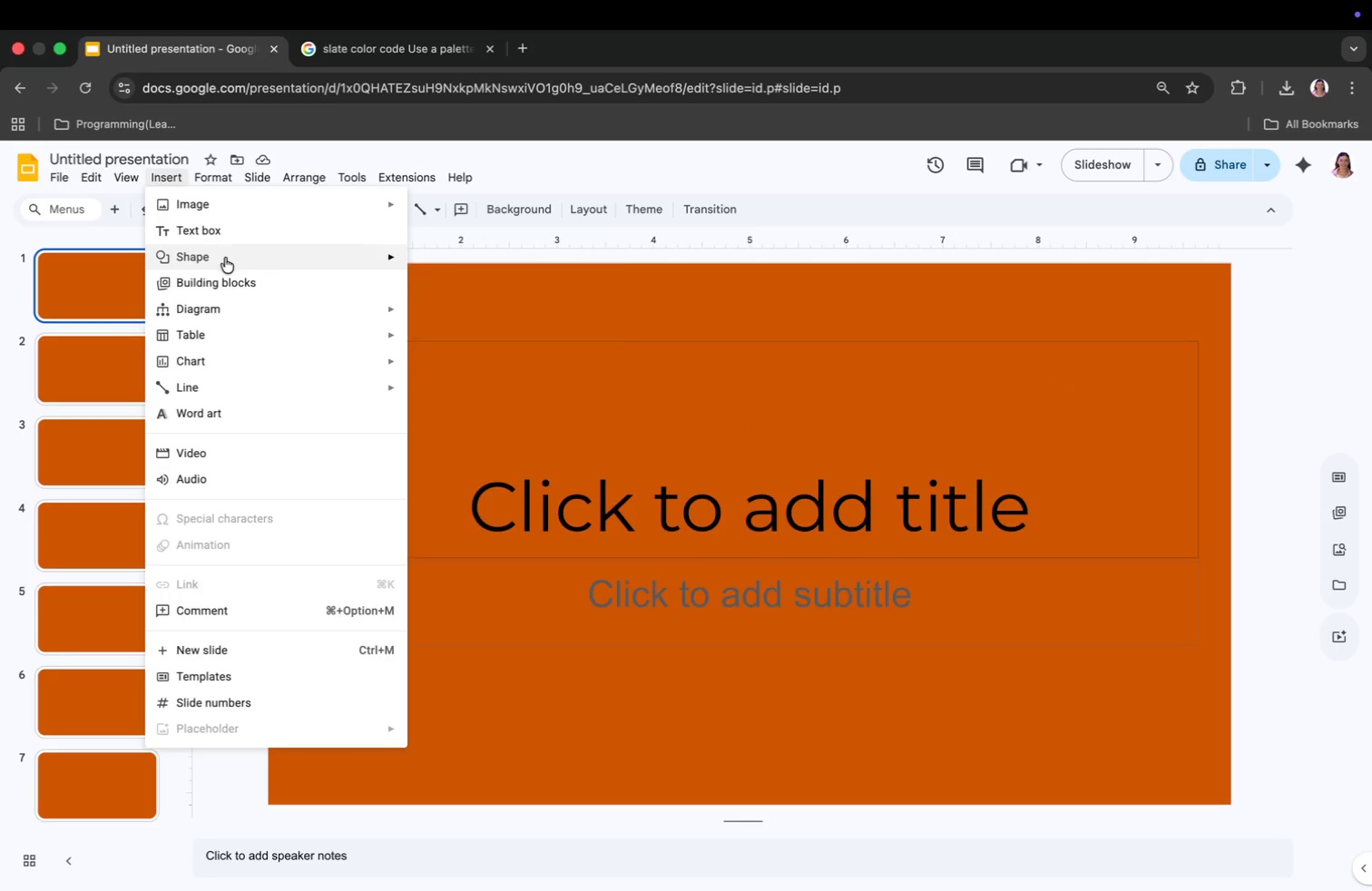 
left_click([244, 201])
 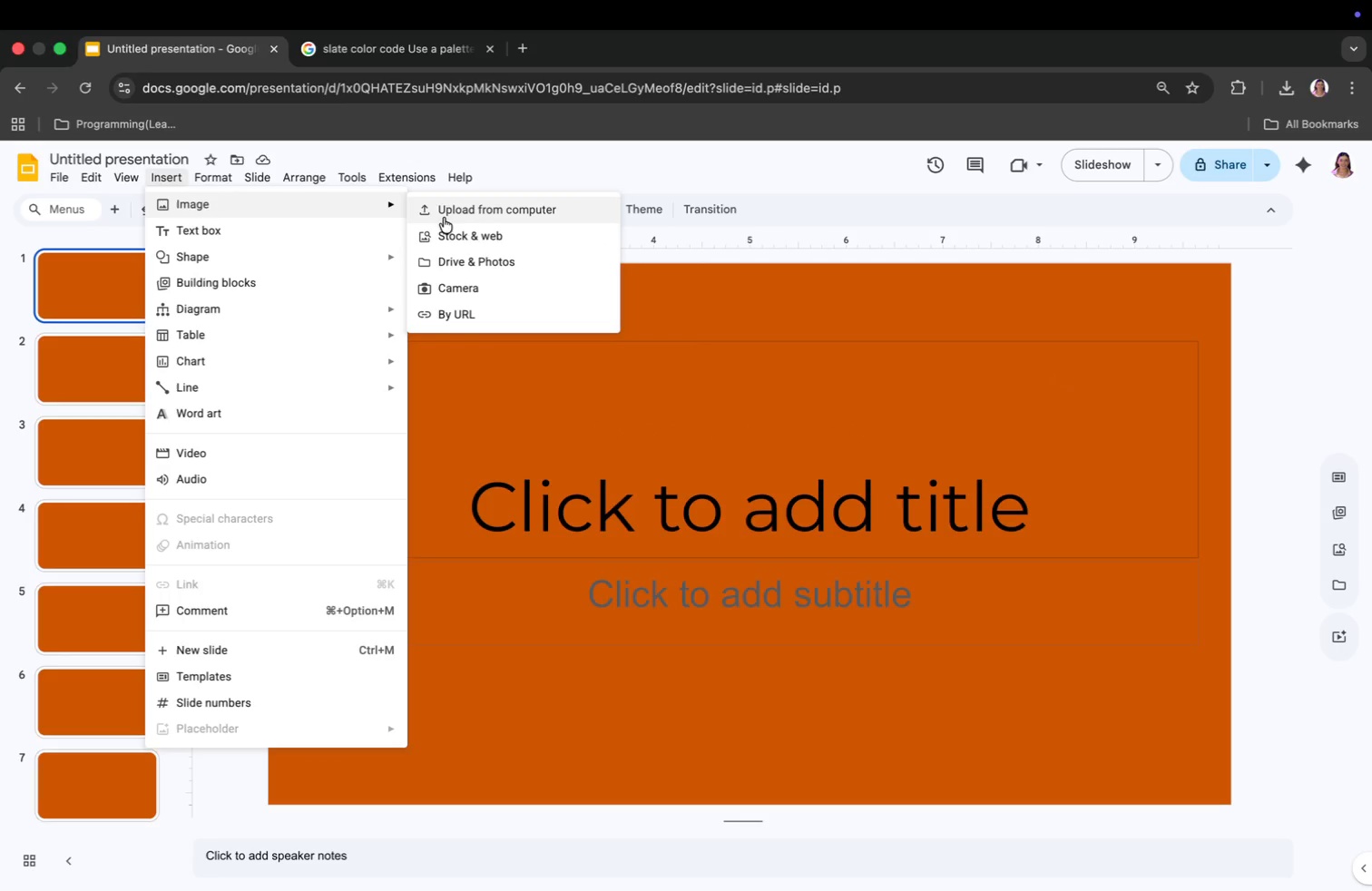 
left_click([454, 211])
 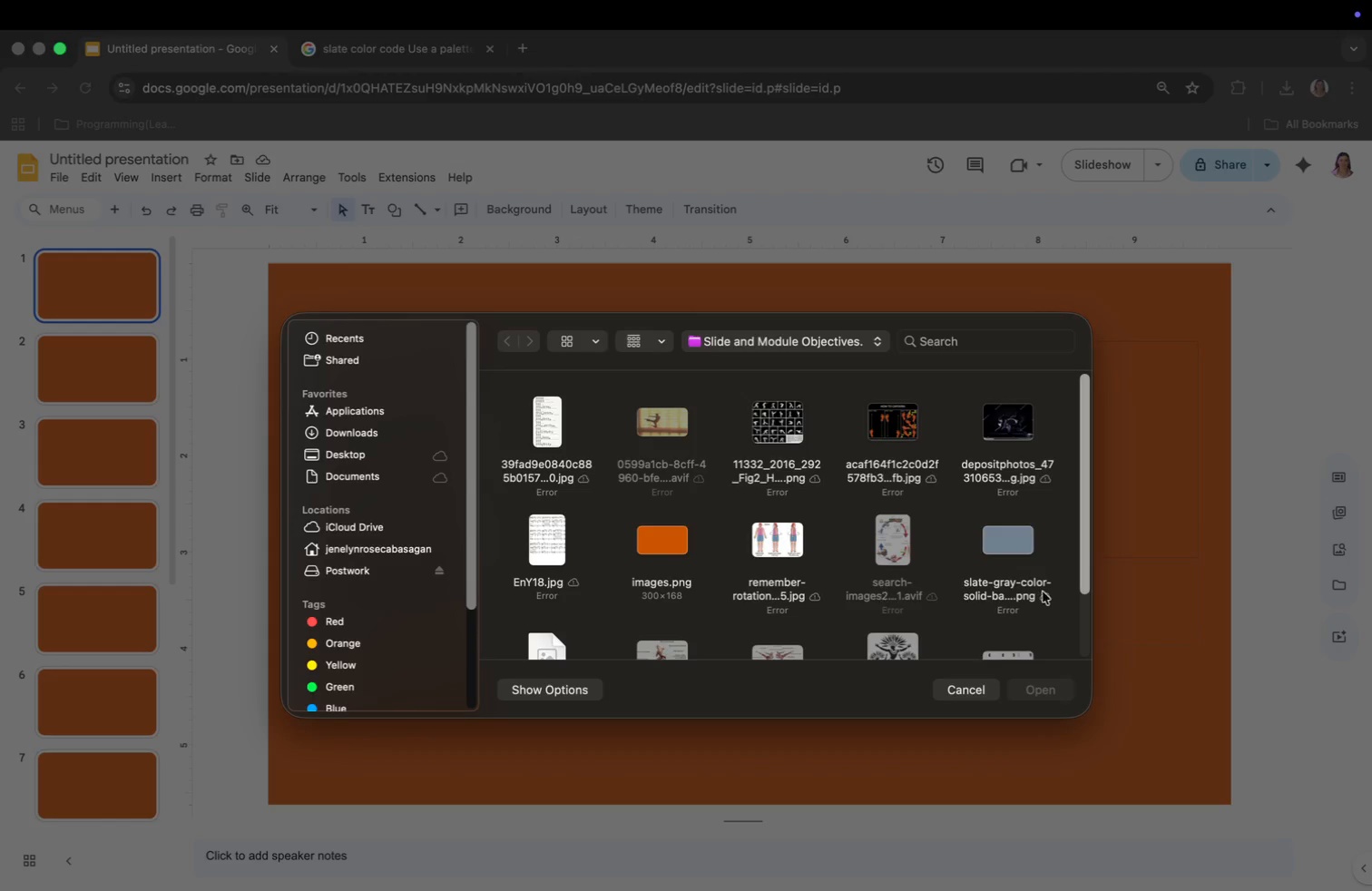 
left_click([1013, 543])
 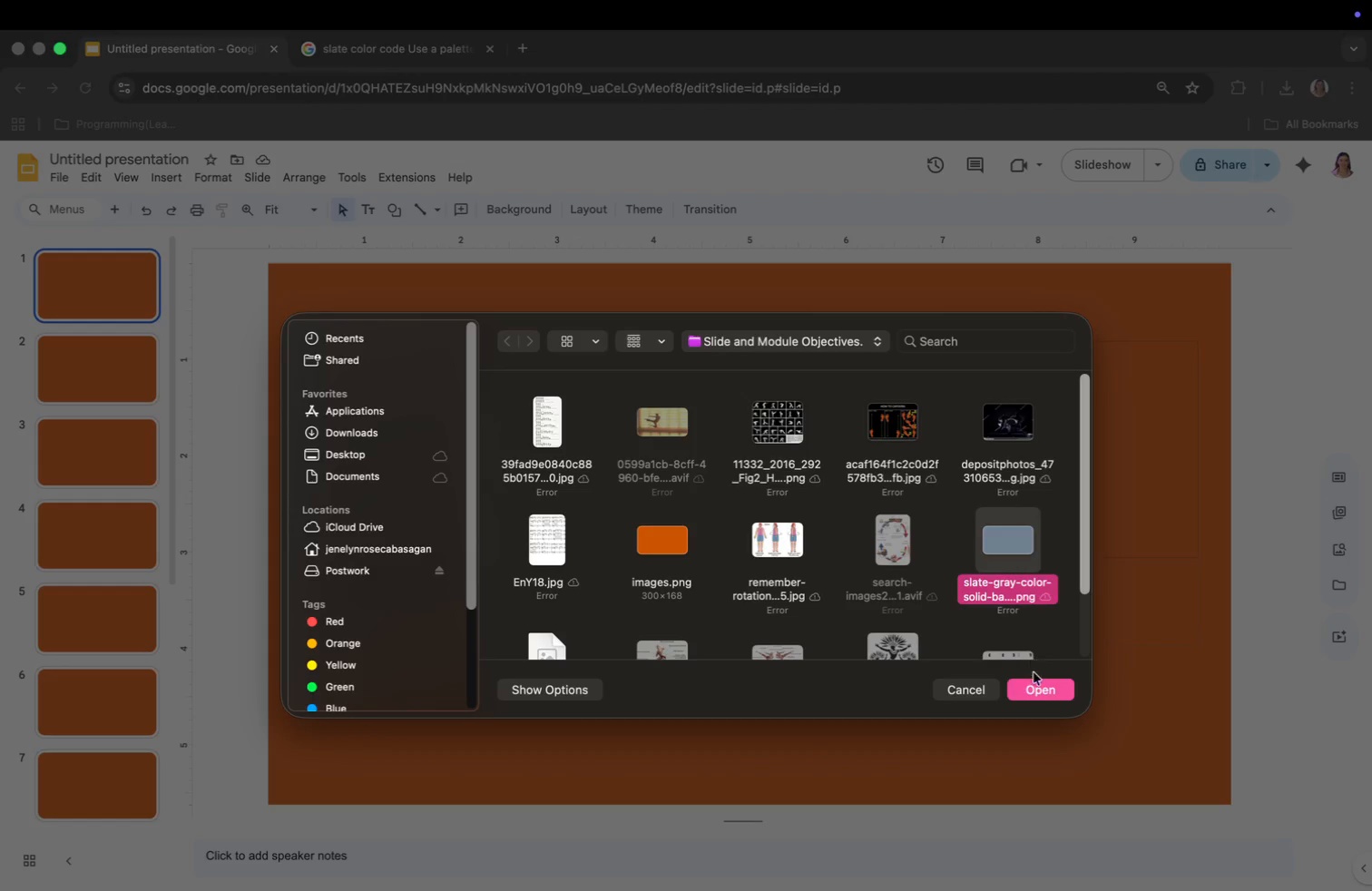 
left_click([1032, 685])
 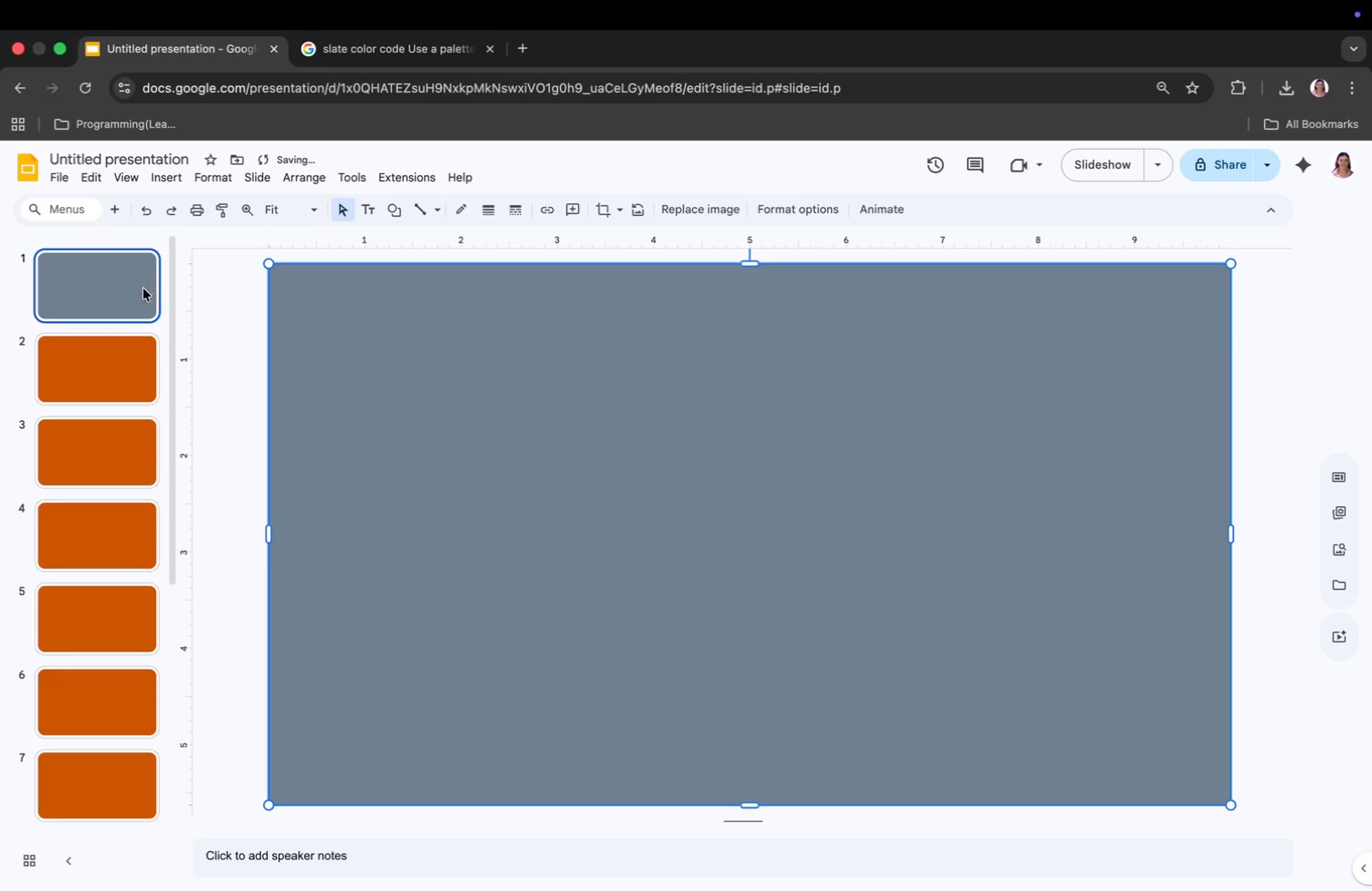 
right_click([137, 289])
 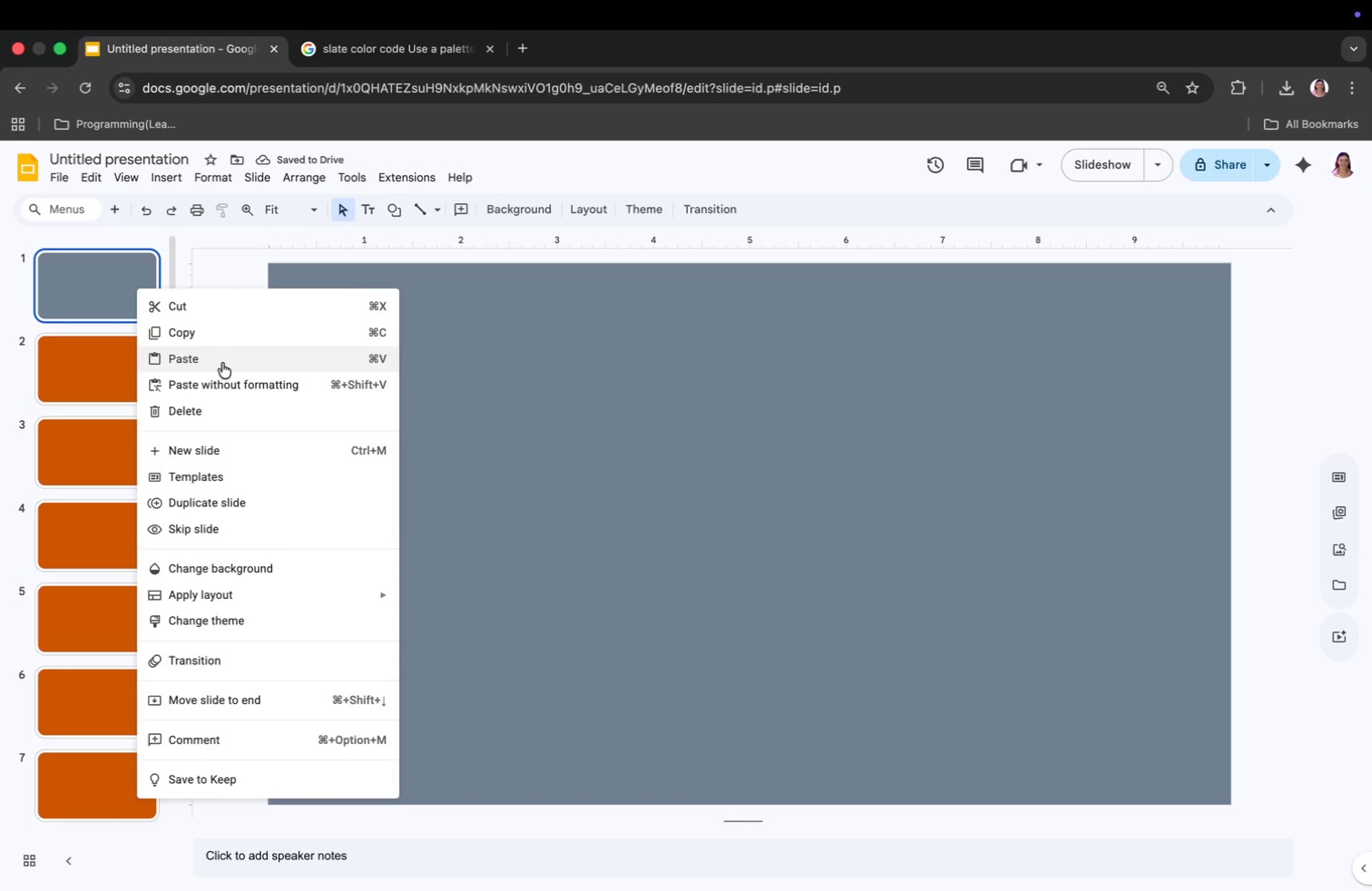 
left_click([220, 335])
 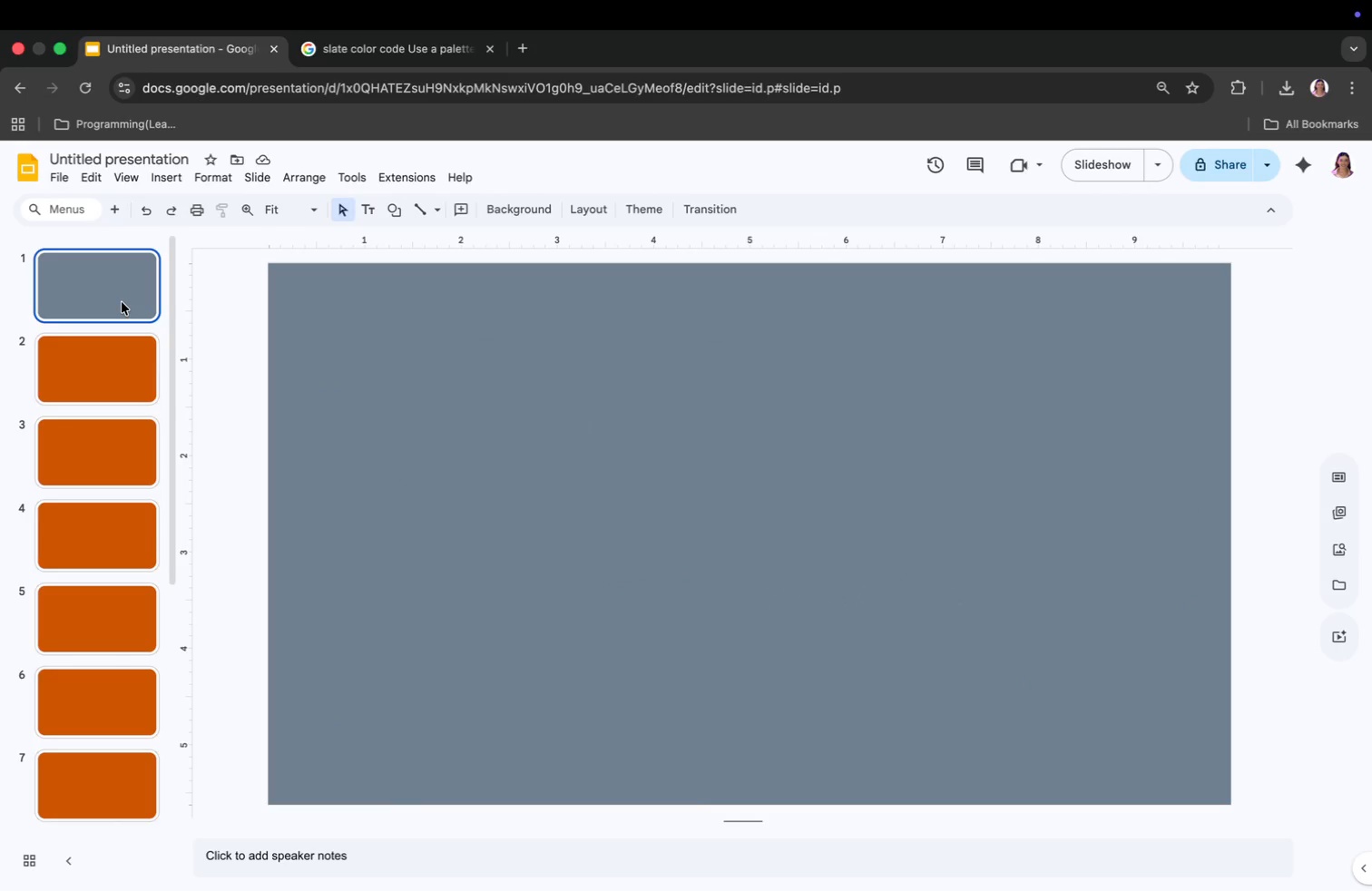 
right_click([122, 302])
 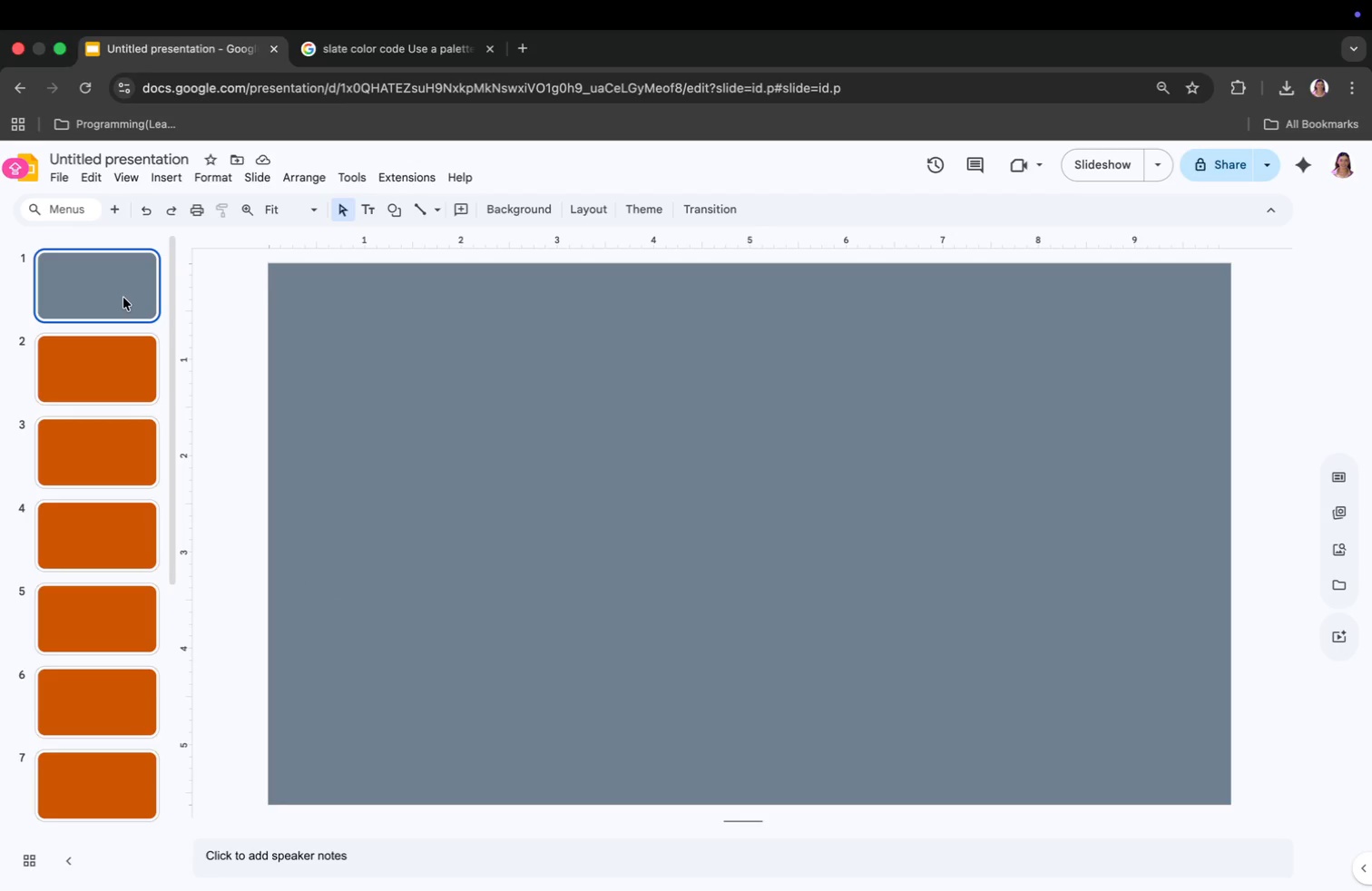 
wait(5.24)
 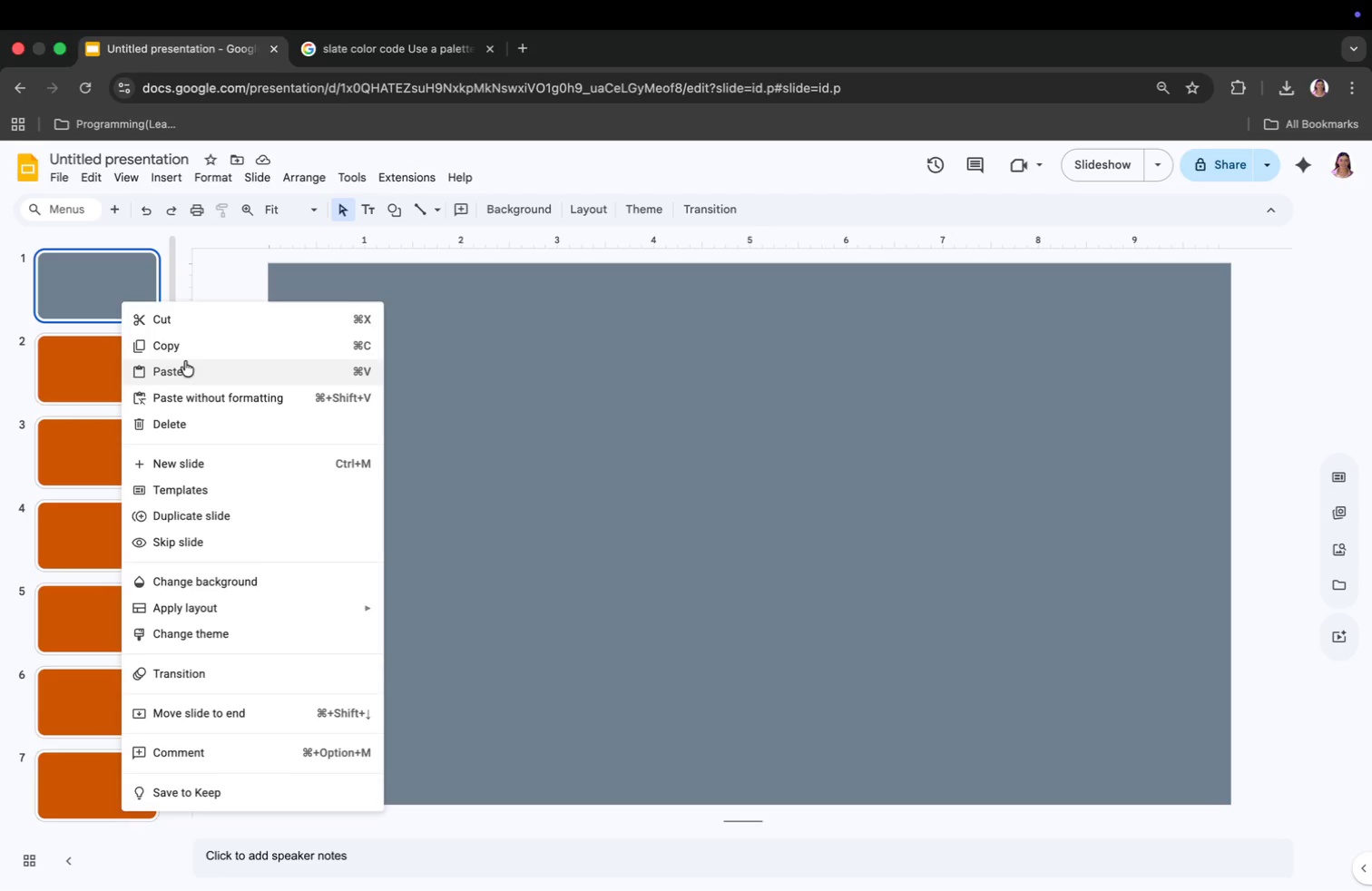 
right_click([115, 365])
 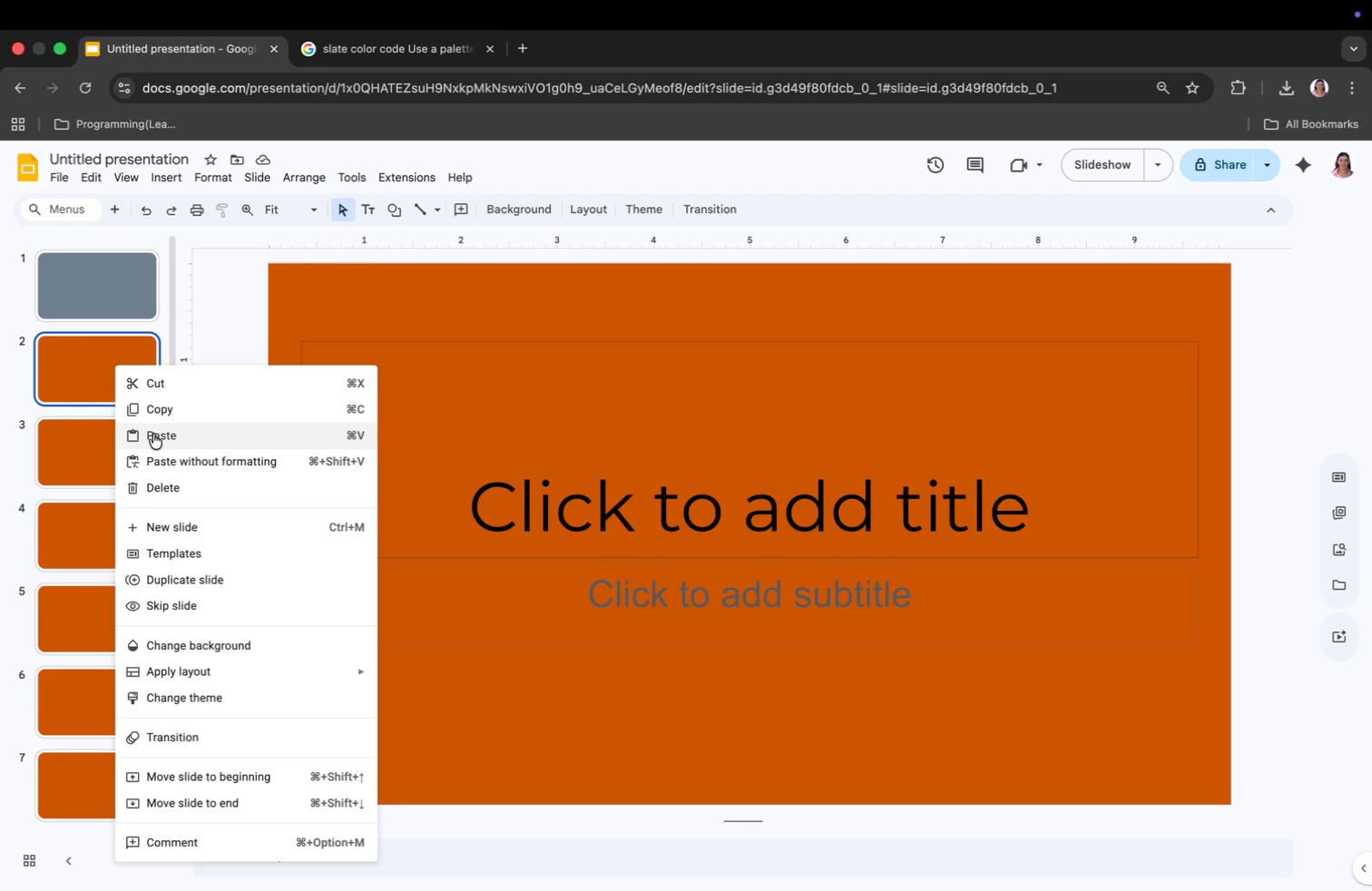 
left_click([162, 486])
 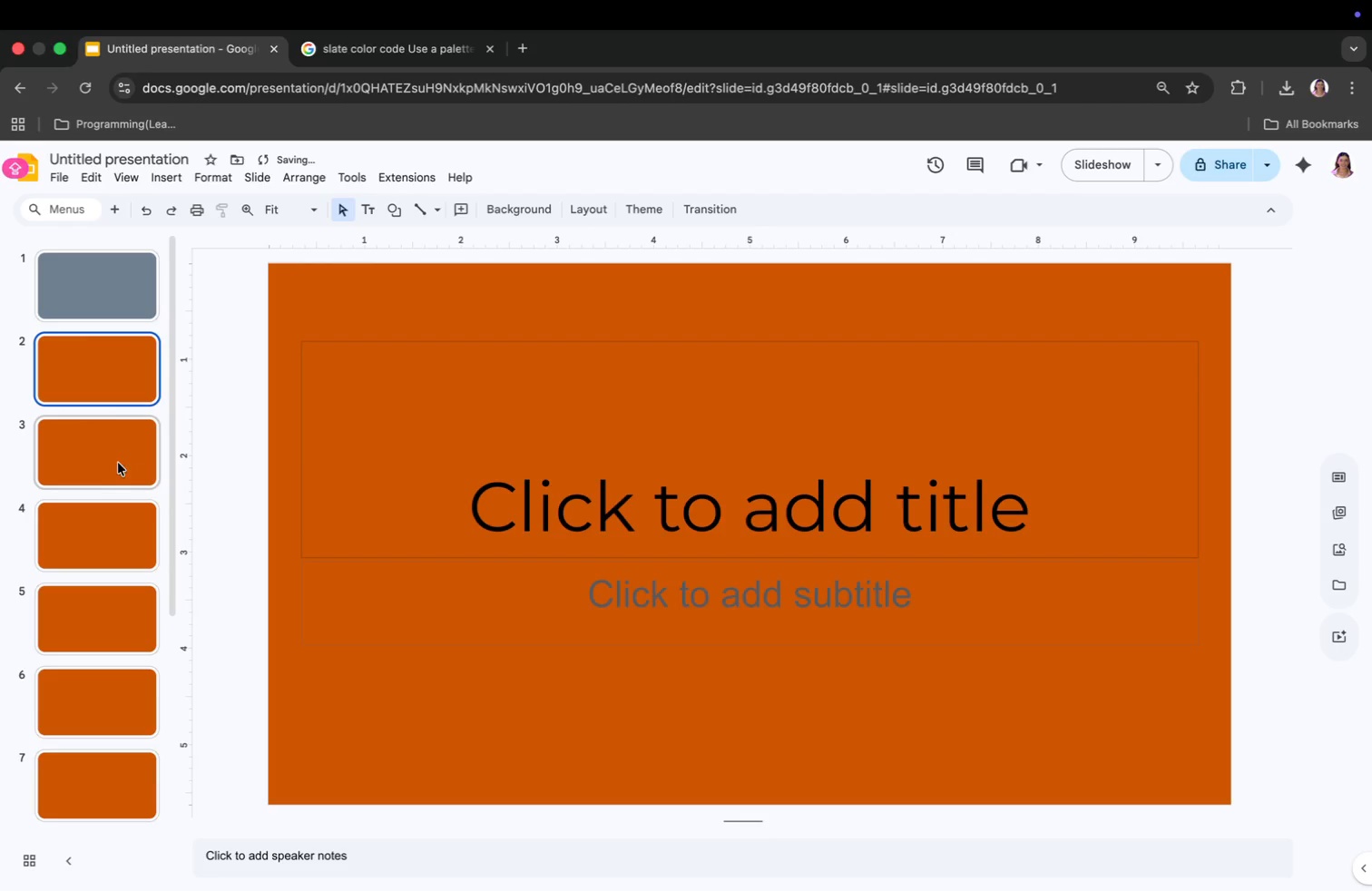 
right_click([113, 460])
 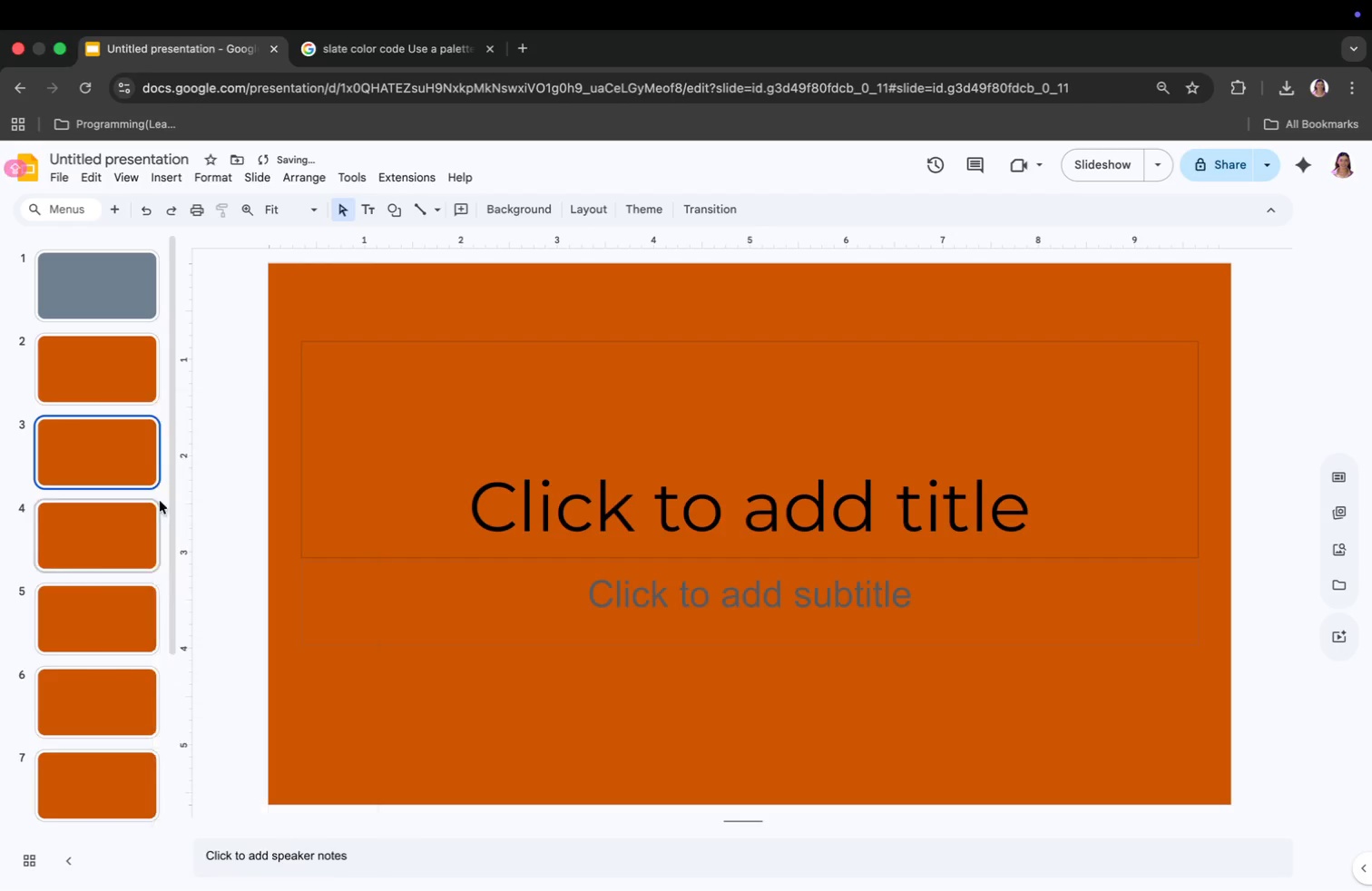 
right_click([103, 377])
 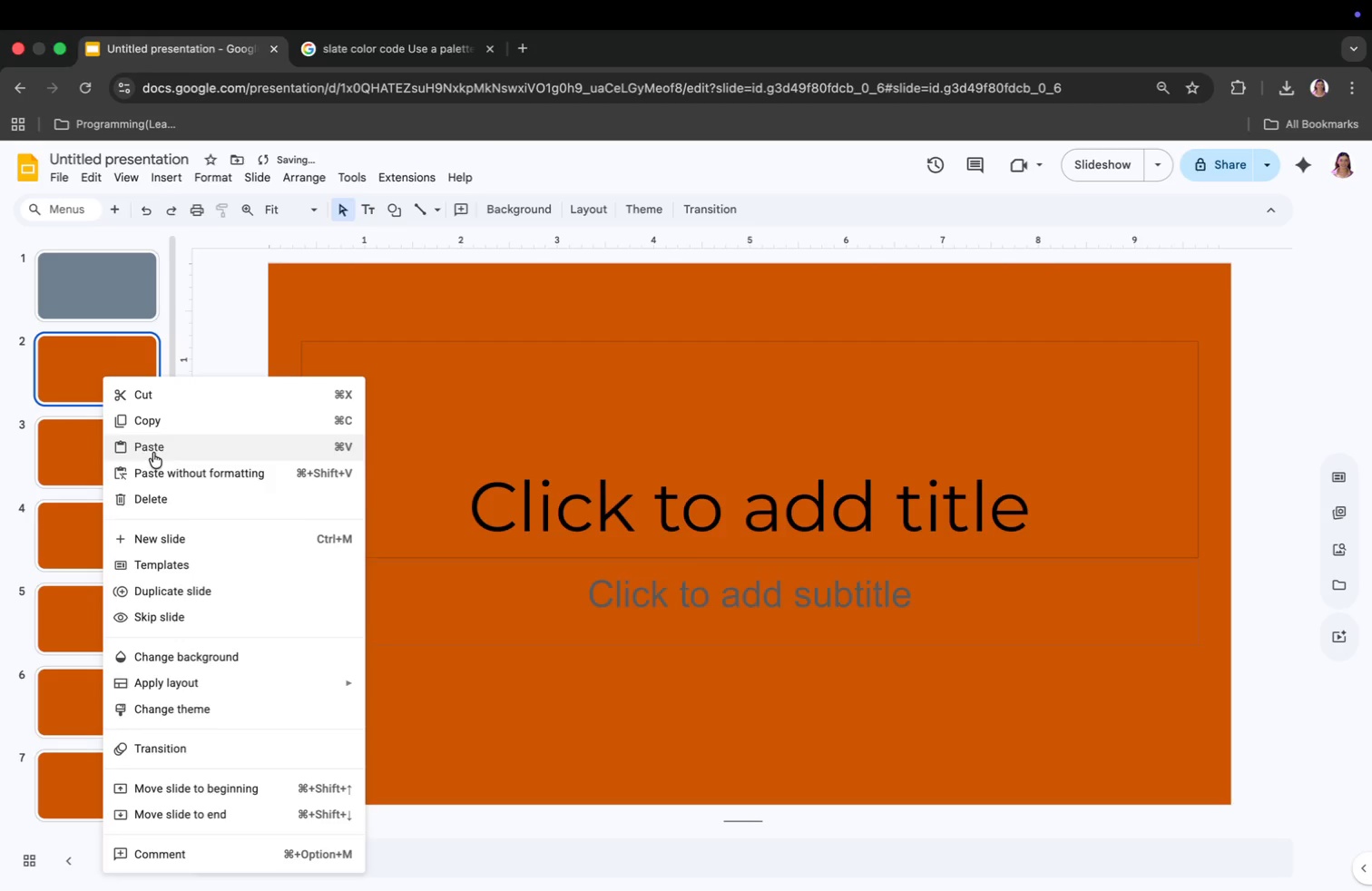 
left_click([164, 499])
 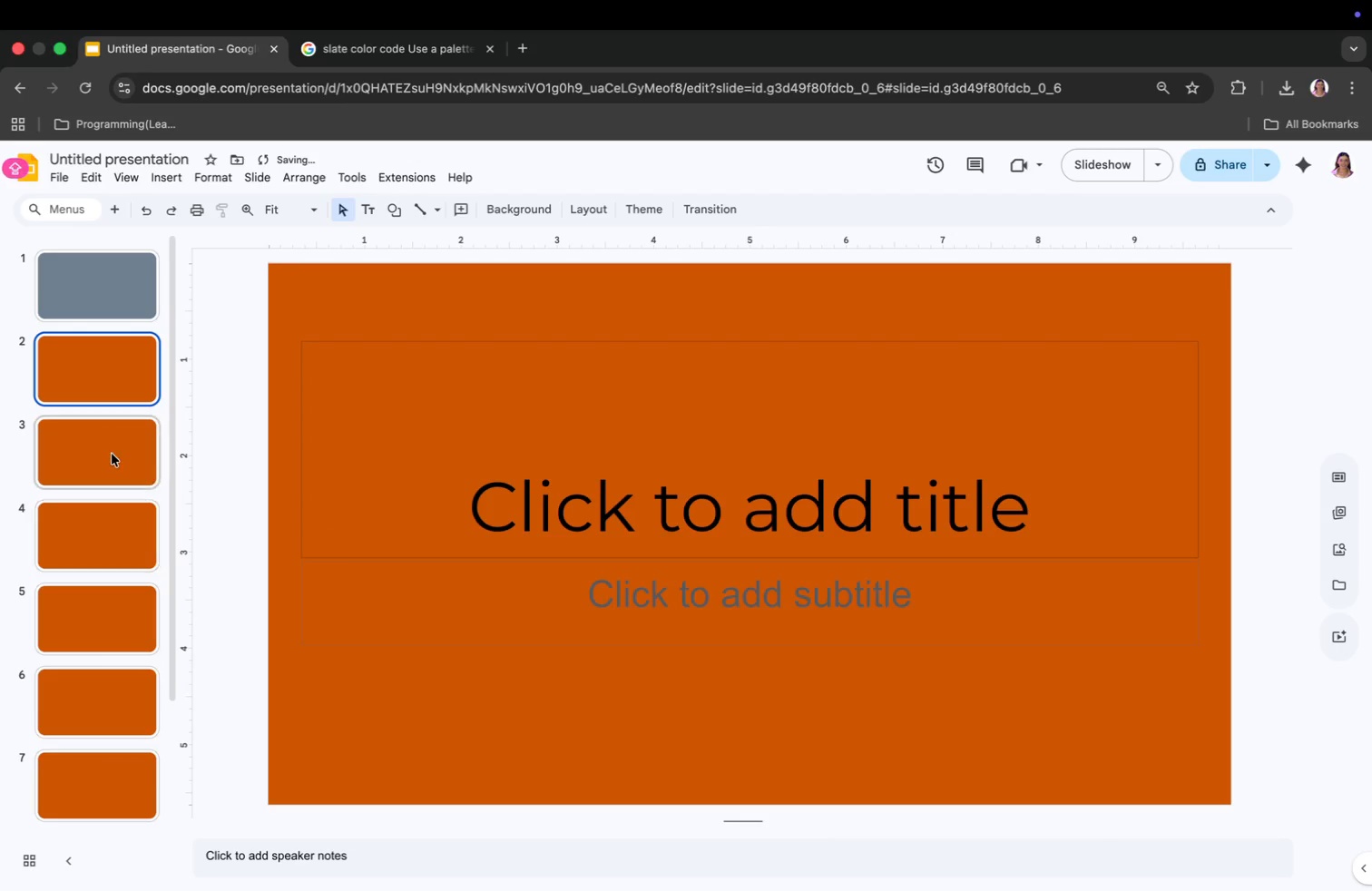 
right_click([108, 444])
 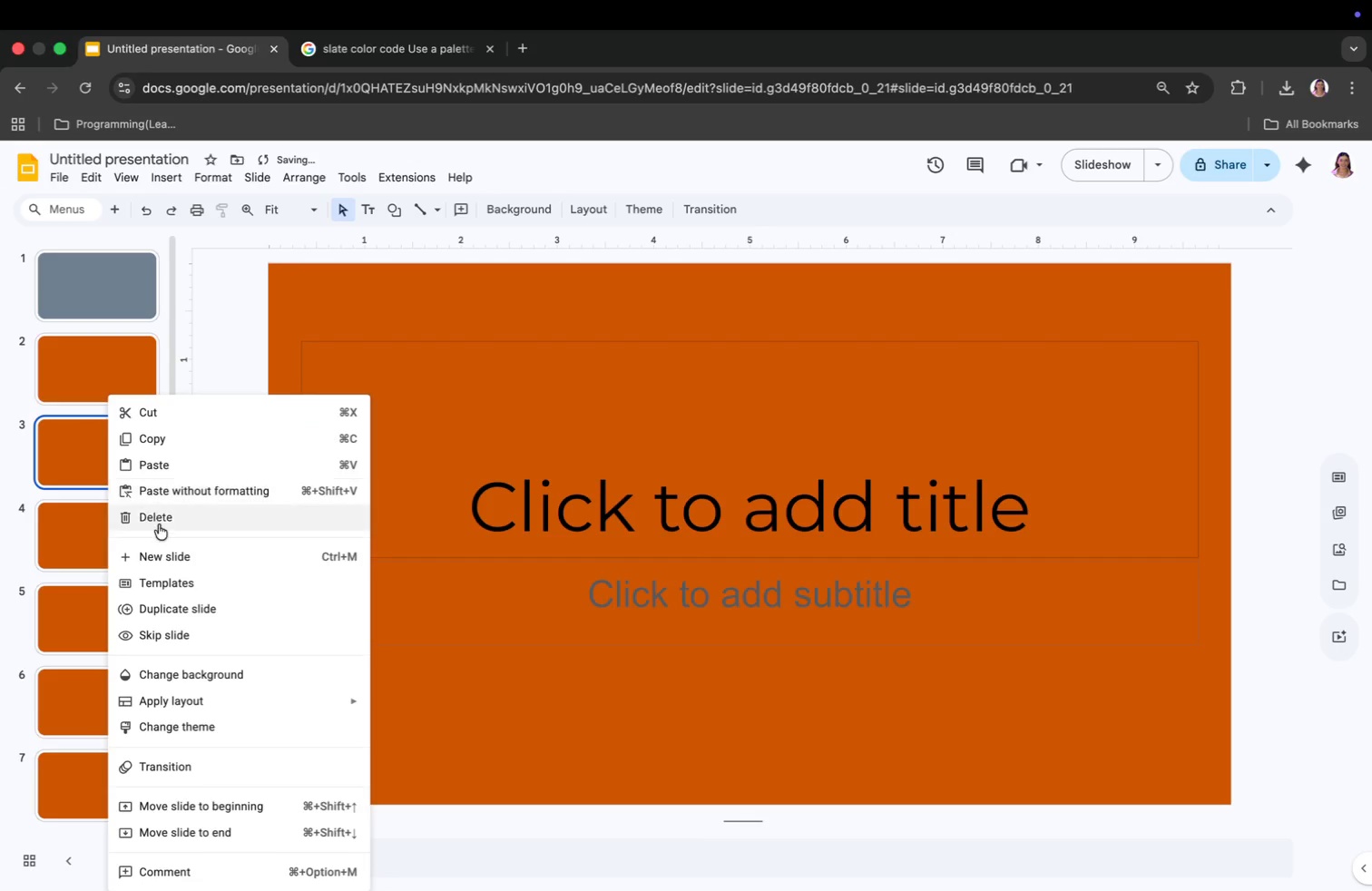 
left_click([159, 525])
 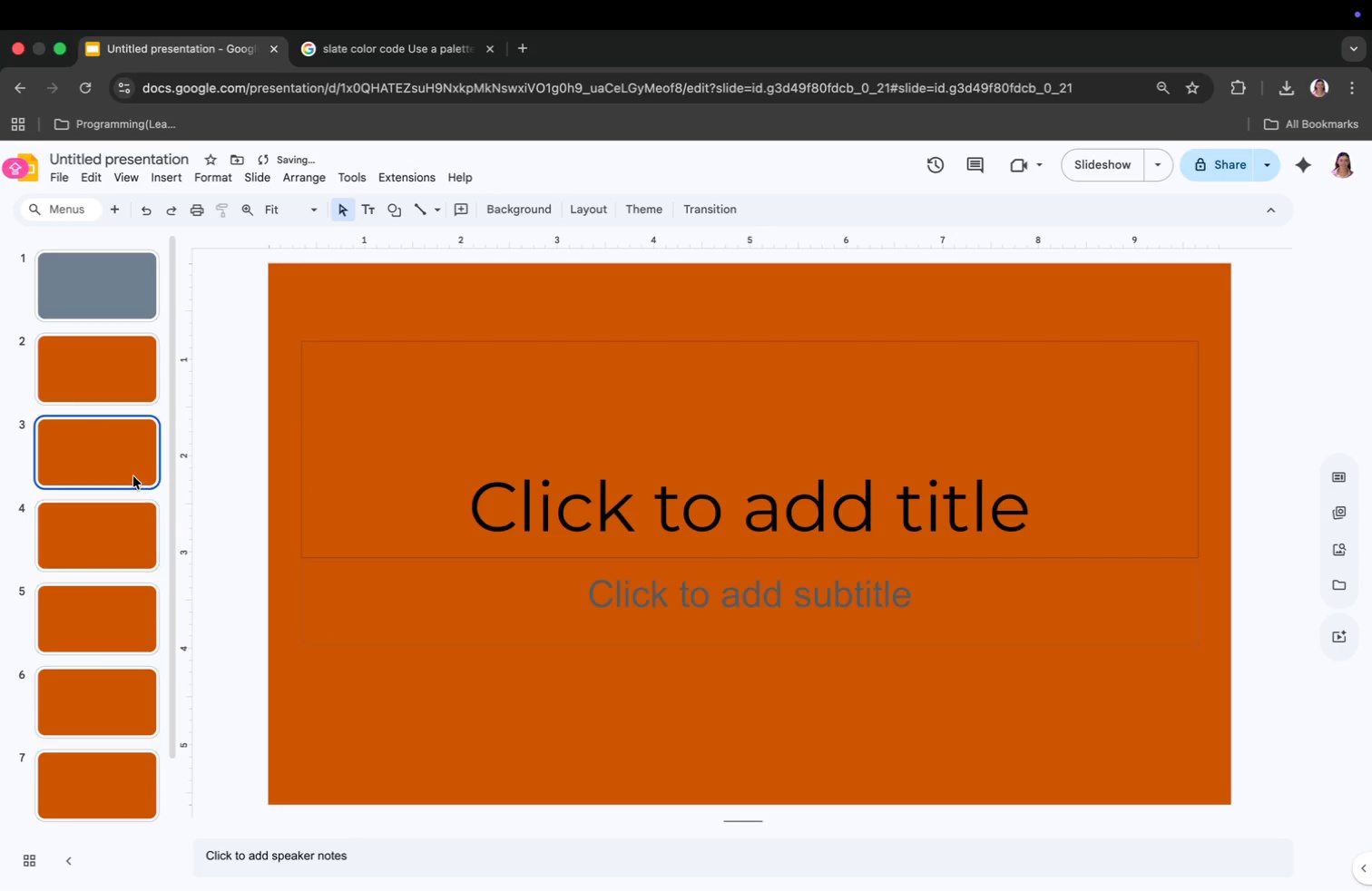 
right_click([133, 476])
 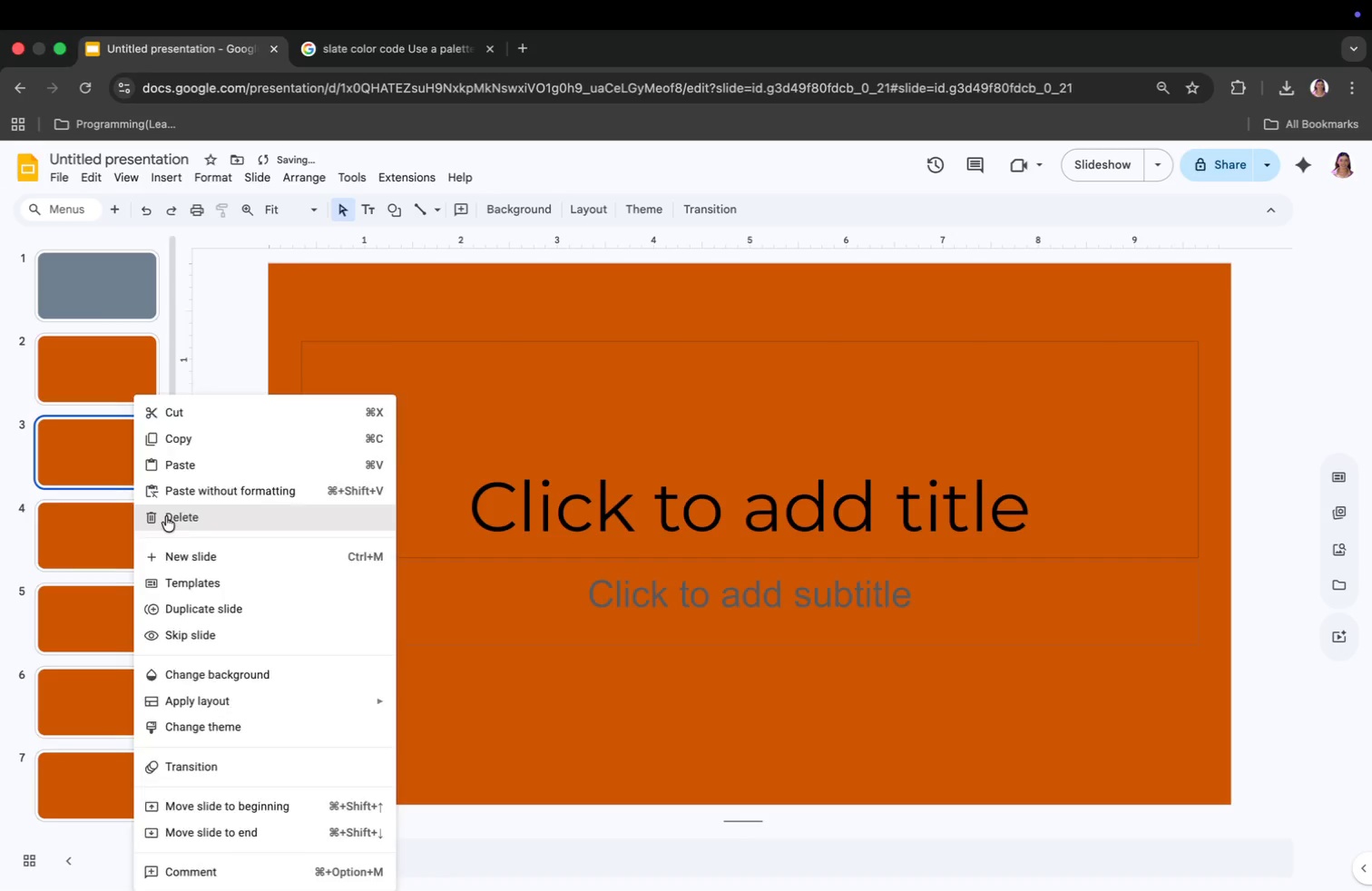 
right_click([119, 466])
 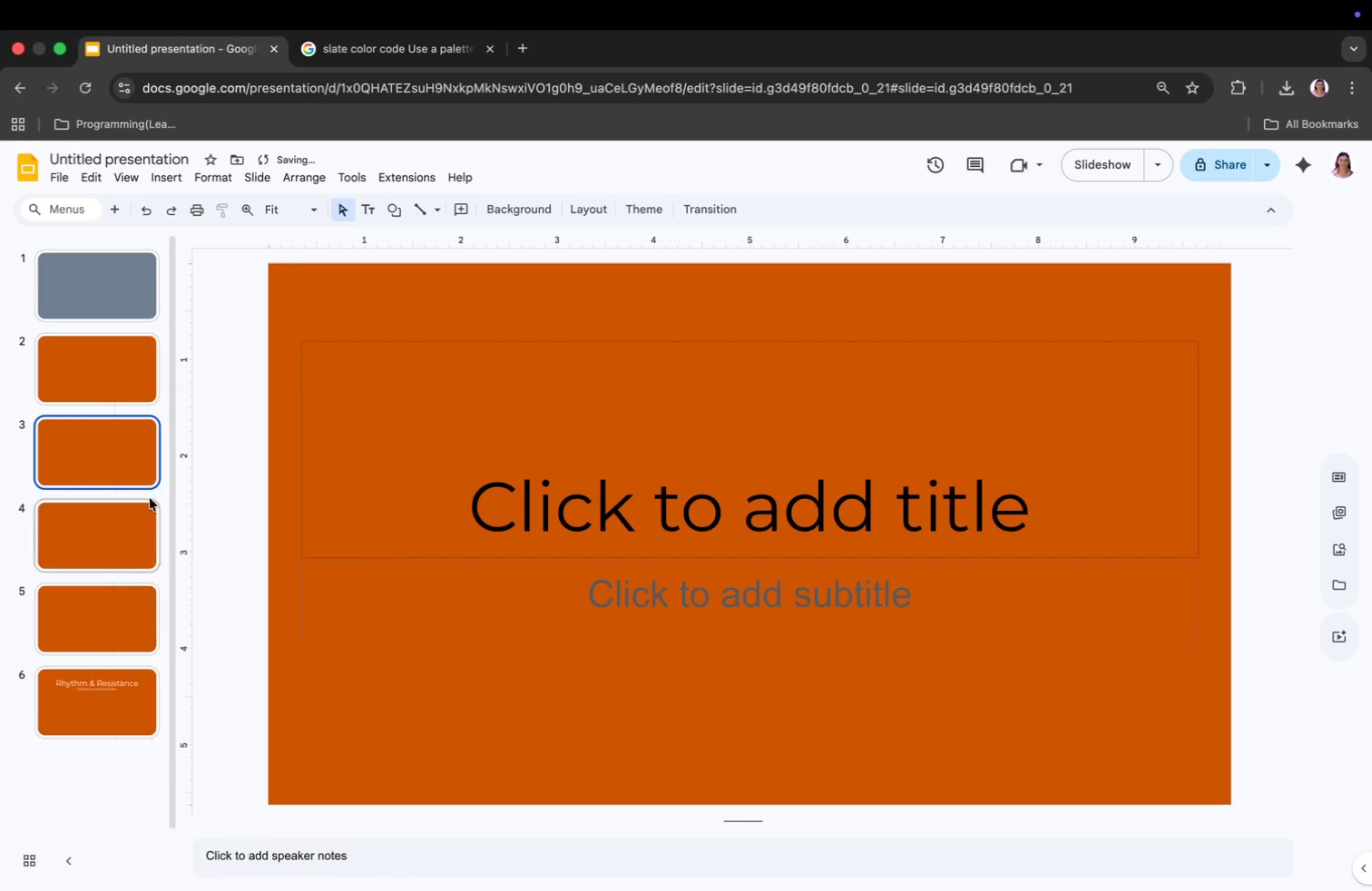 
right_click([114, 454])
 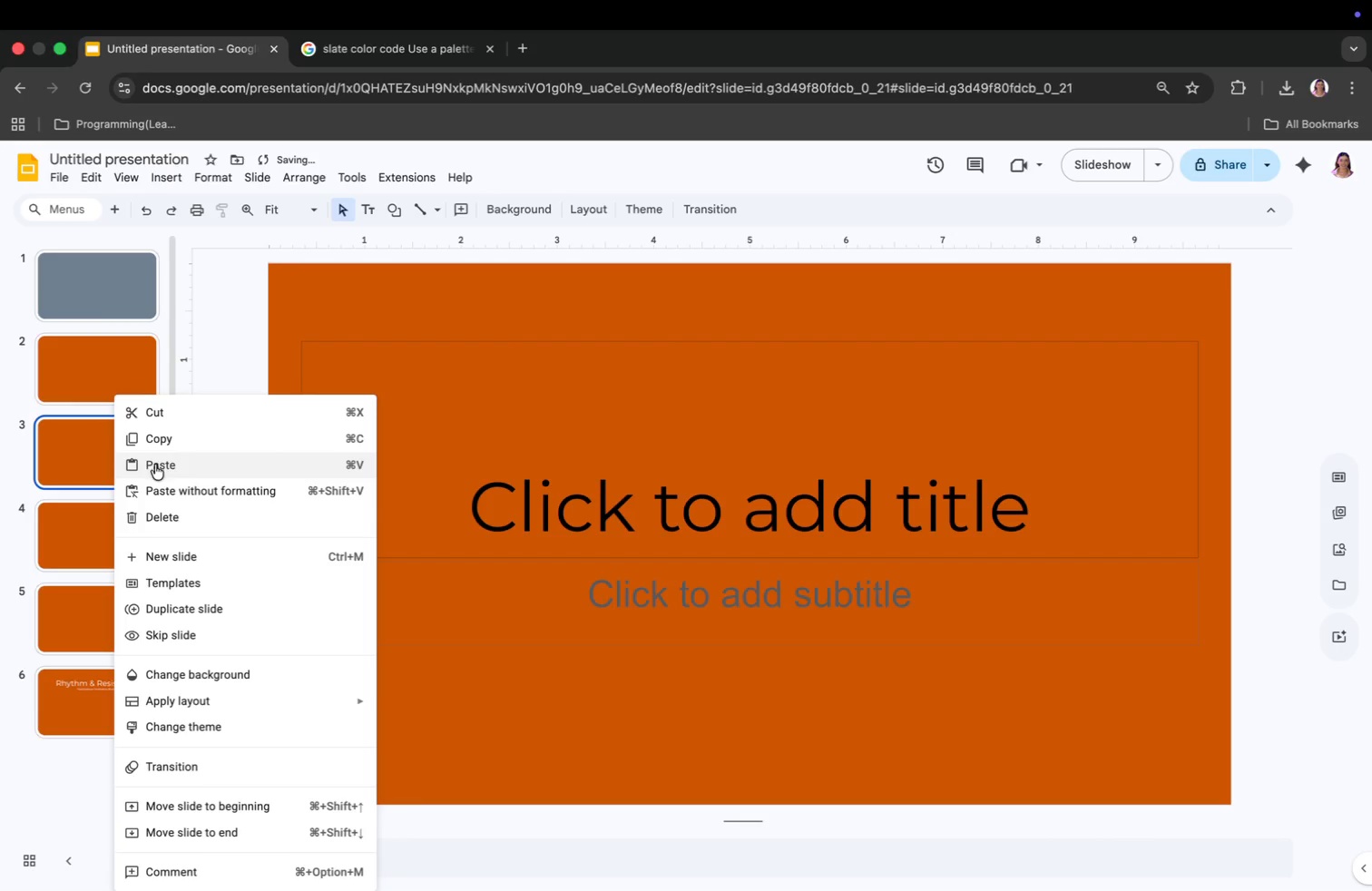 
left_click([177, 523])
 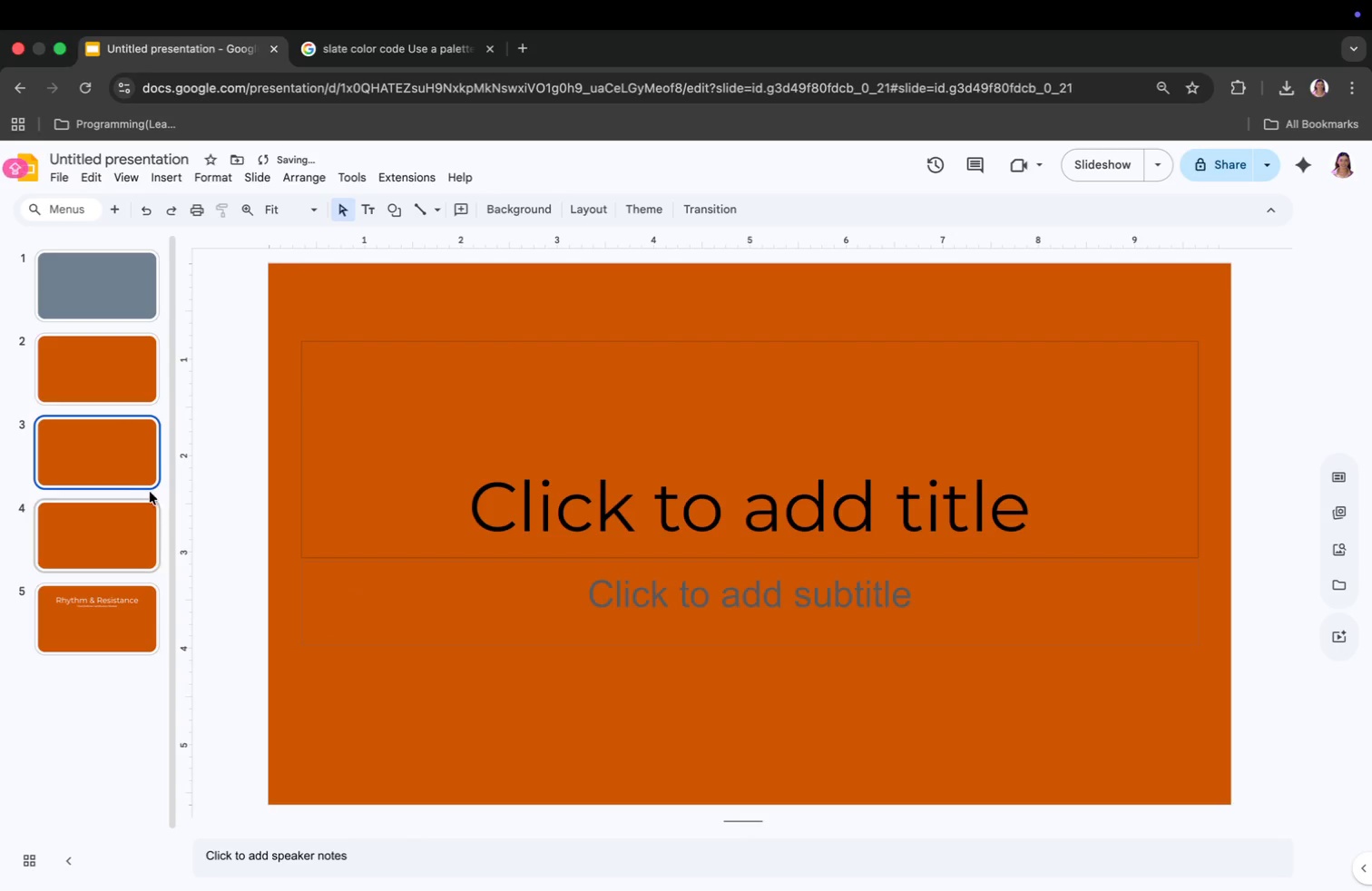 
right_click([120, 463])
 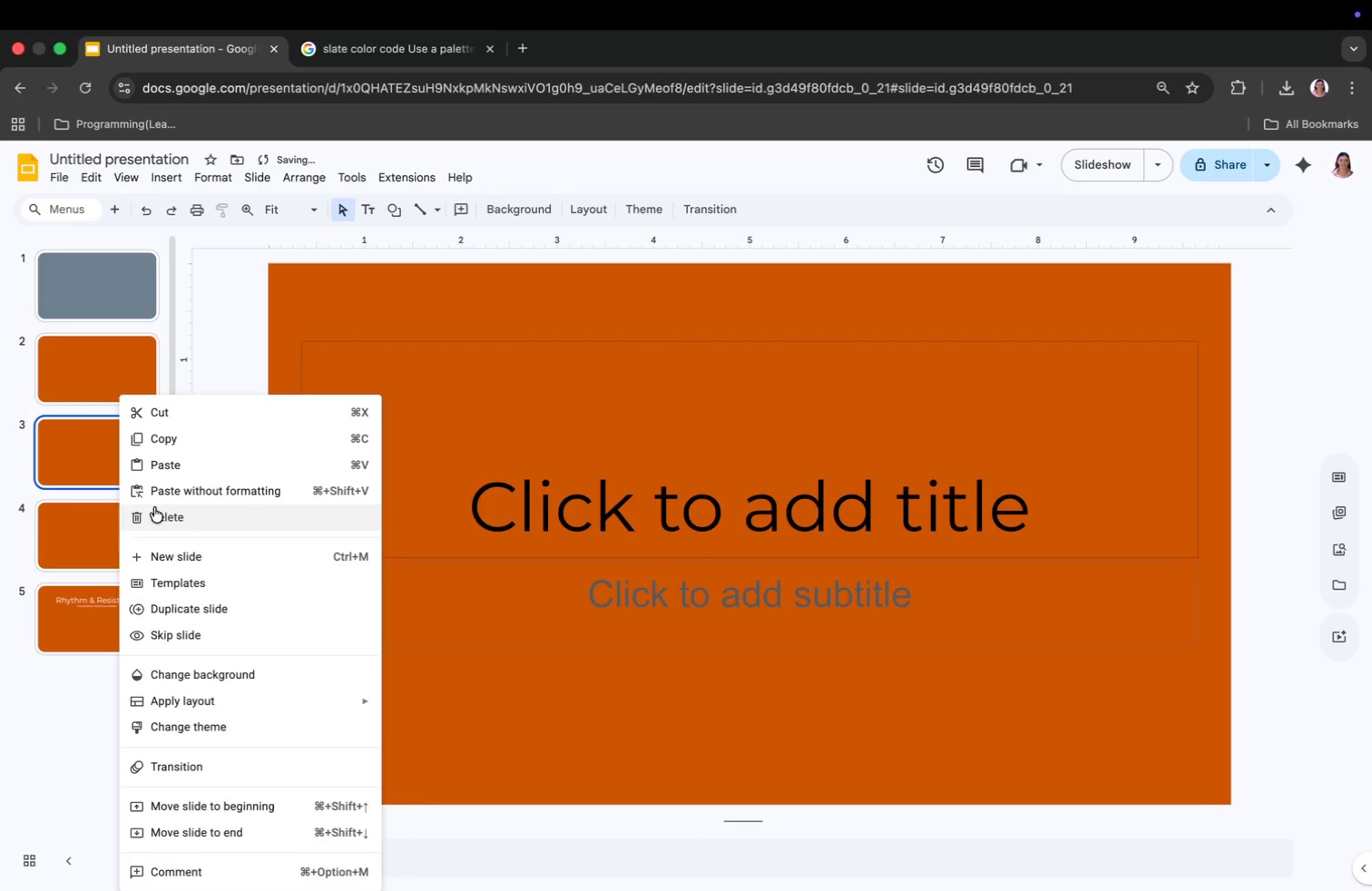 
left_click([168, 521])
 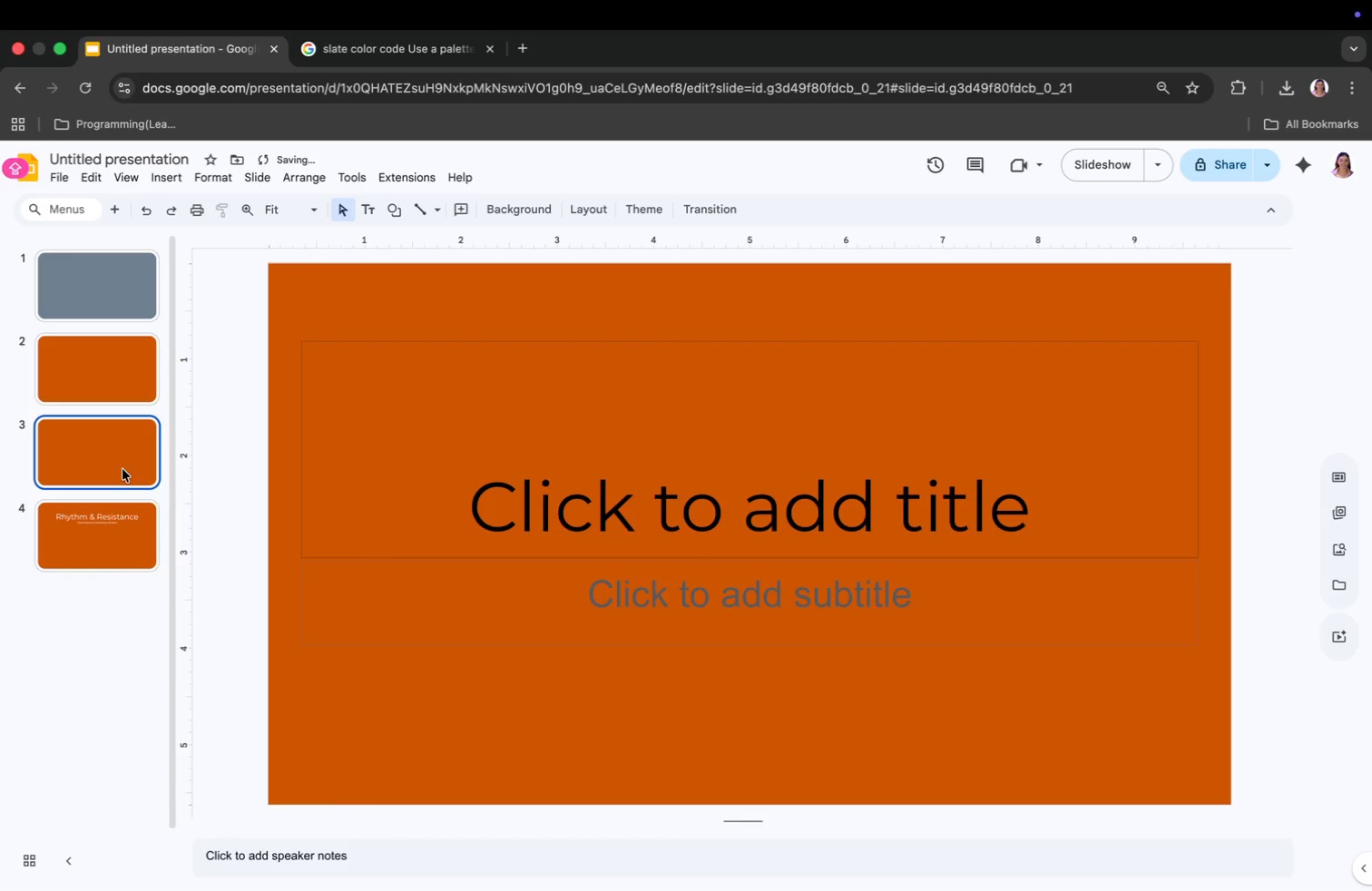 
right_click([119, 466])
 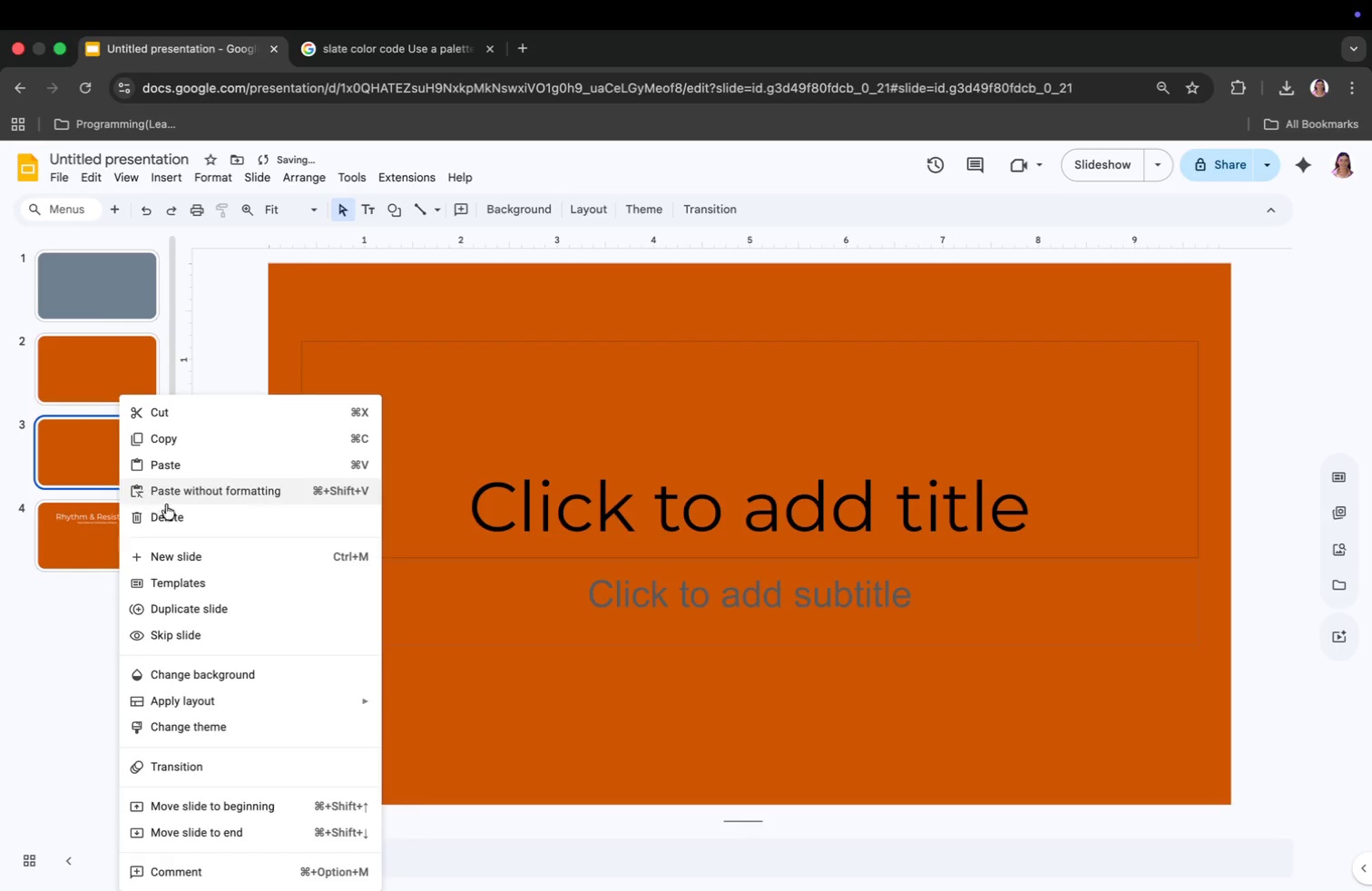 
left_click([175, 518])
 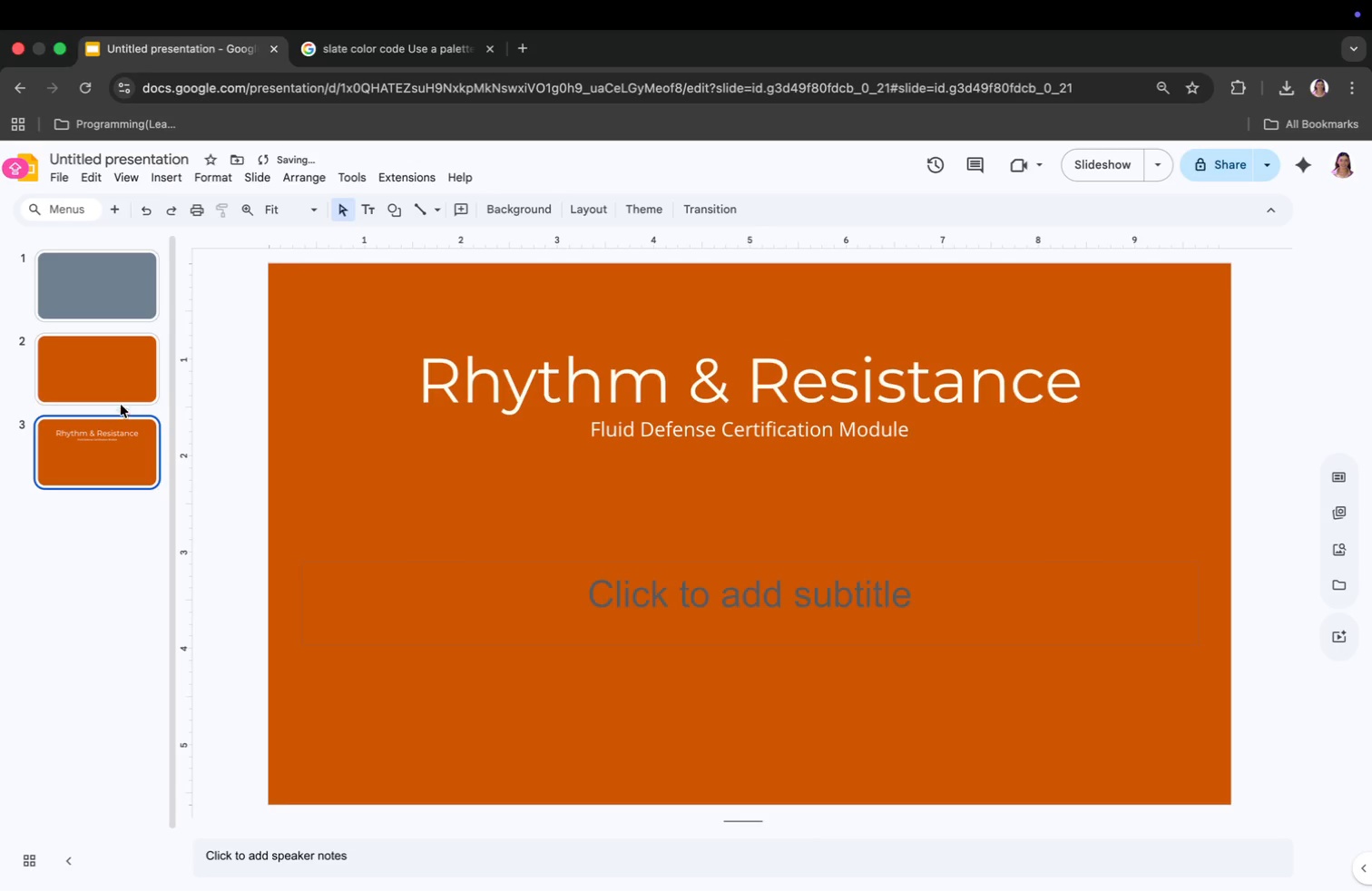 
right_click([115, 386])
 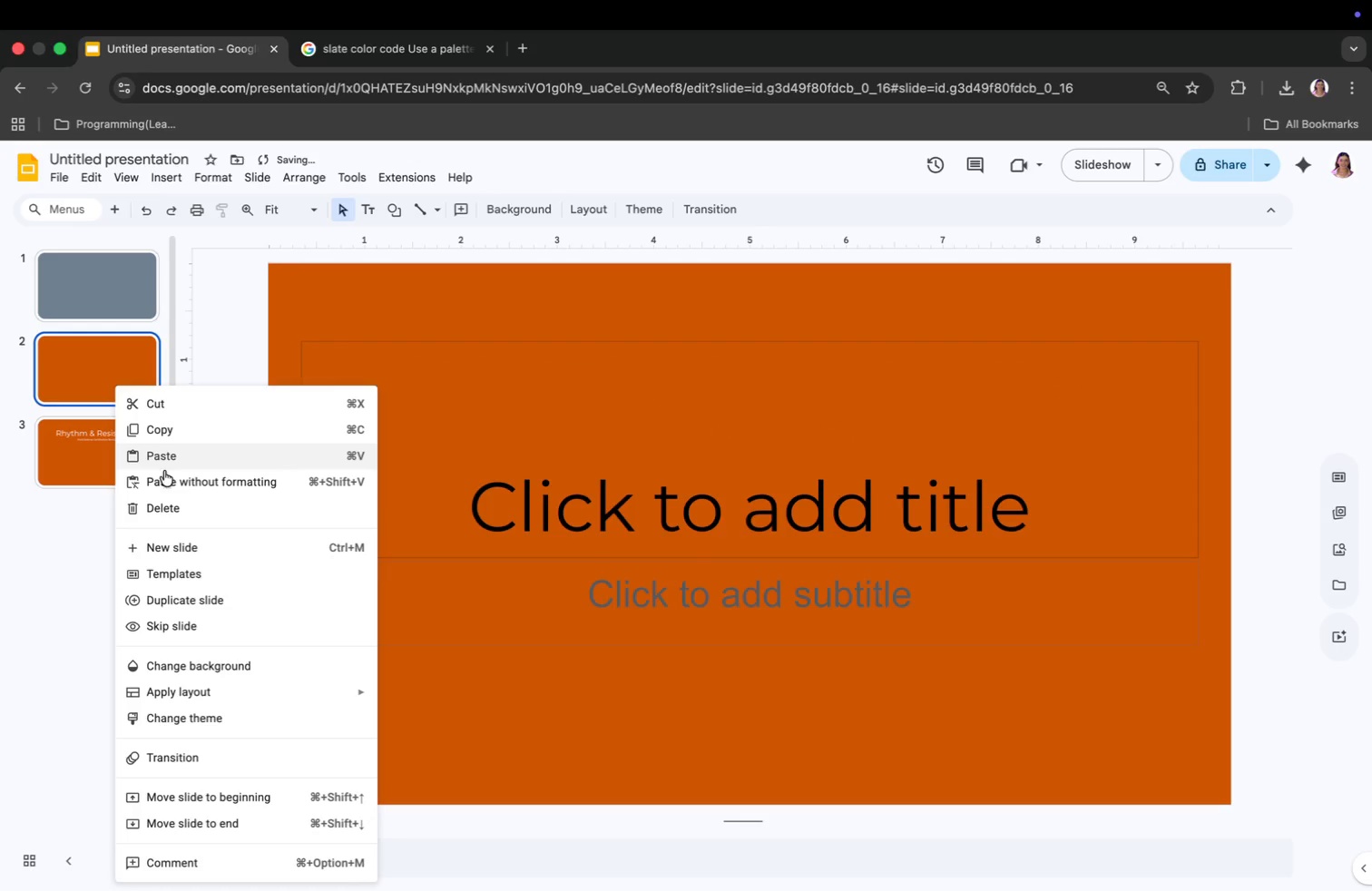 
left_click([175, 507])
 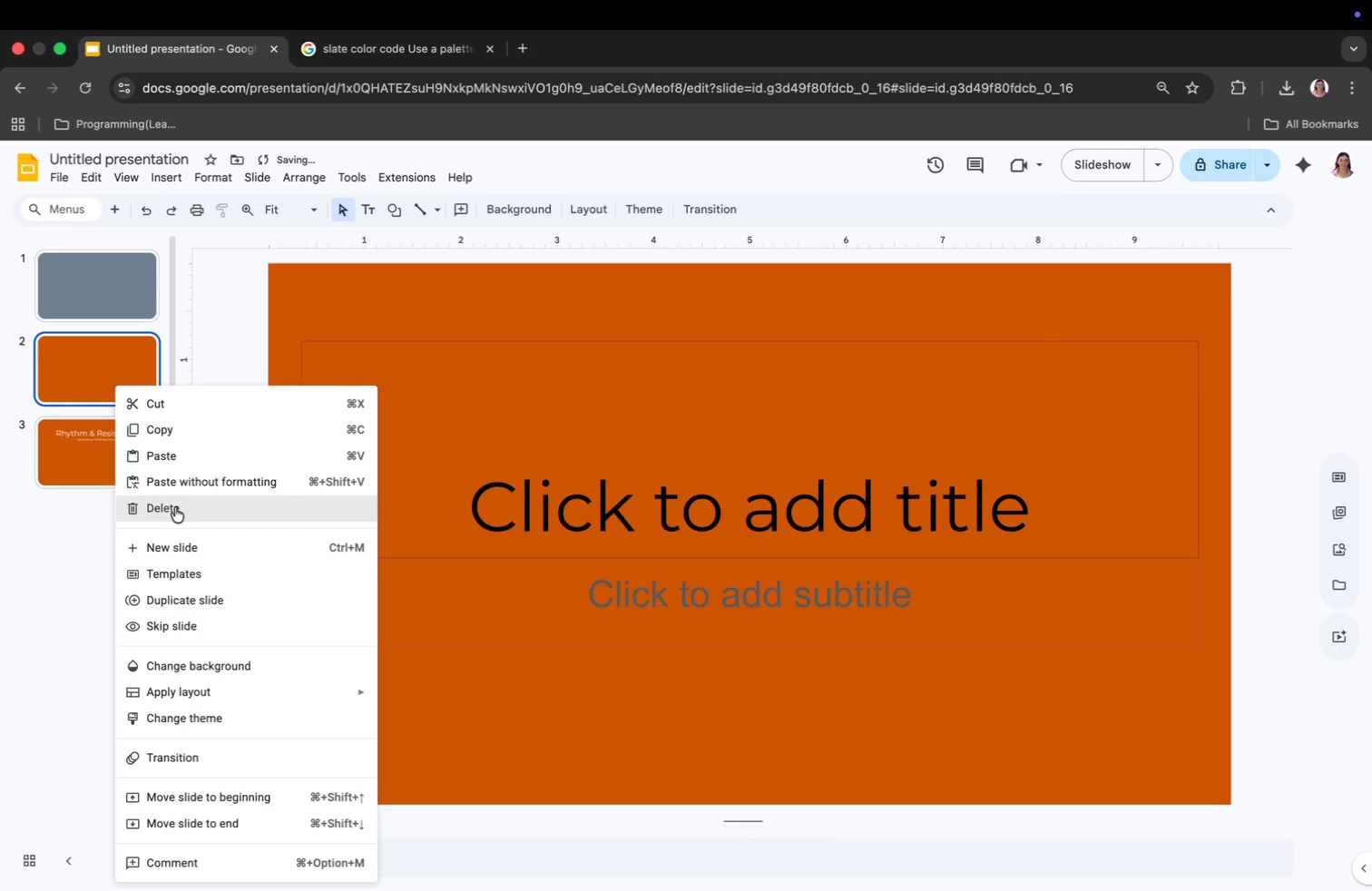 
left_click([121, 295])
 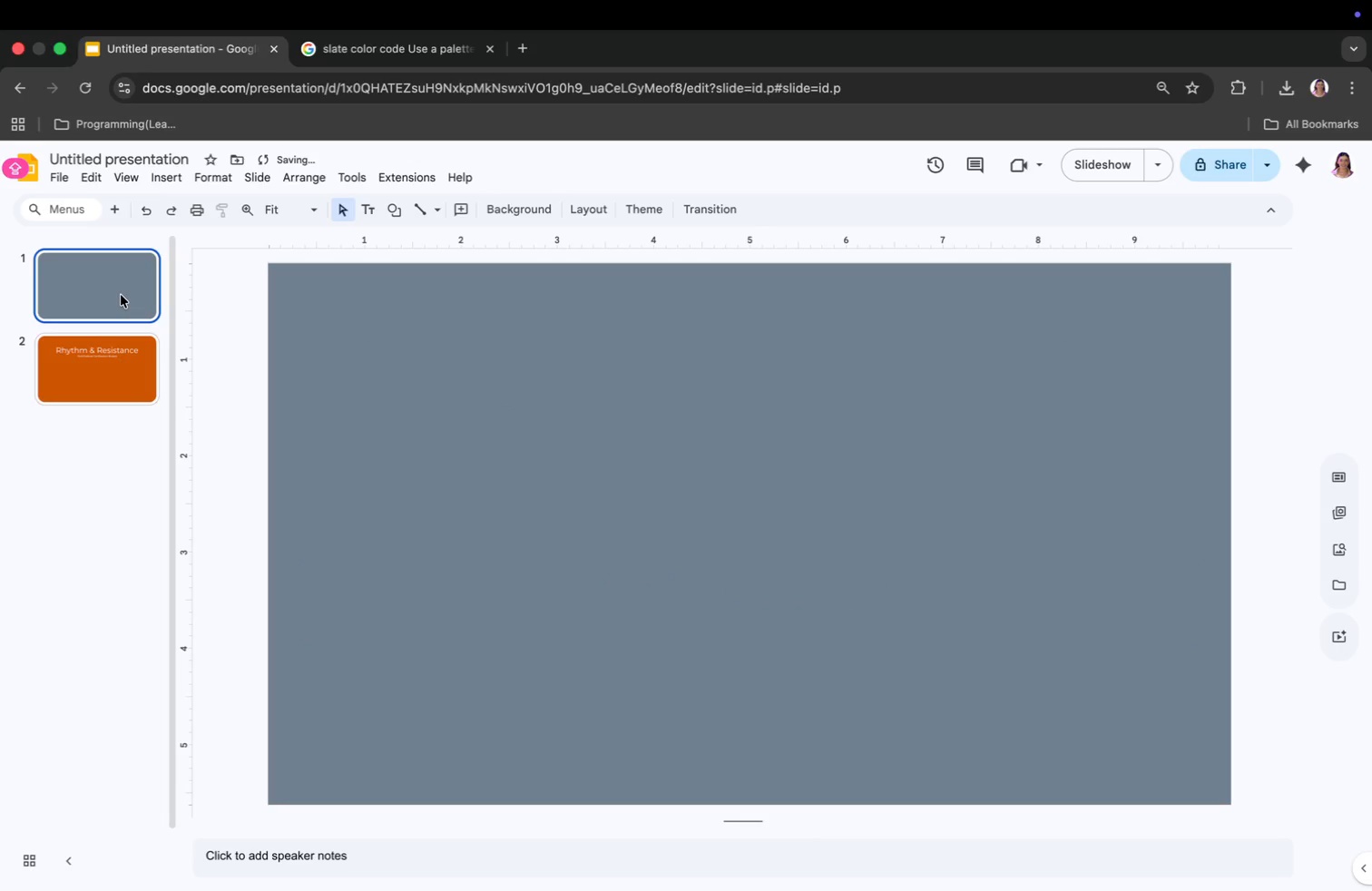 
key(Meta+V)
 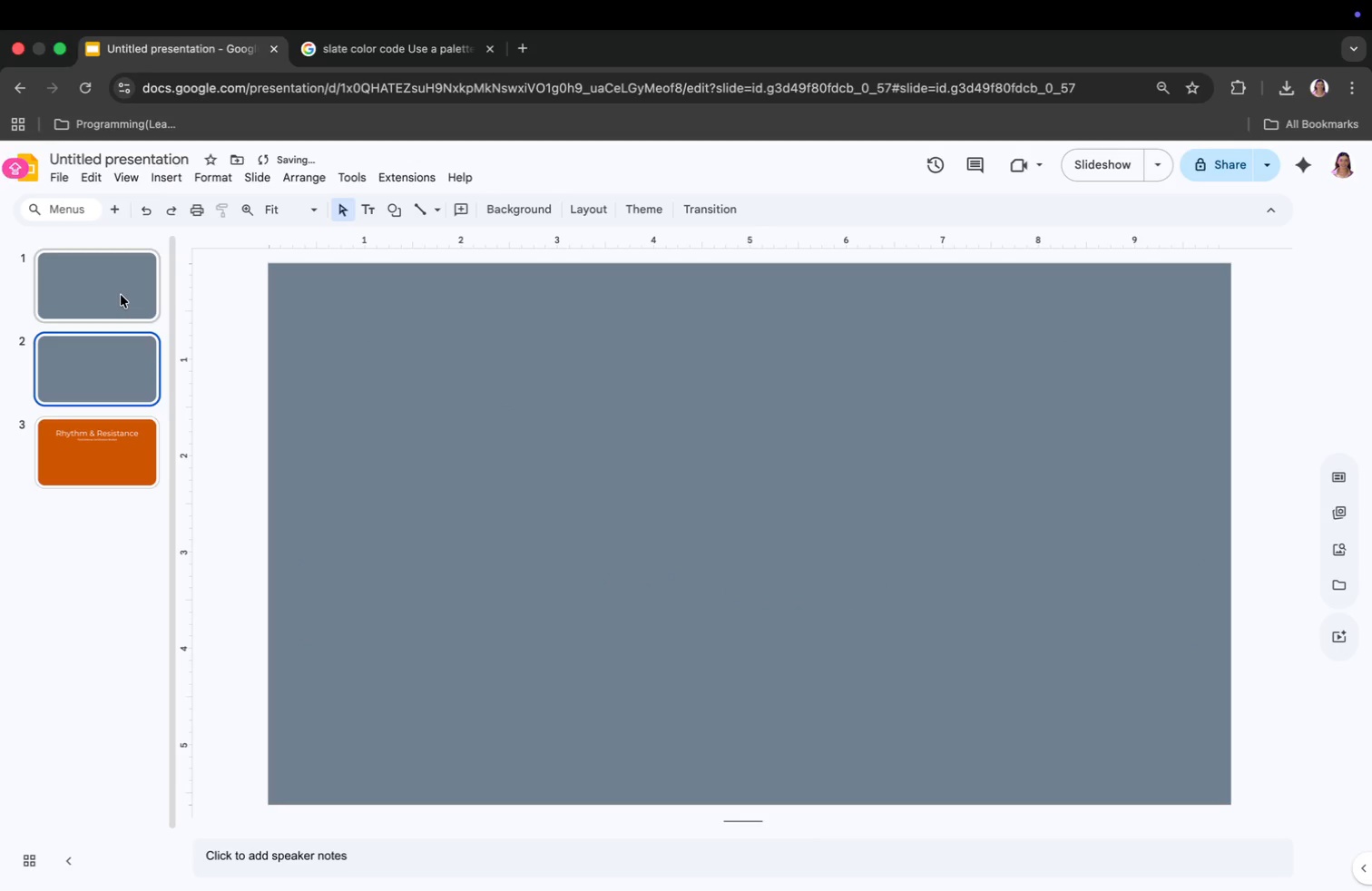 
key(Meta+V)
 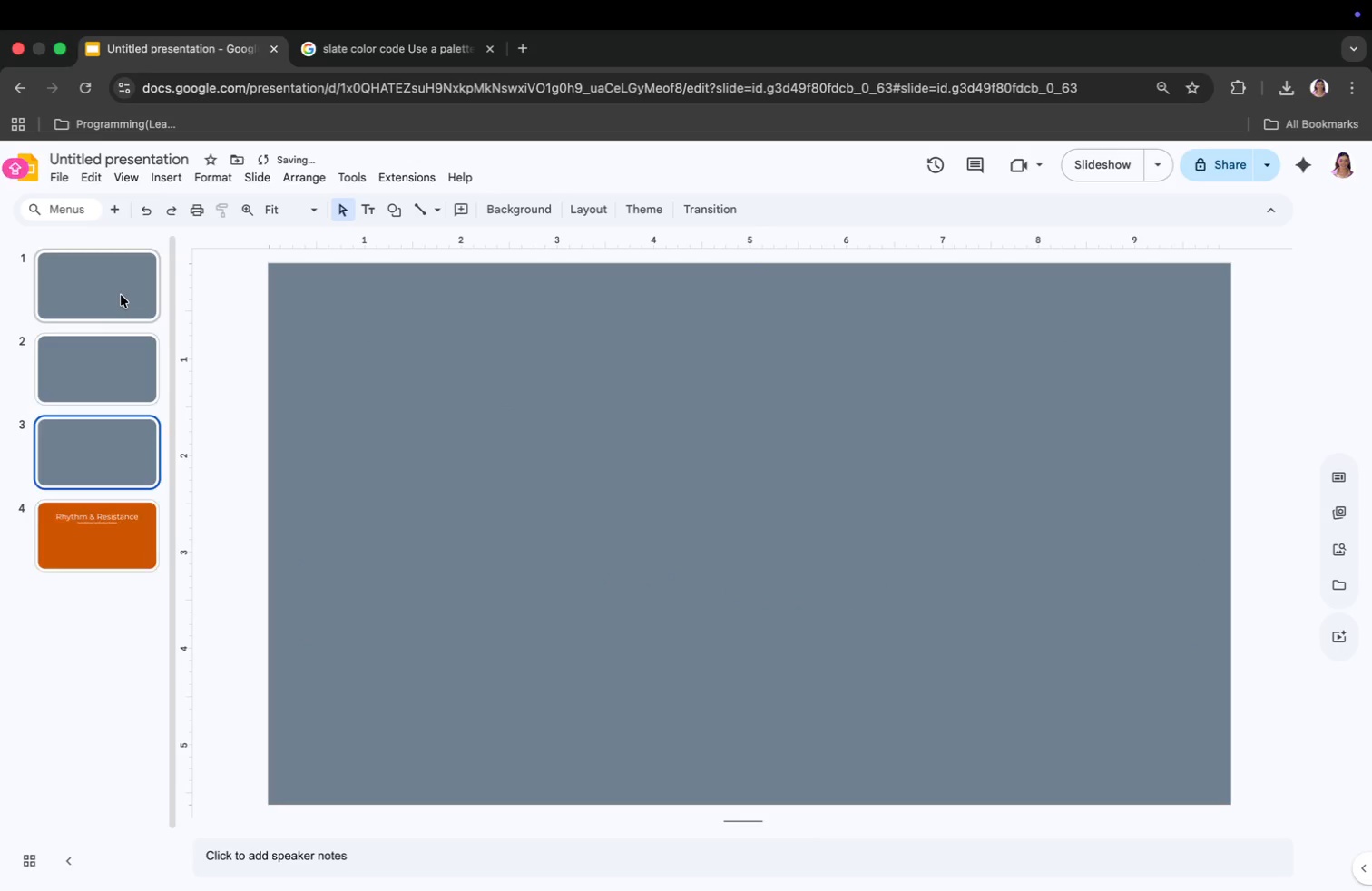 
key(Meta+V)
 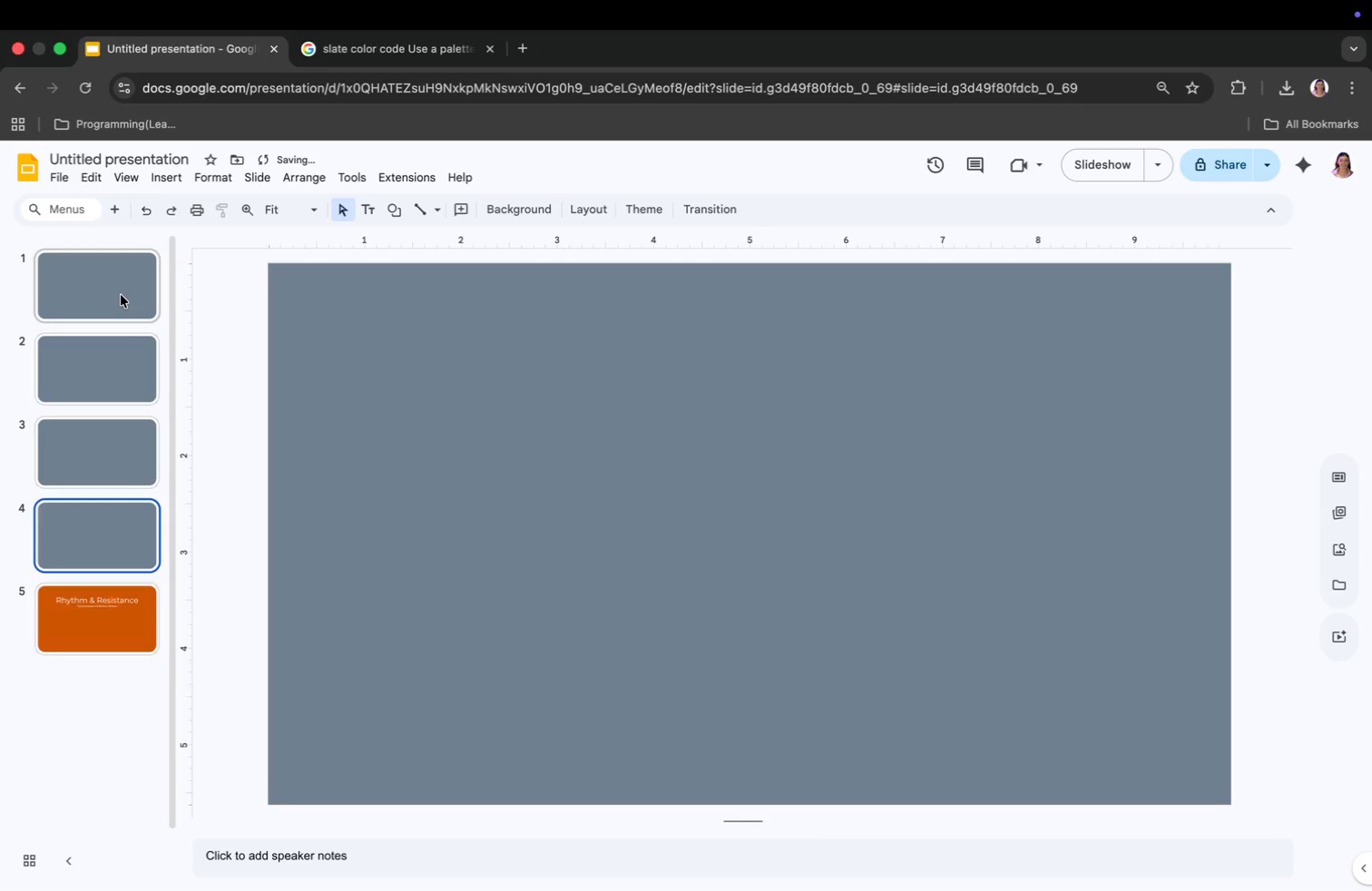 
key(Meta+V)
 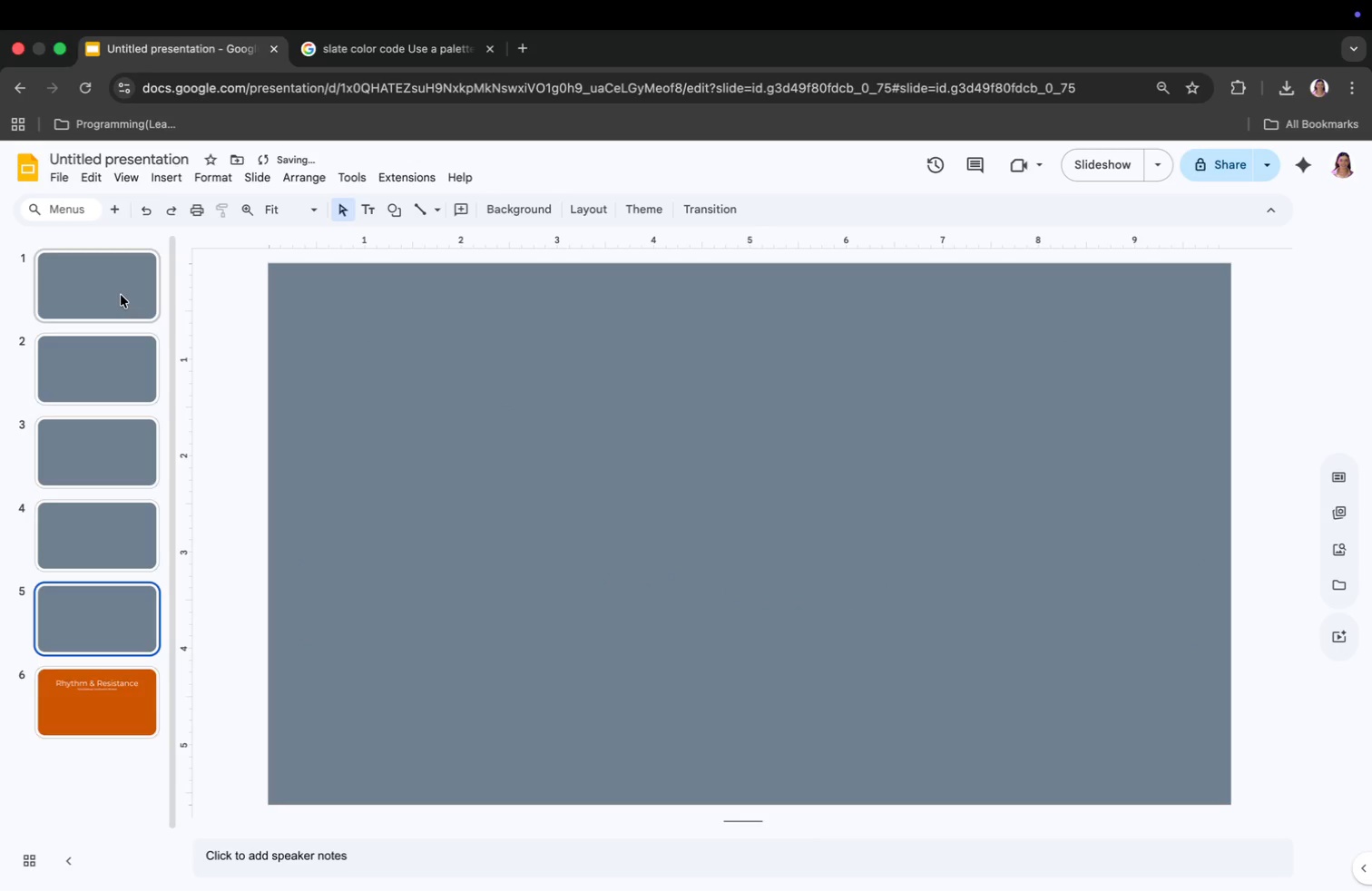 
key(Meta+V)
 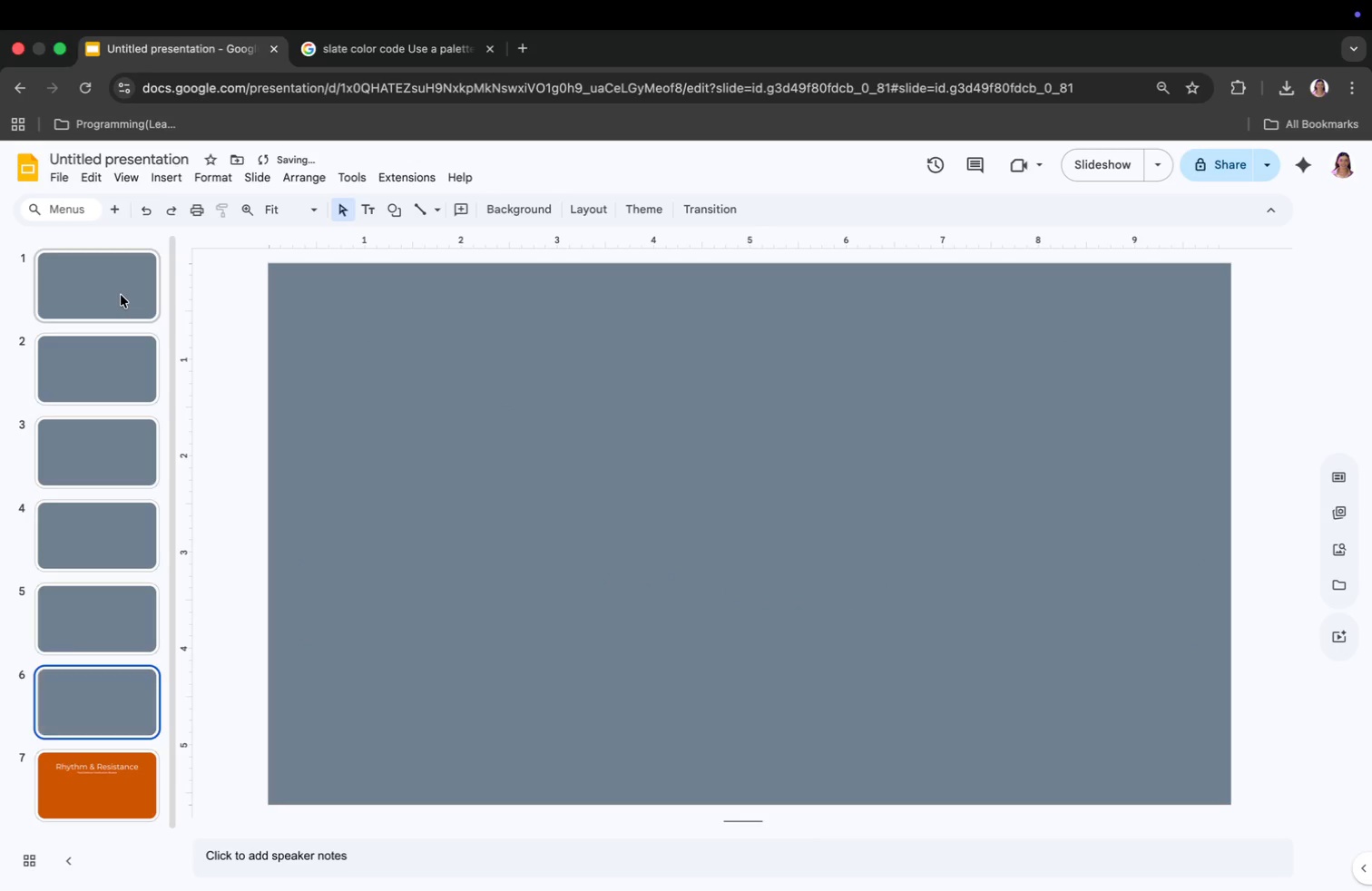 
key(Meta+V)
 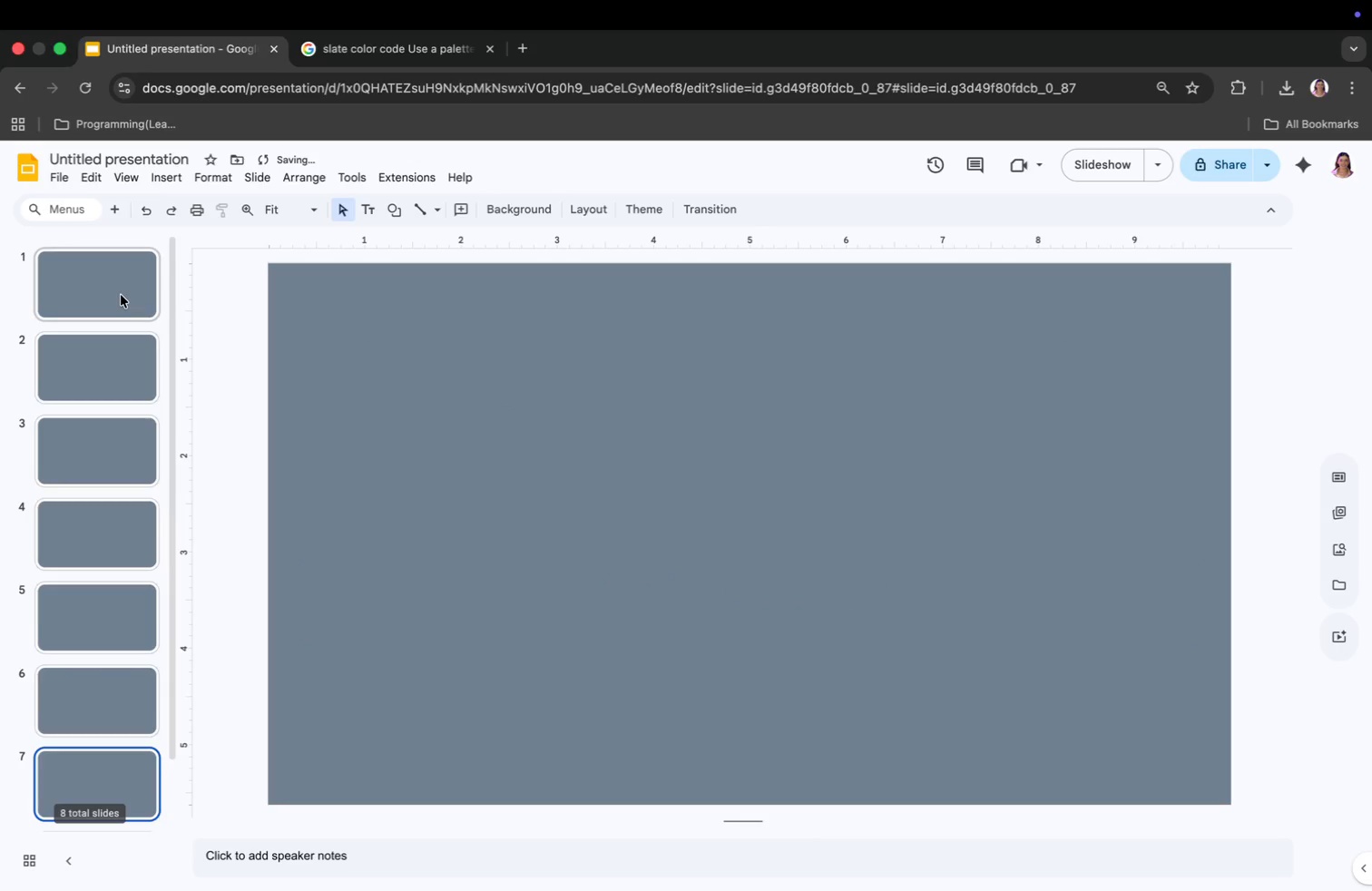 
key(Meta+V)
 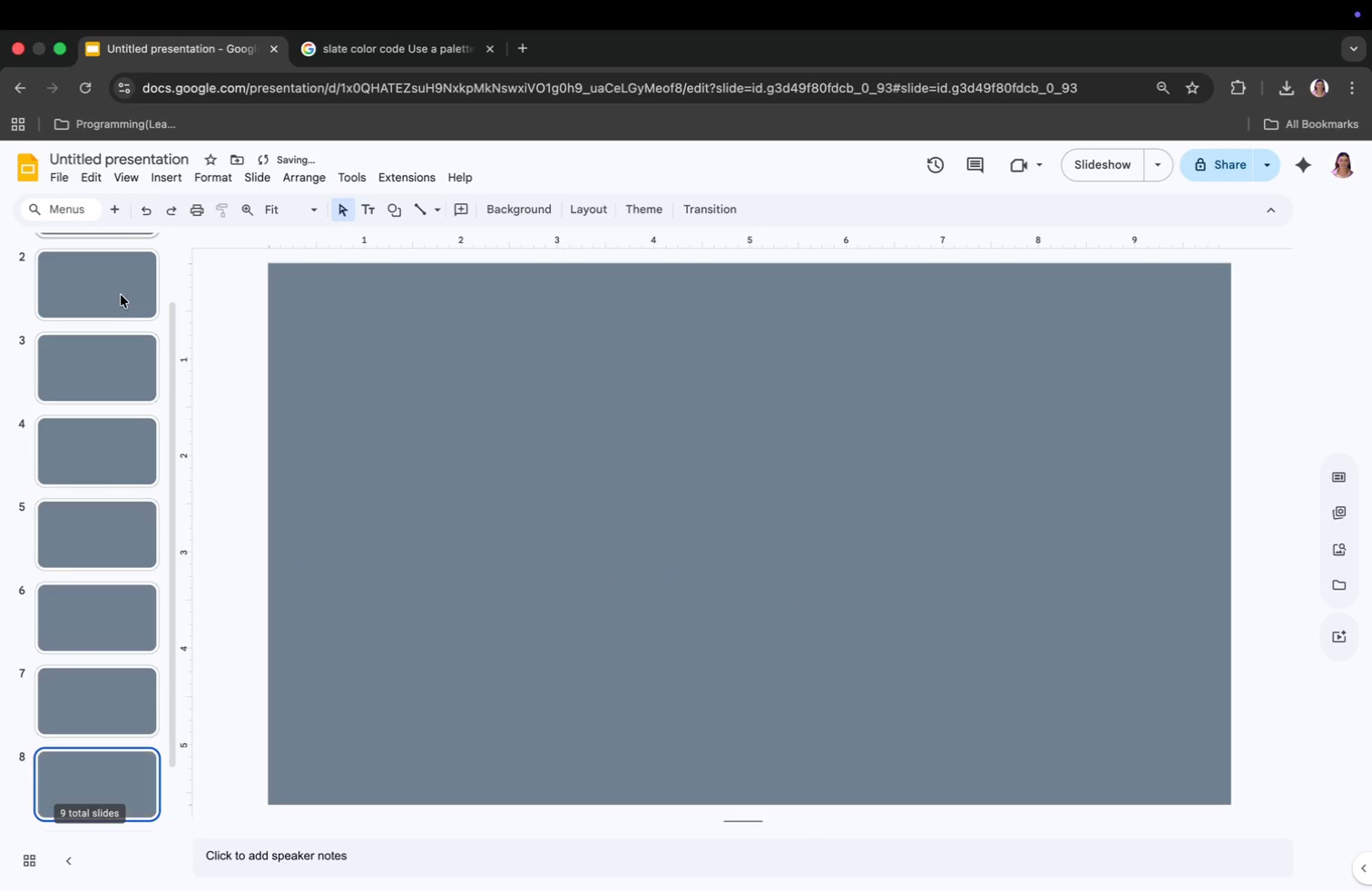 
key(Meta+V)
 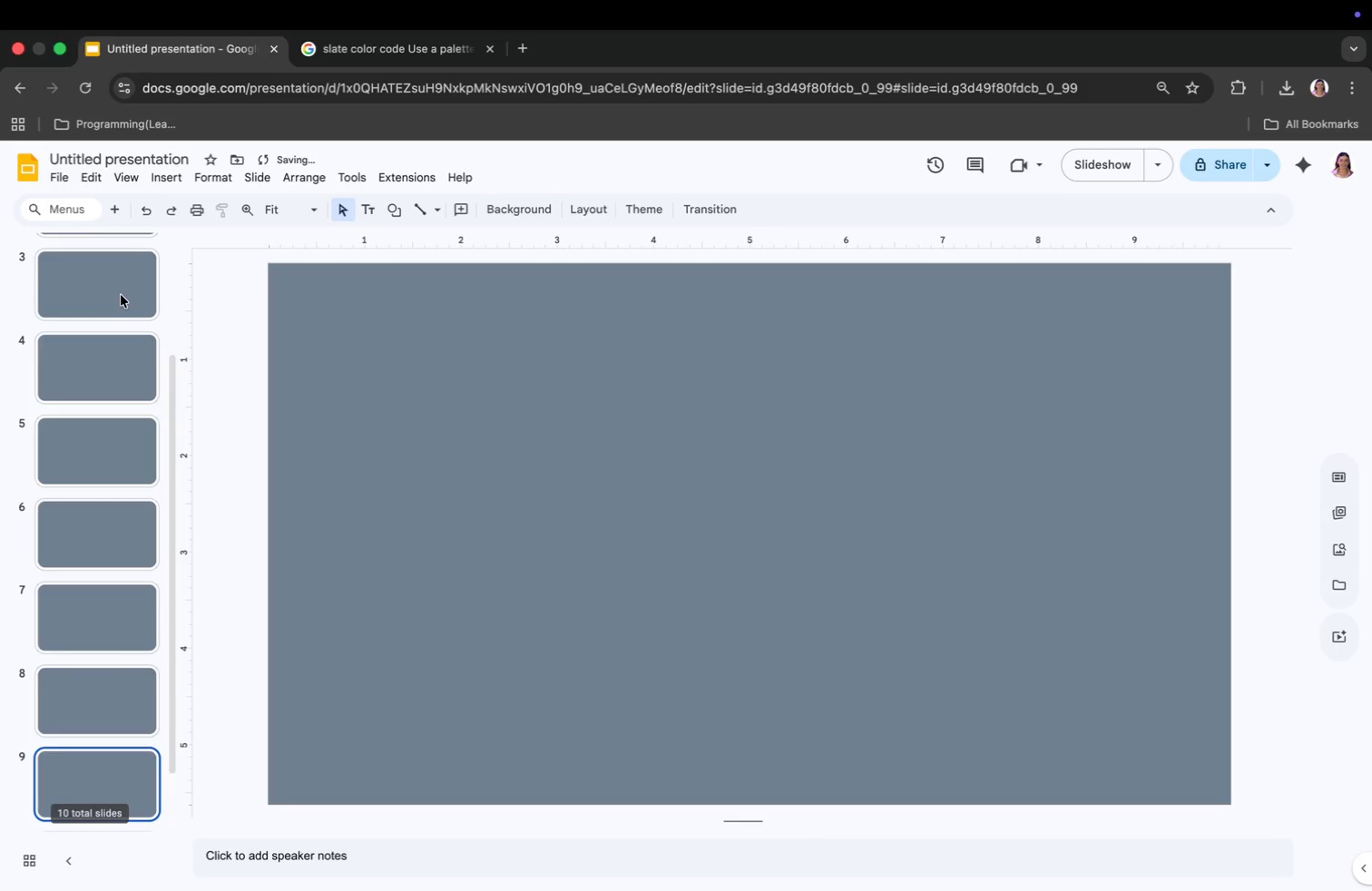 
key(Meta+V)
 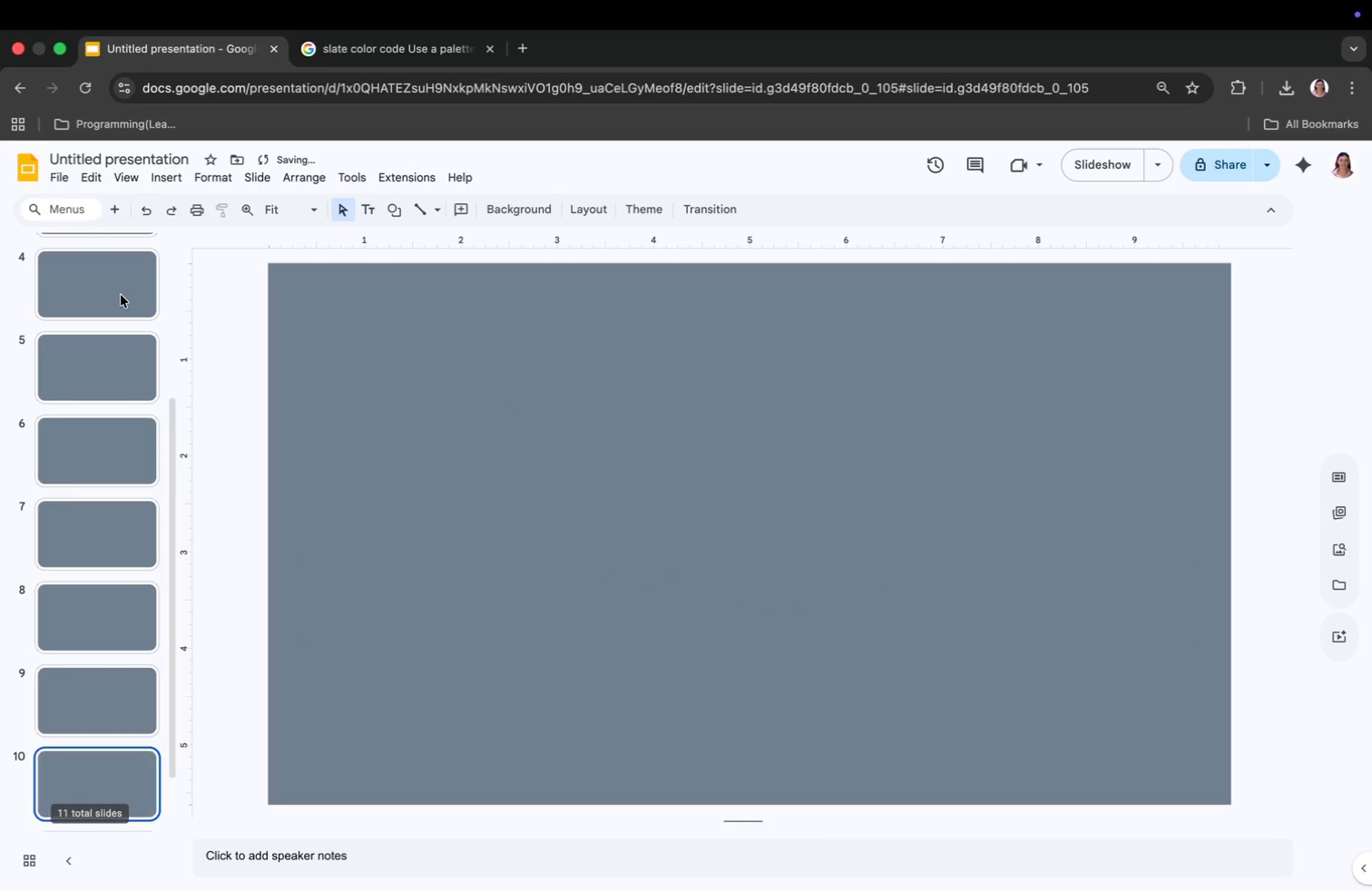 
key(Meta+V)
 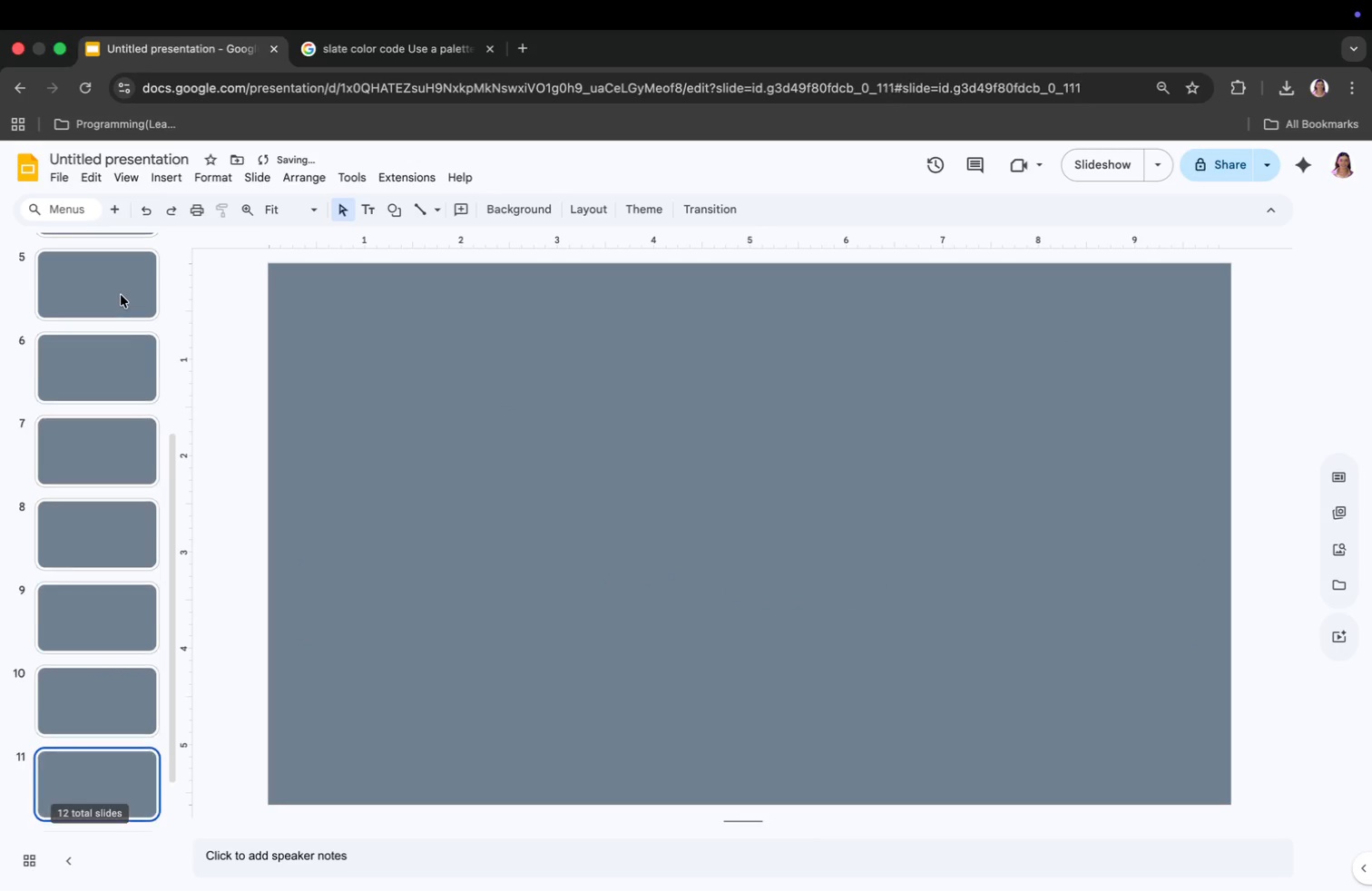 
key(Meta+V)
 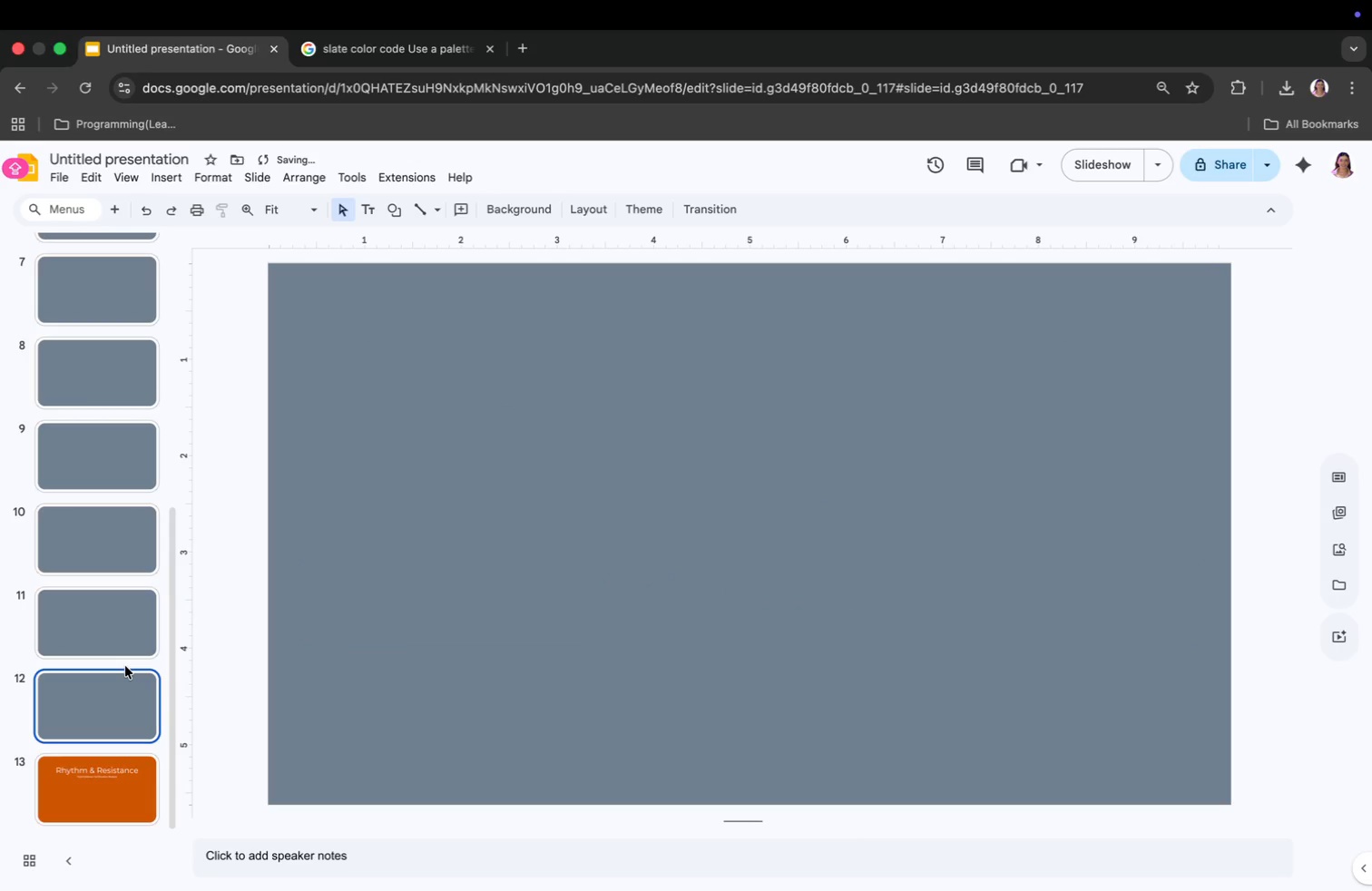 
scroll: coordinate [121, 295], scroll_direction: down, amount: 34.0
 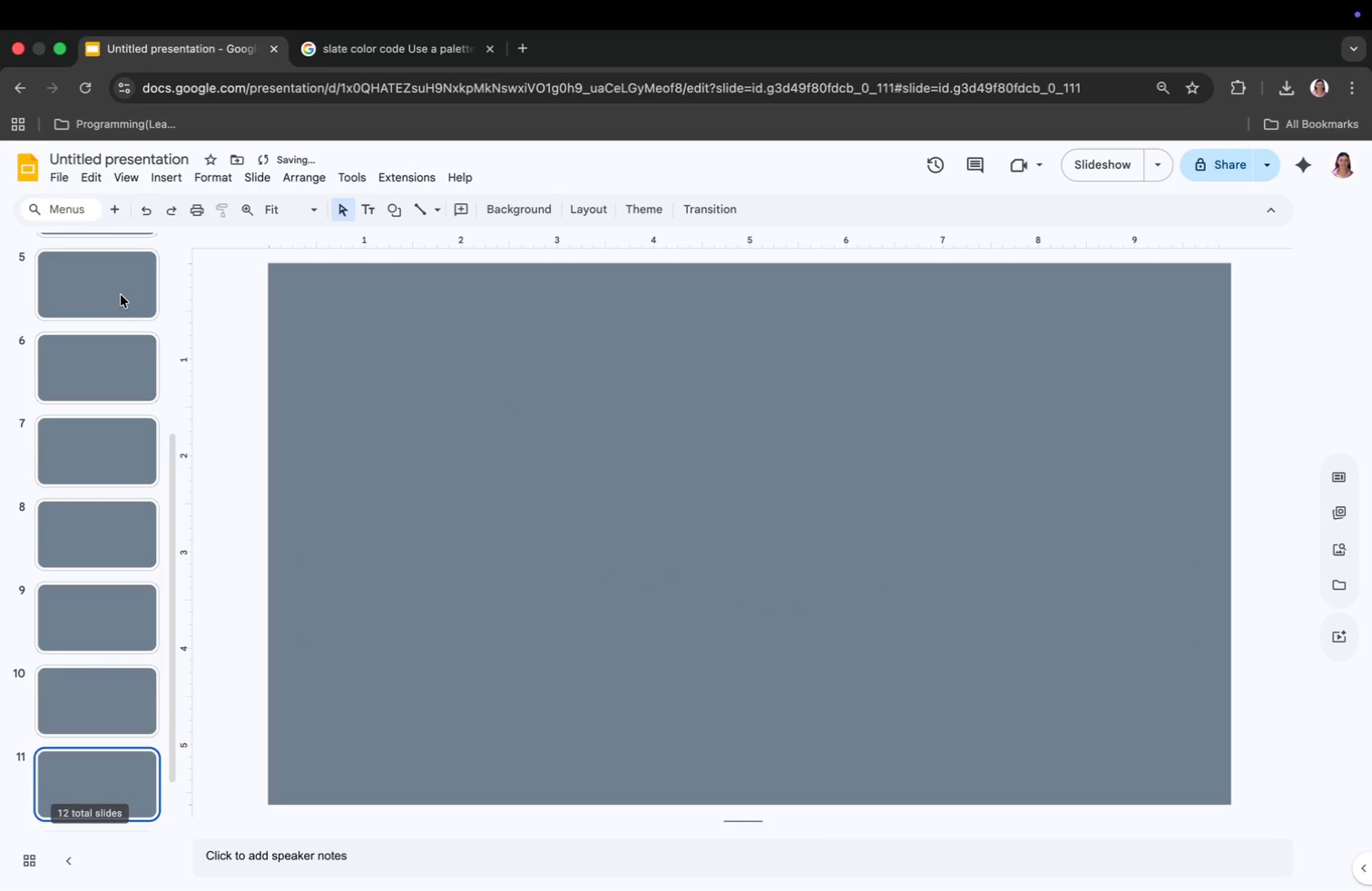 
left_click([131, 770])
 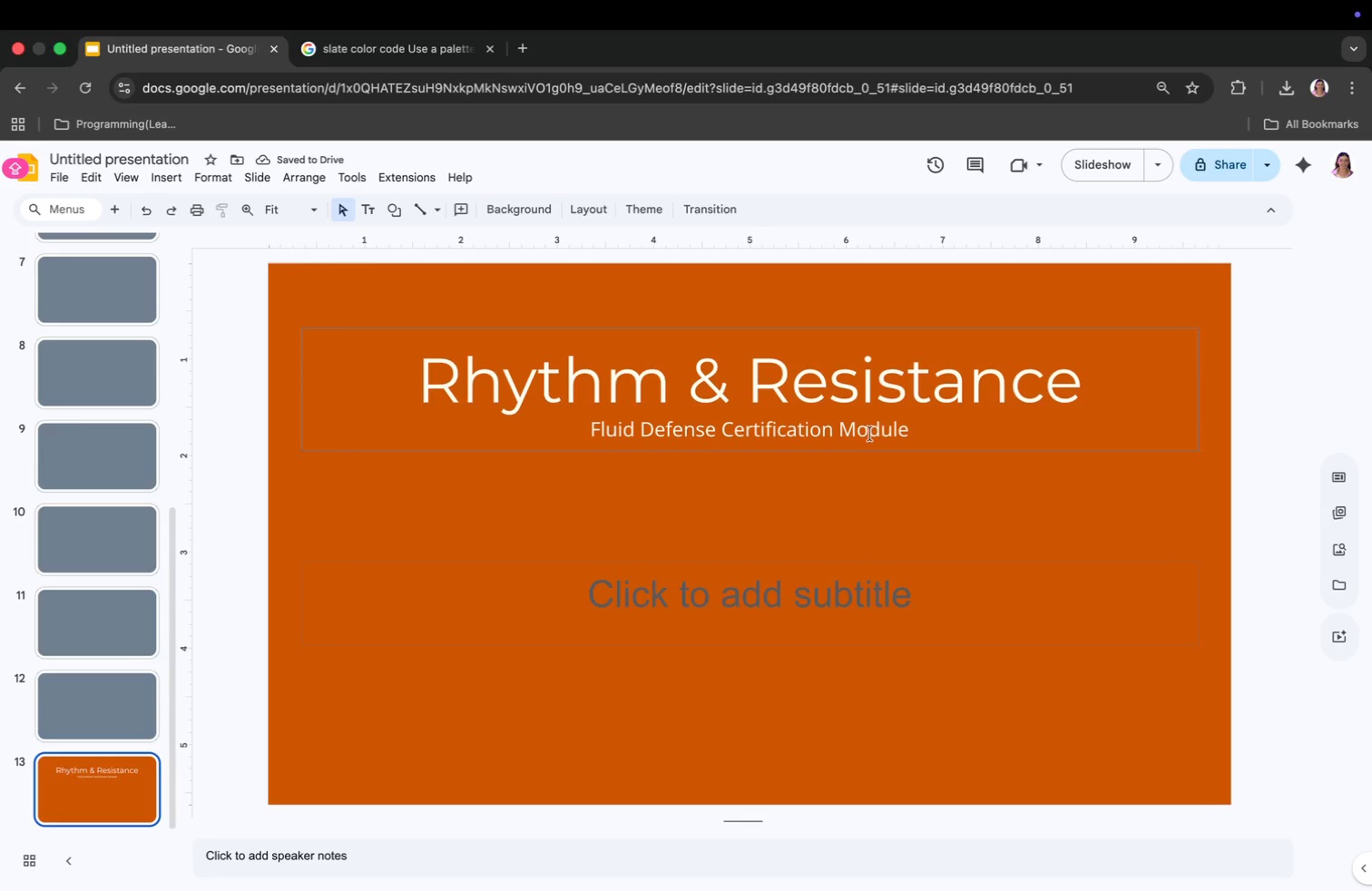 
left_click([905, 434])
 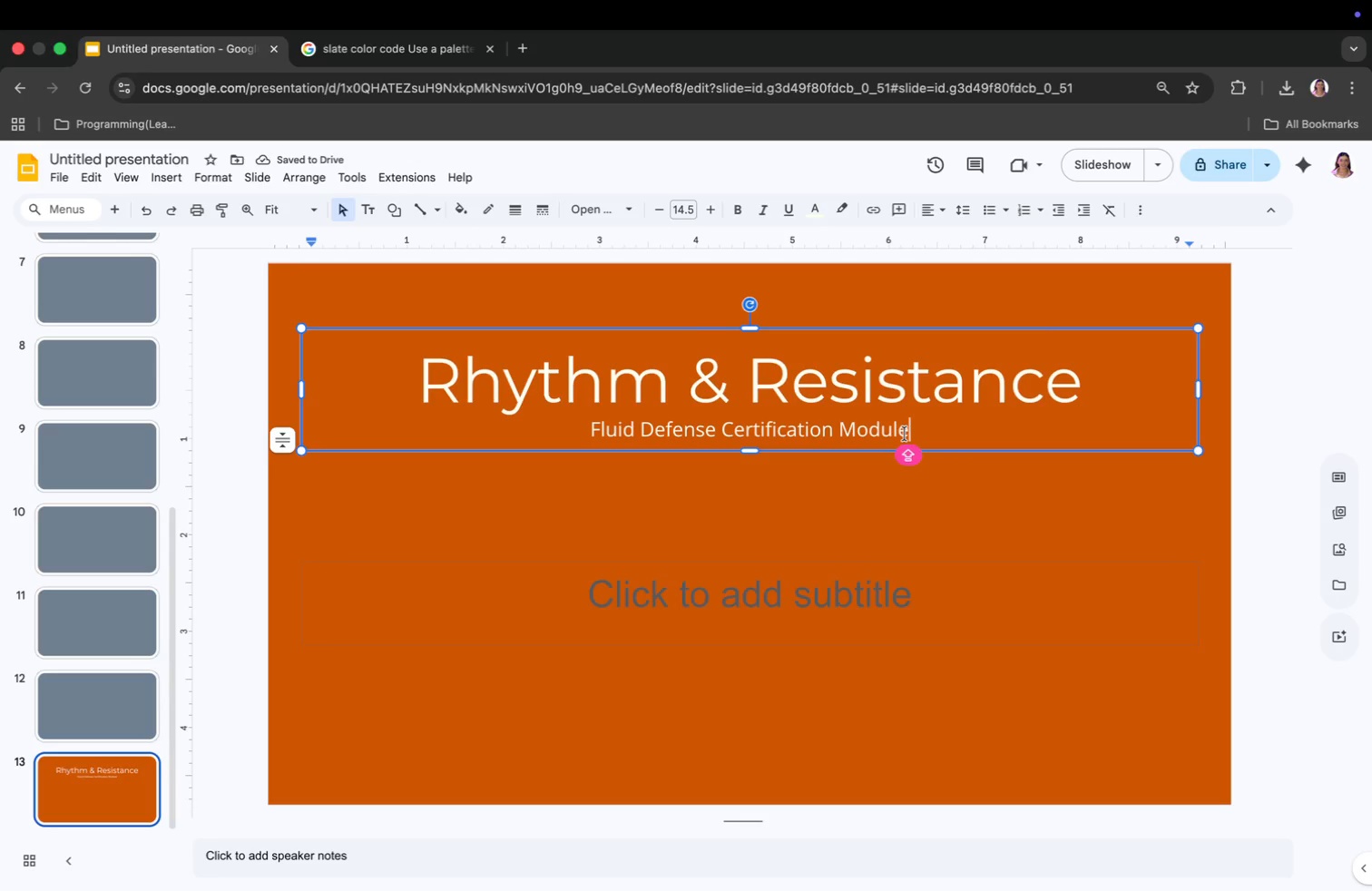 
key(Meta+A)
 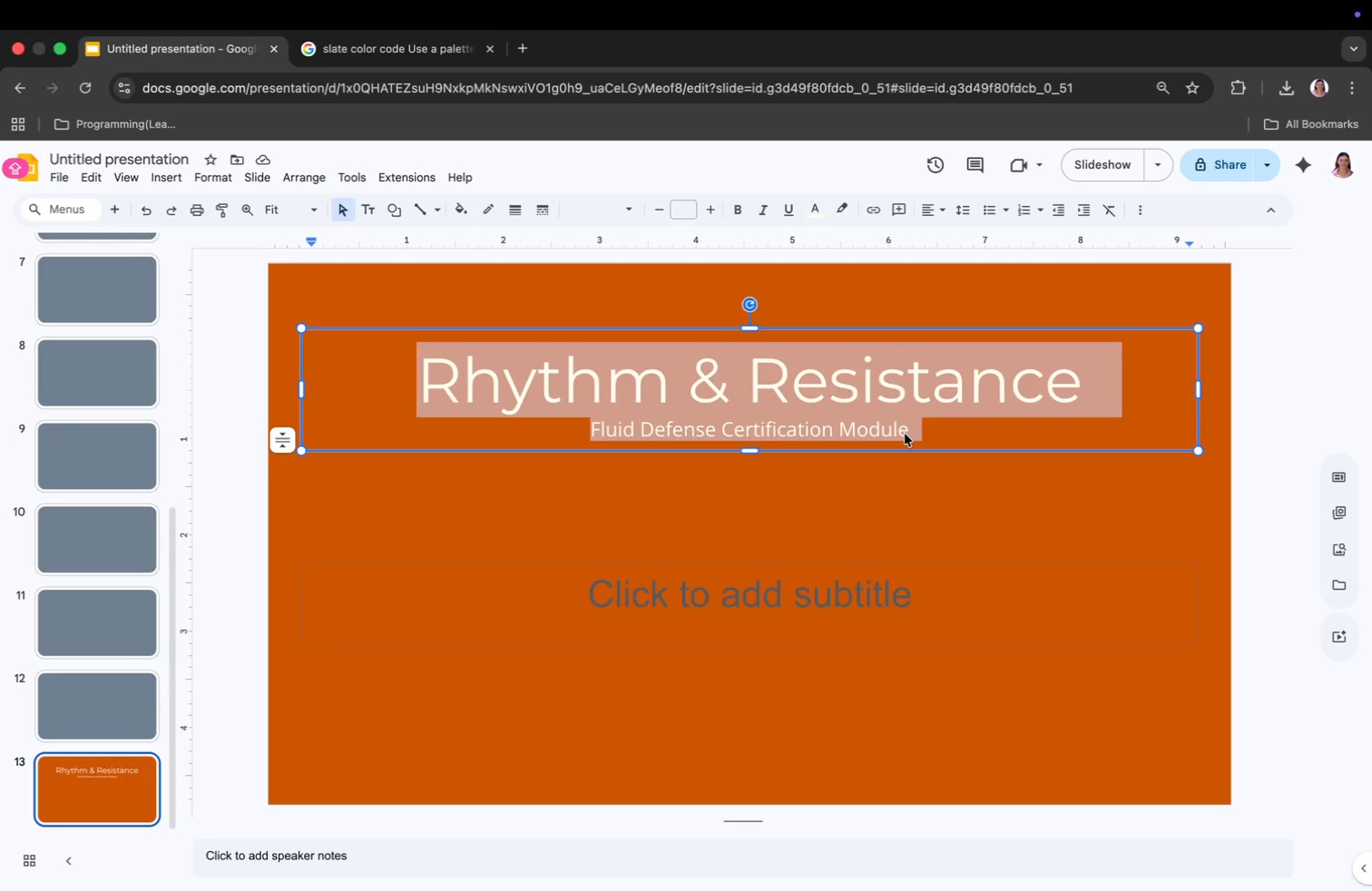 
scroll: coordinate [116, 570], scroll_direction: up, amount: 22.0
 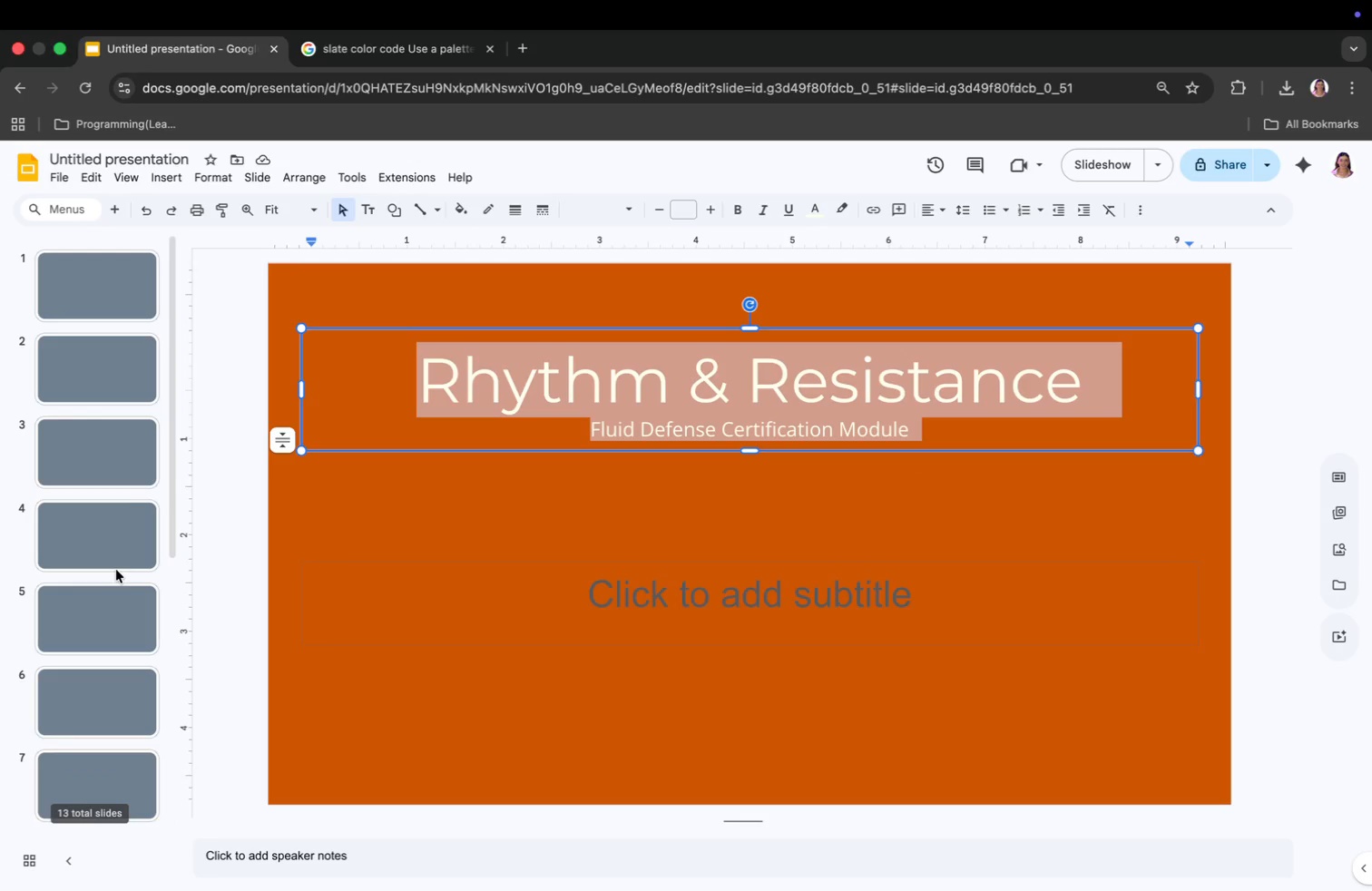 
left_click([116, 286])
 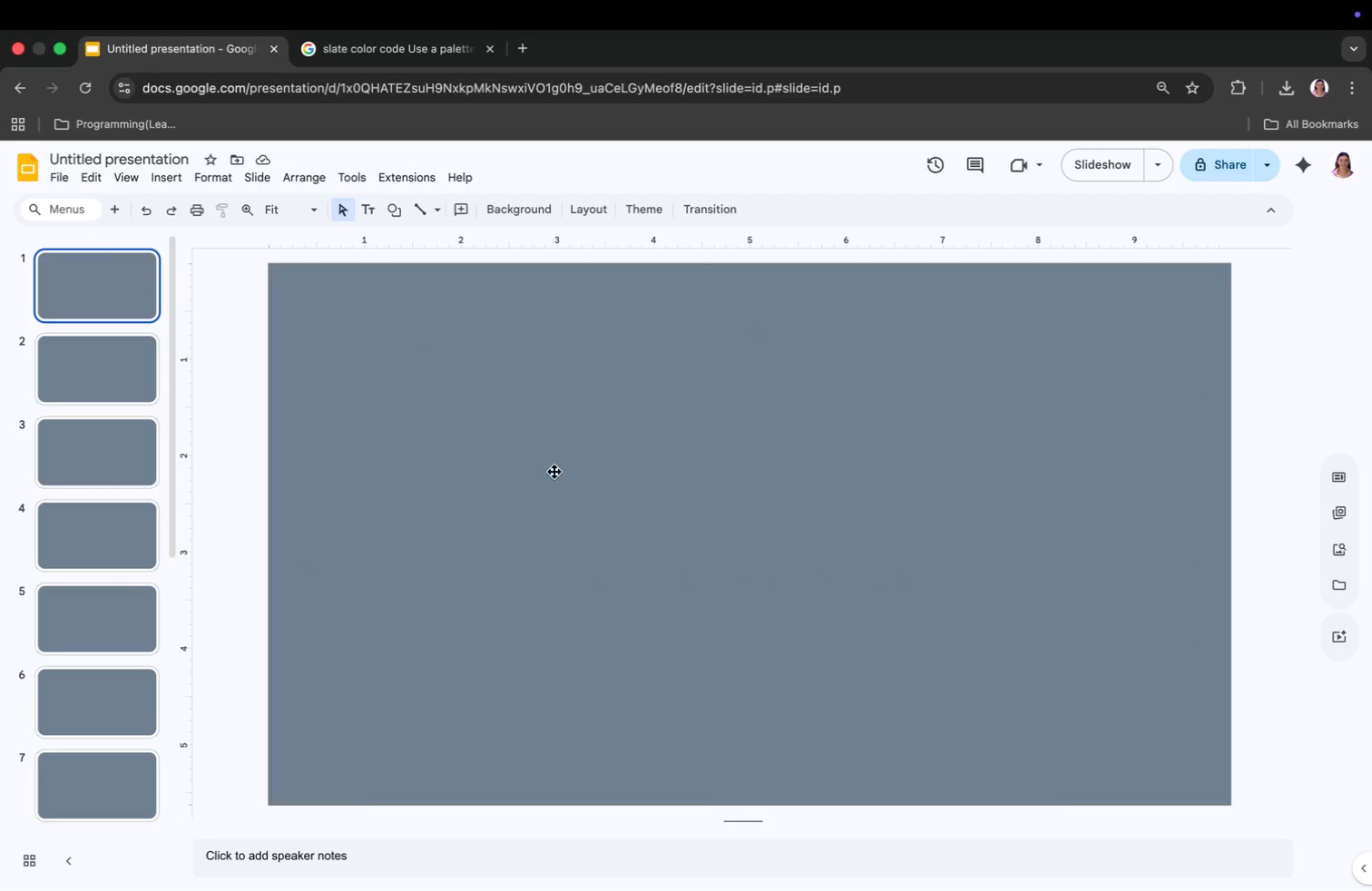 
left_click([689, 435])
 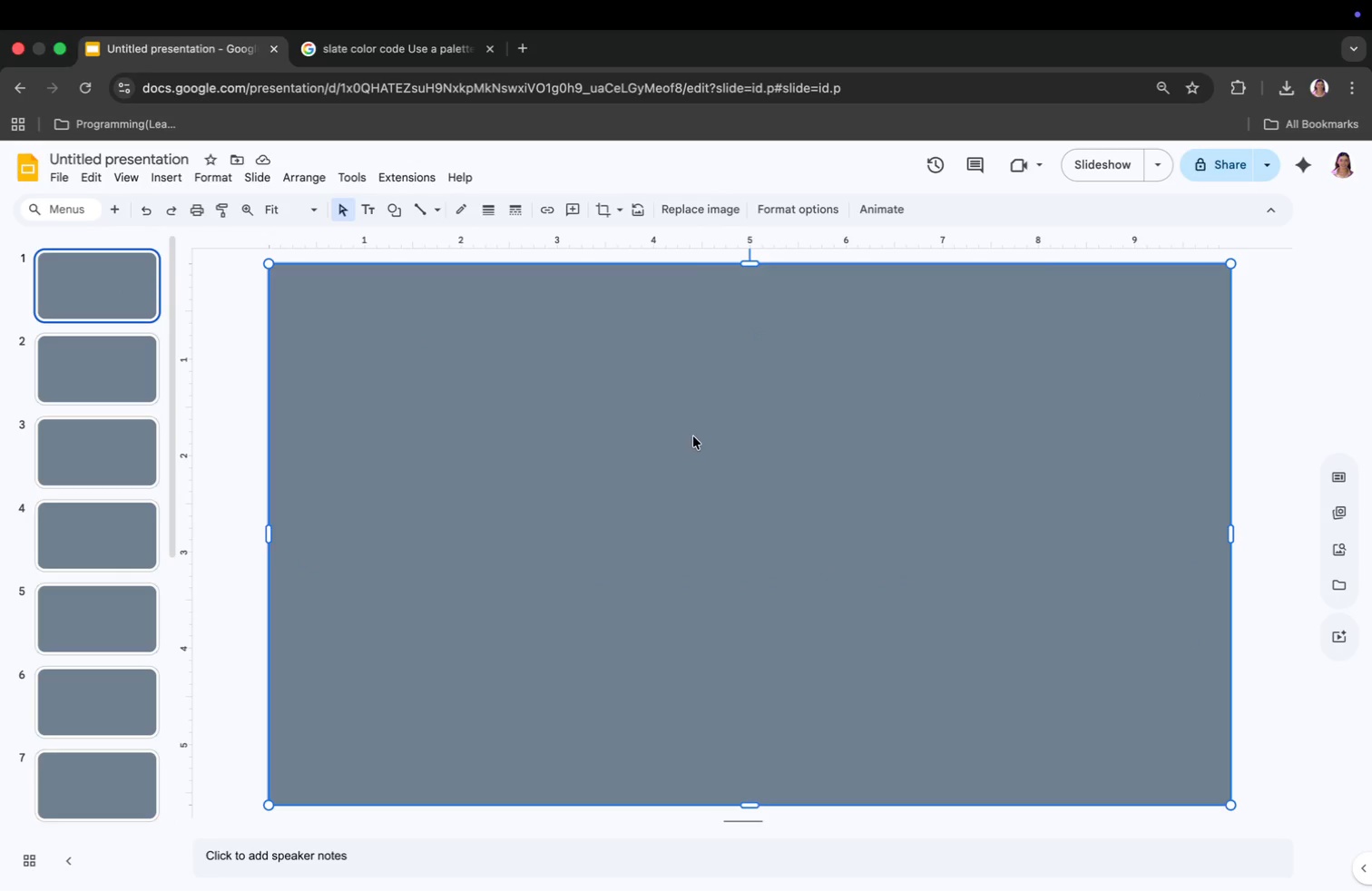 
left_click([701, 477])
 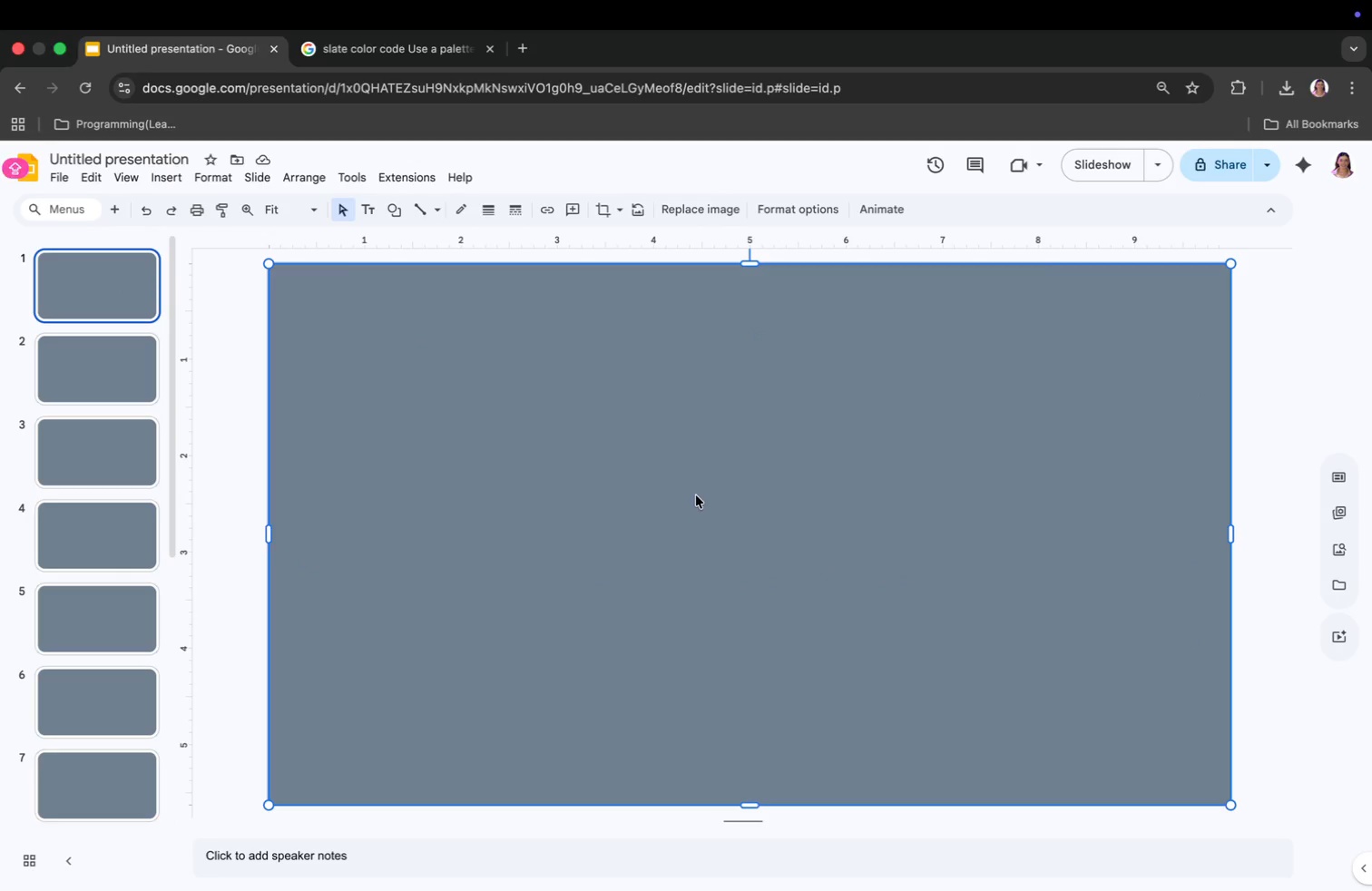 
right_click([700, 496])
 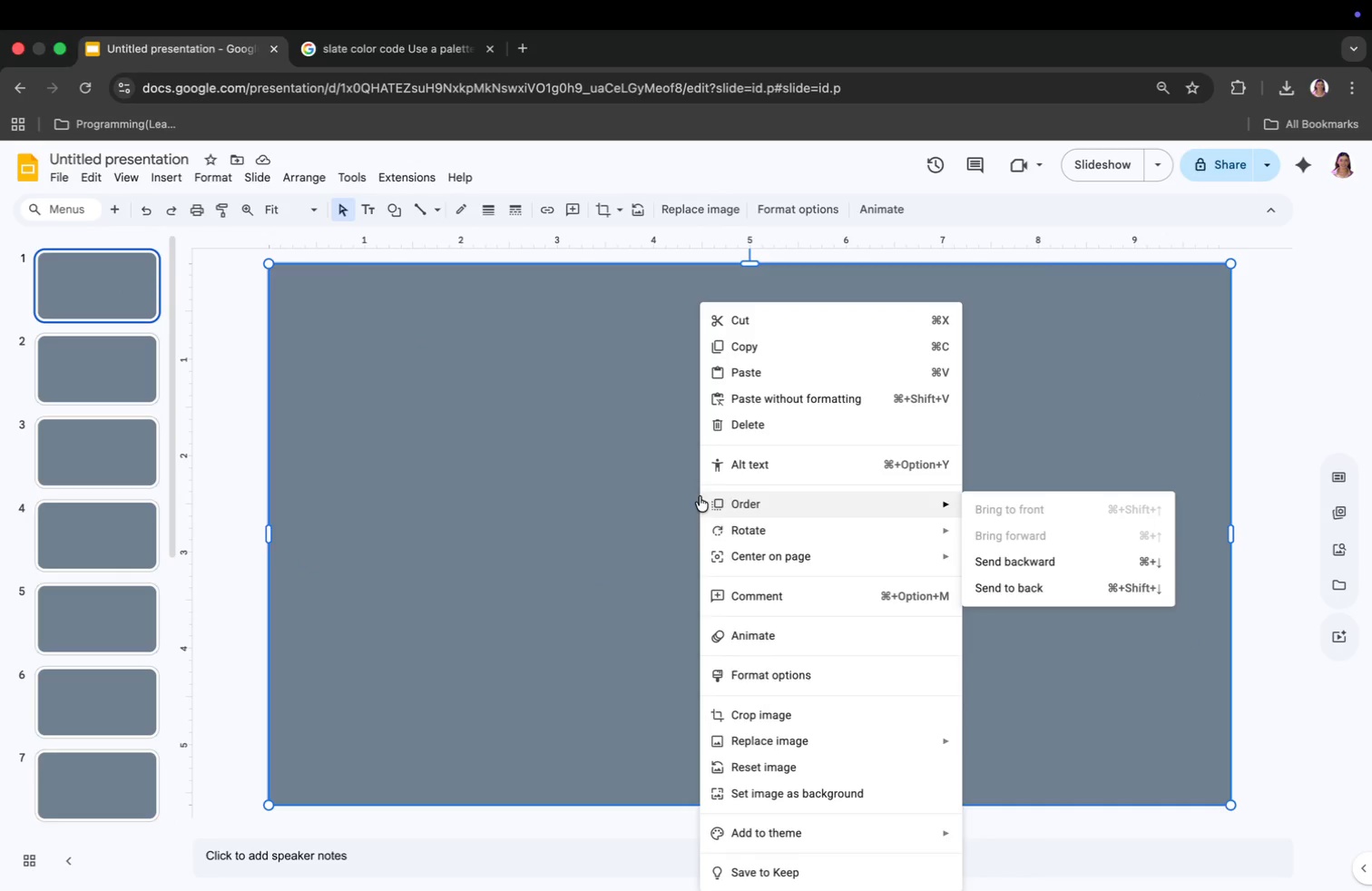 
key(Meta+Z)
 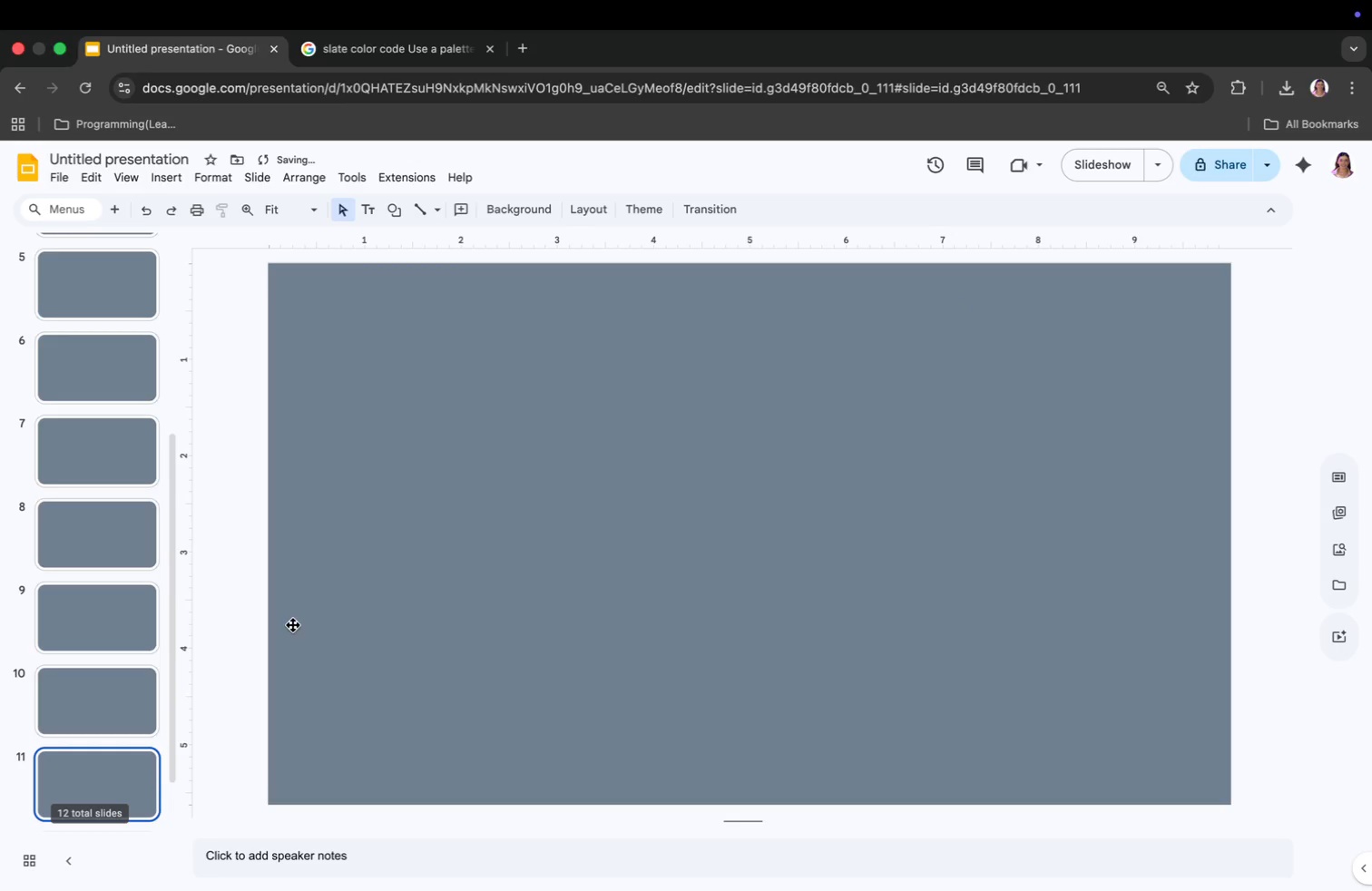 
key(Meta+Z)
 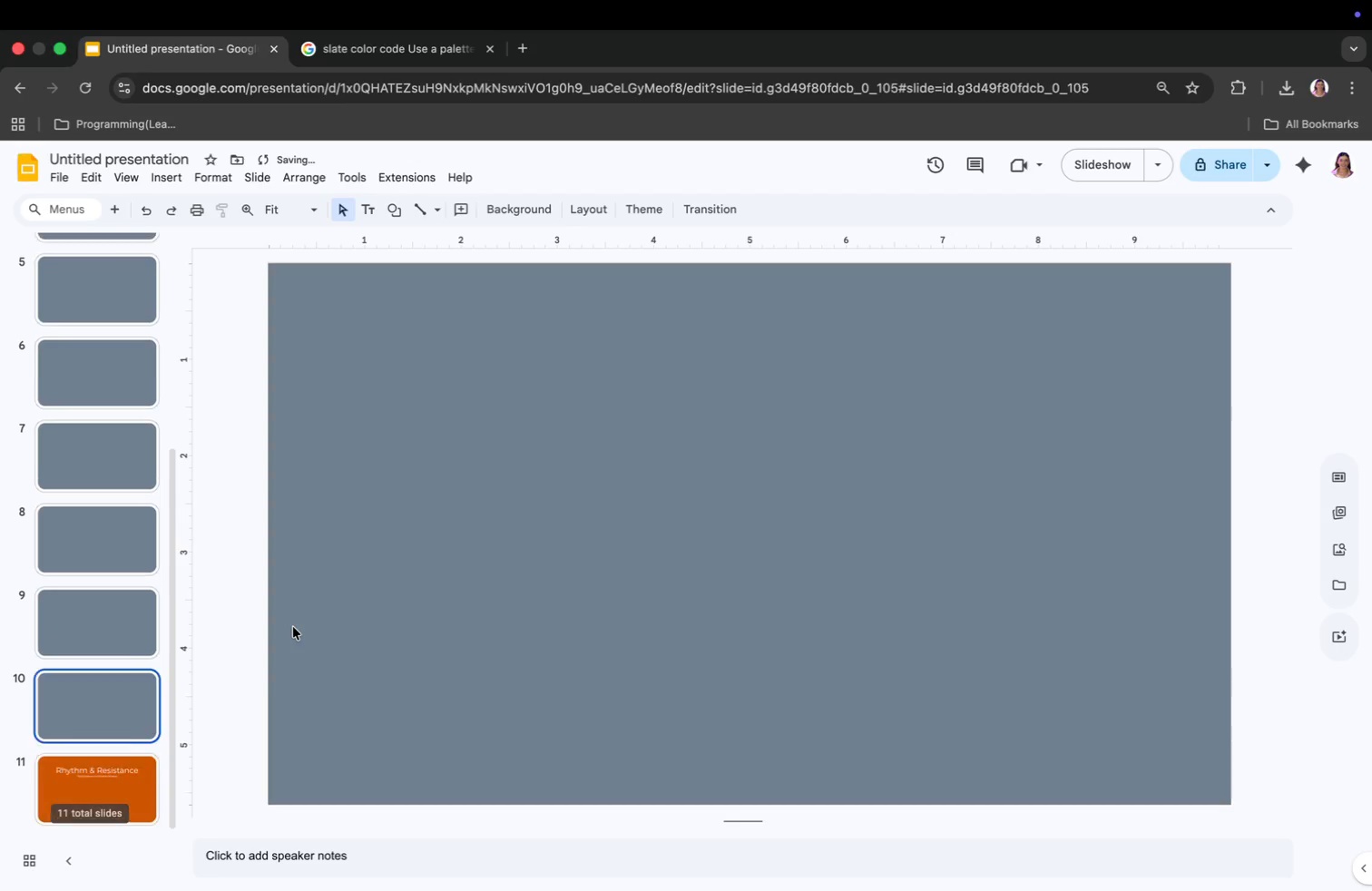 
key(Meta+Z)
 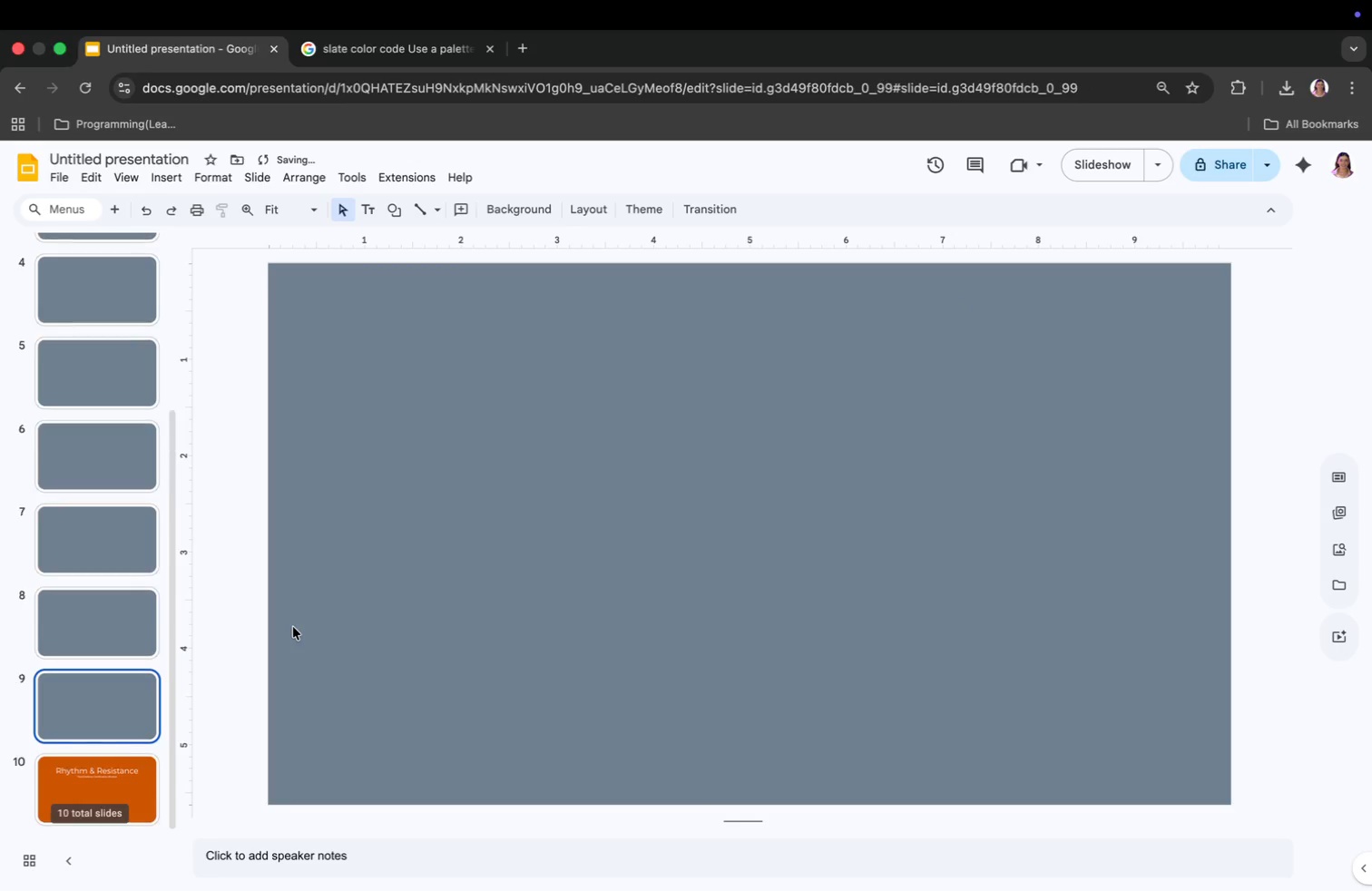 
key(Meta+Z)
 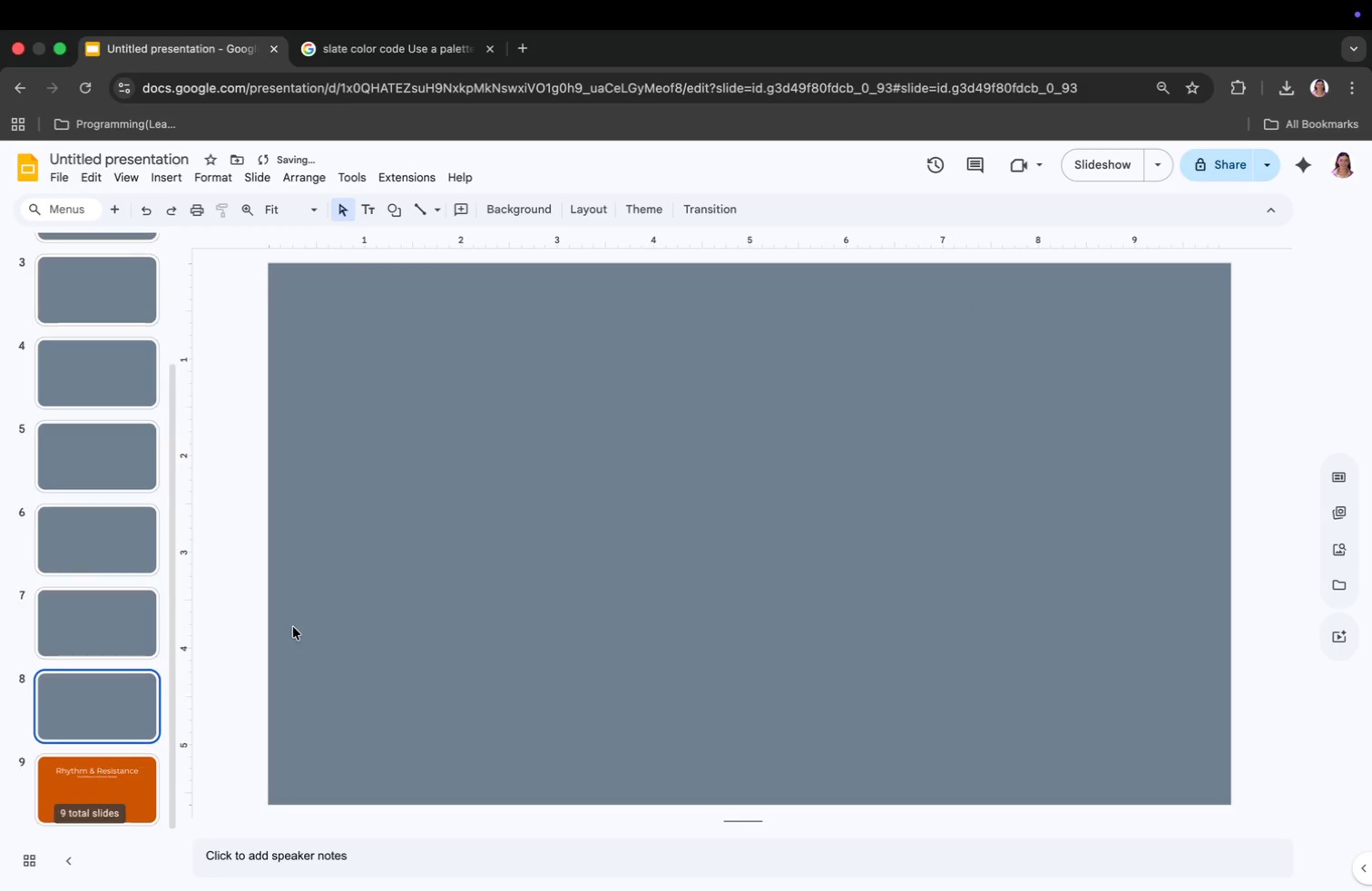 
key(Meta+Z)
 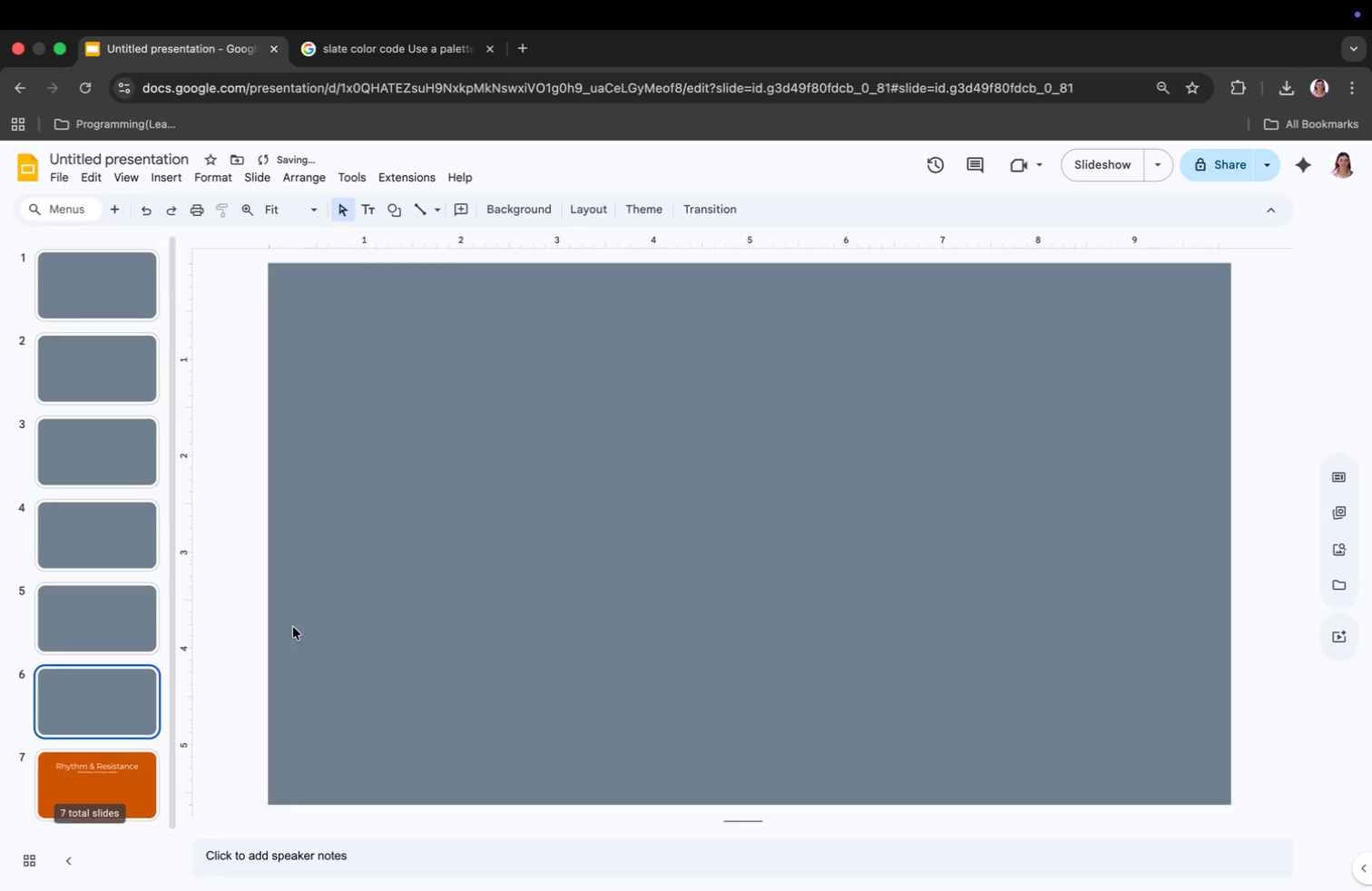 
key(Meta+Z)
 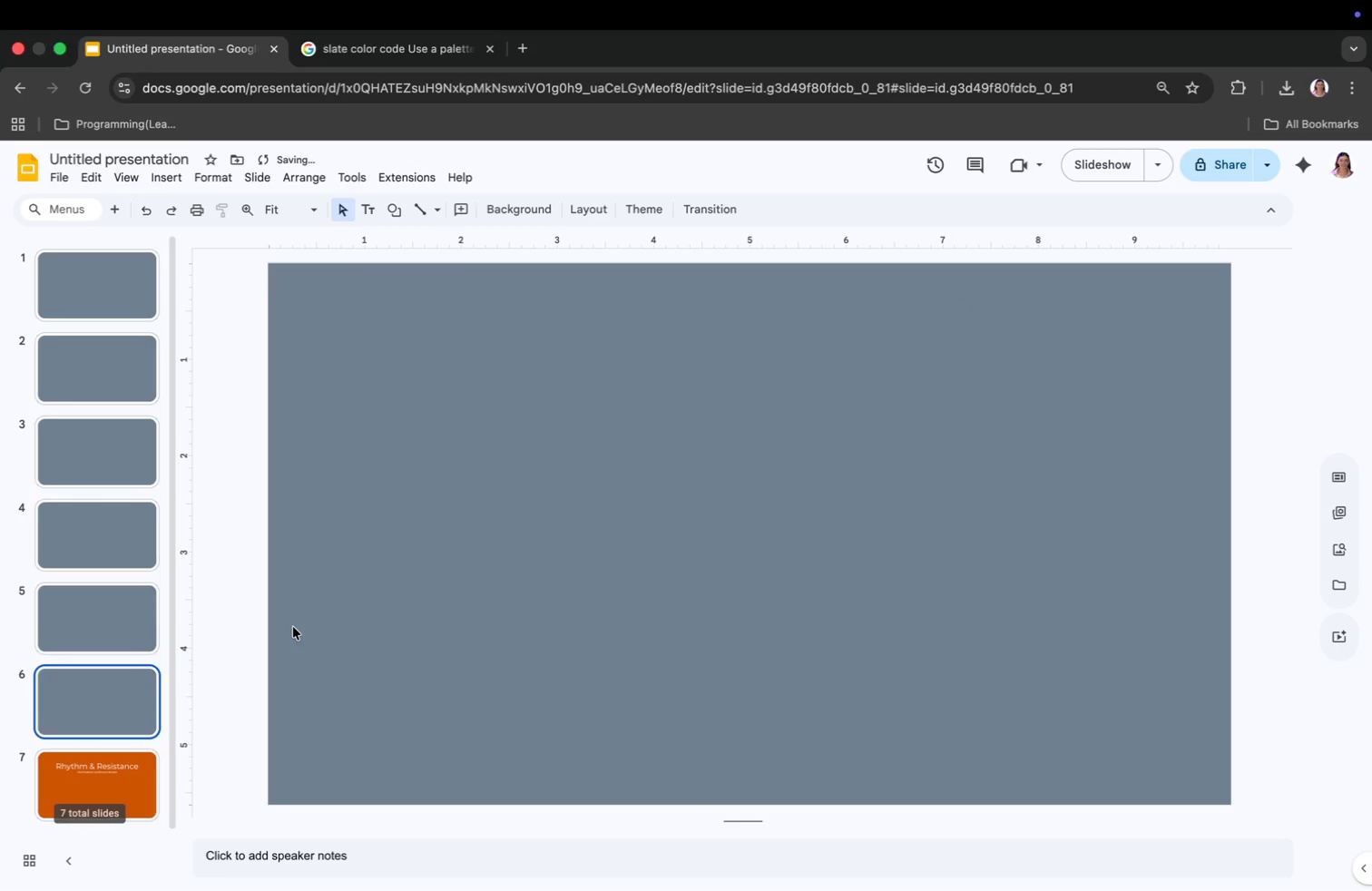 
key(Meta+Z)
 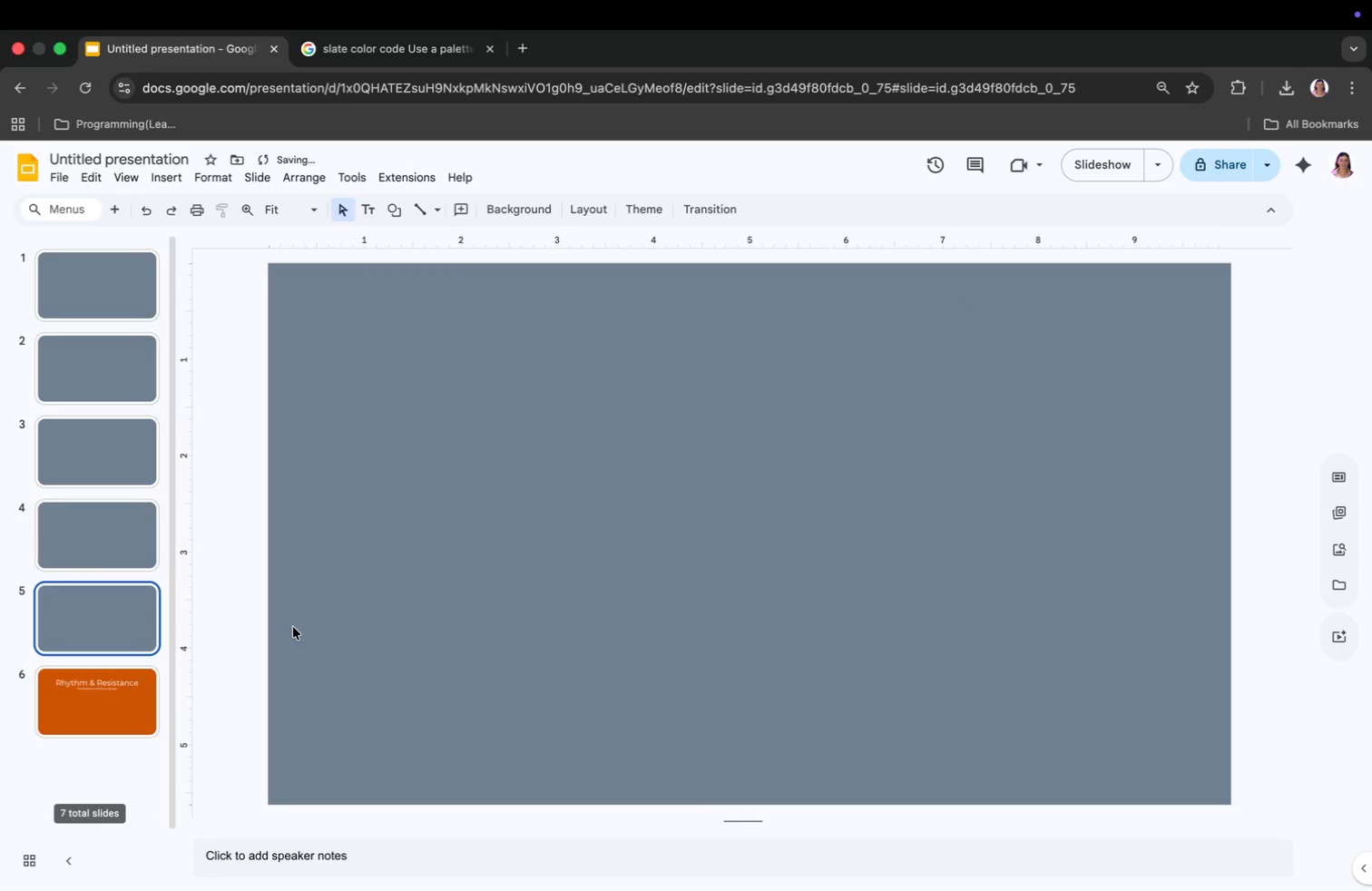 
key(Meta+Z)
 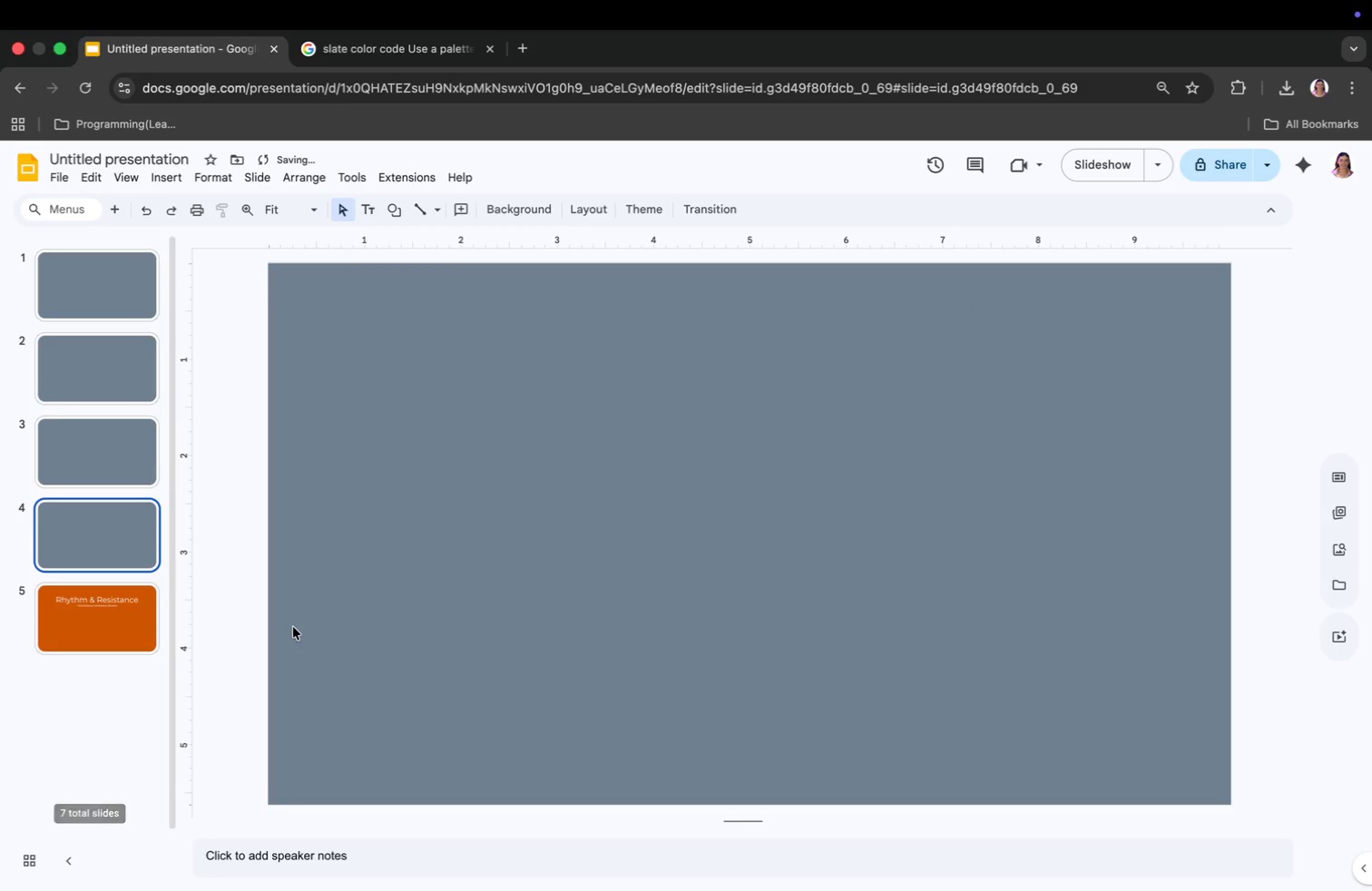 
key(Meta+Z)
 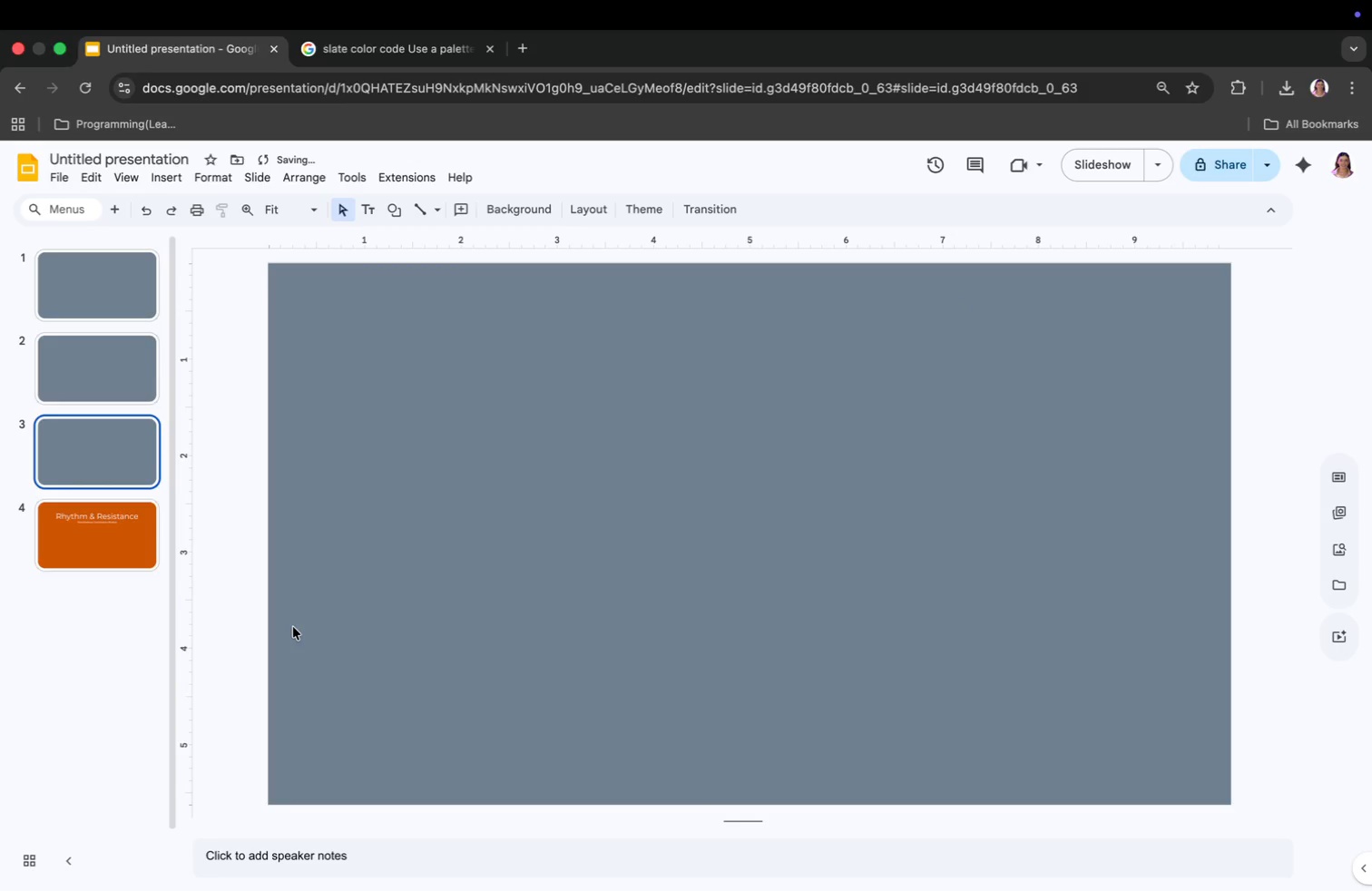 
key(Meta+Z)
 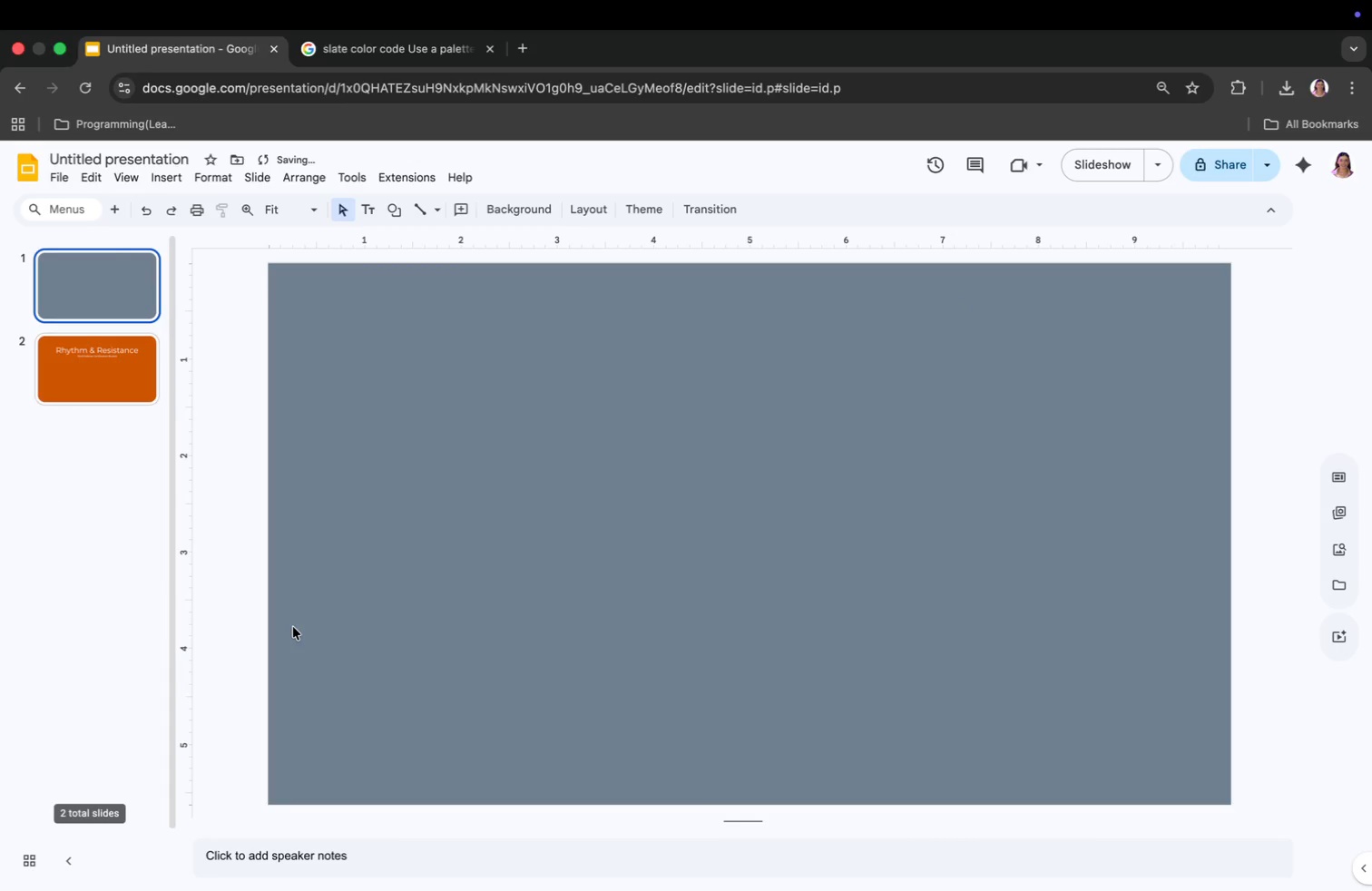 
key(Meta+Z)
 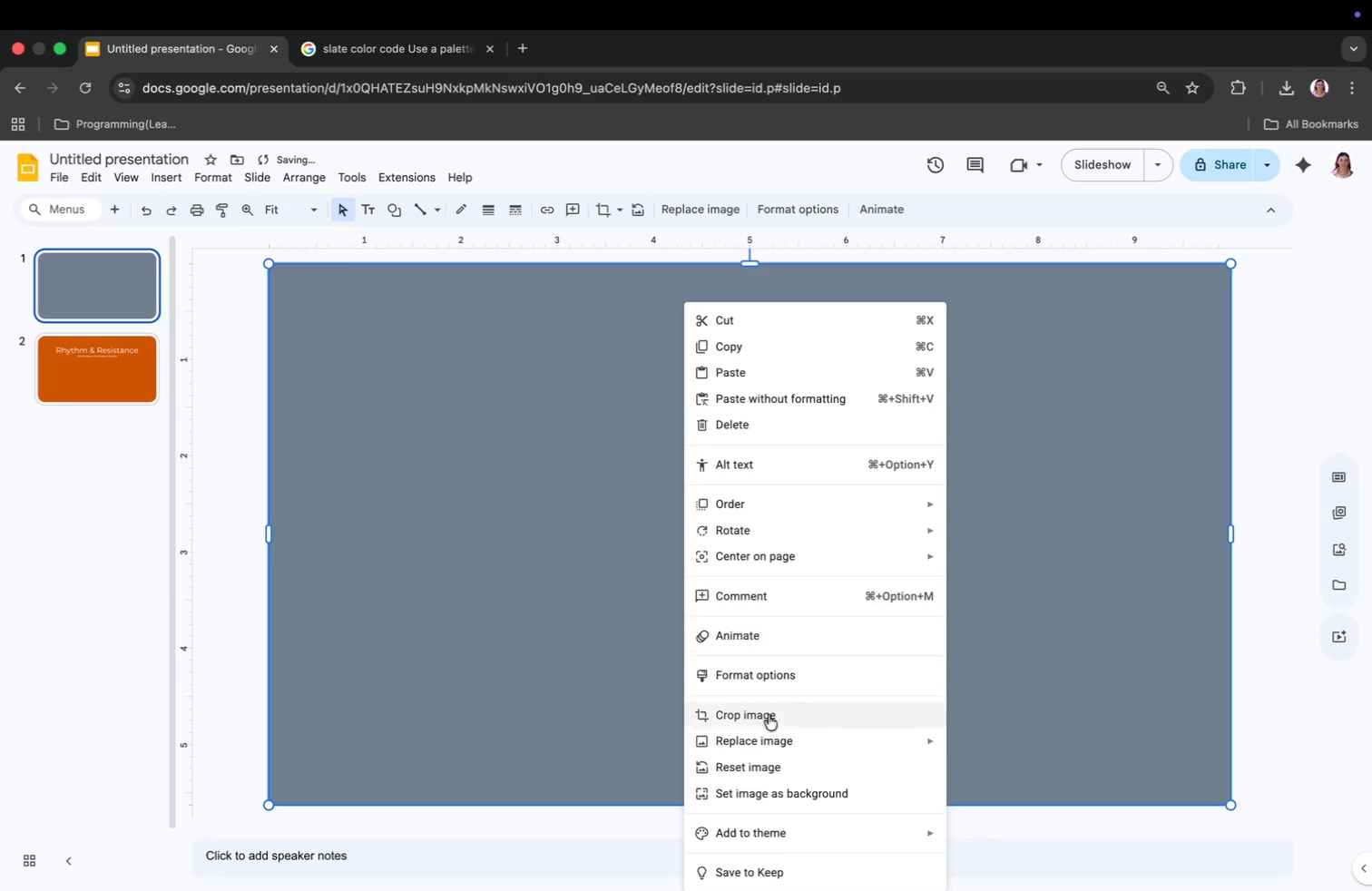 
left_click([781, 793])
 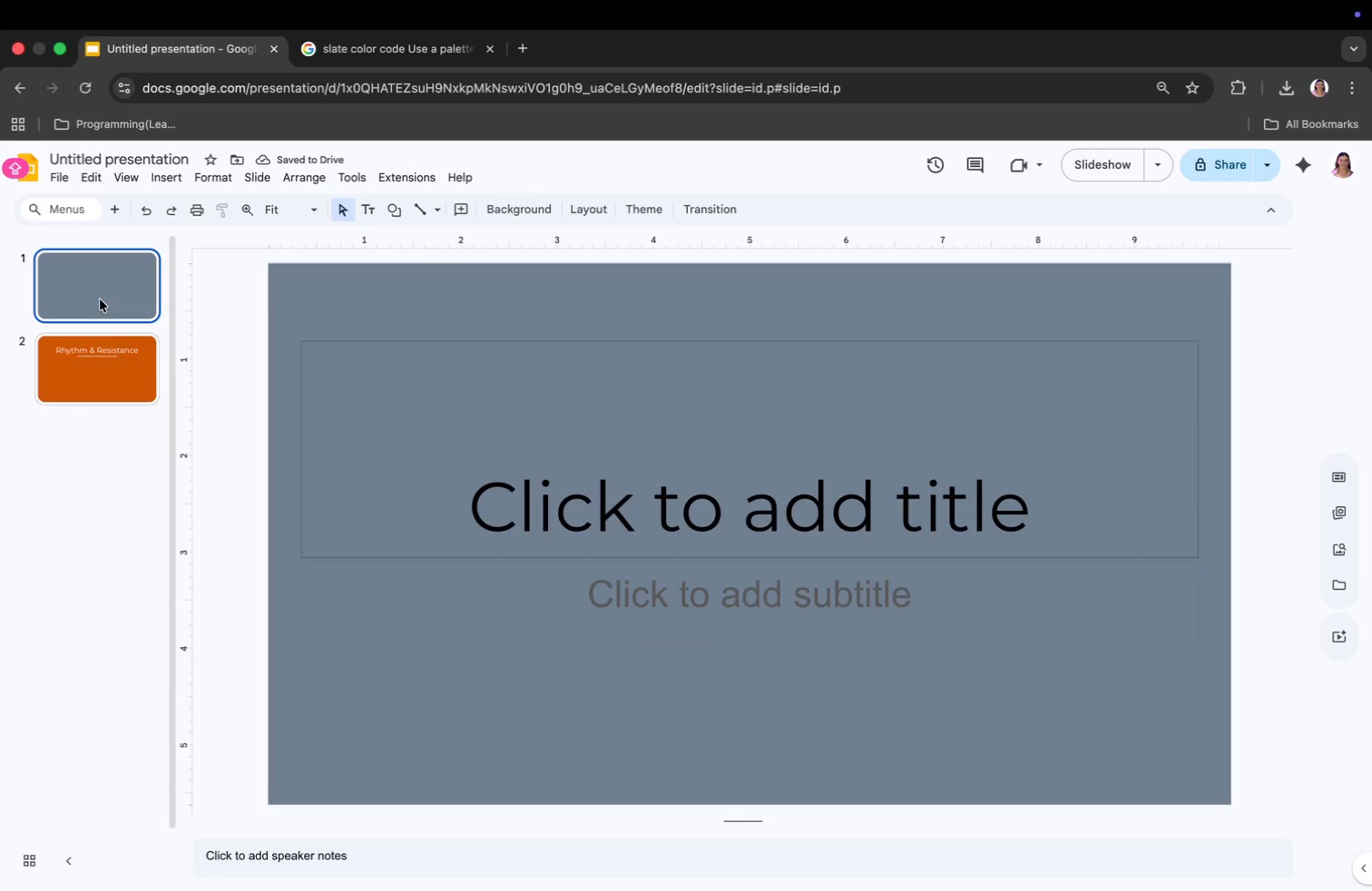 
right_click([100, 304])
 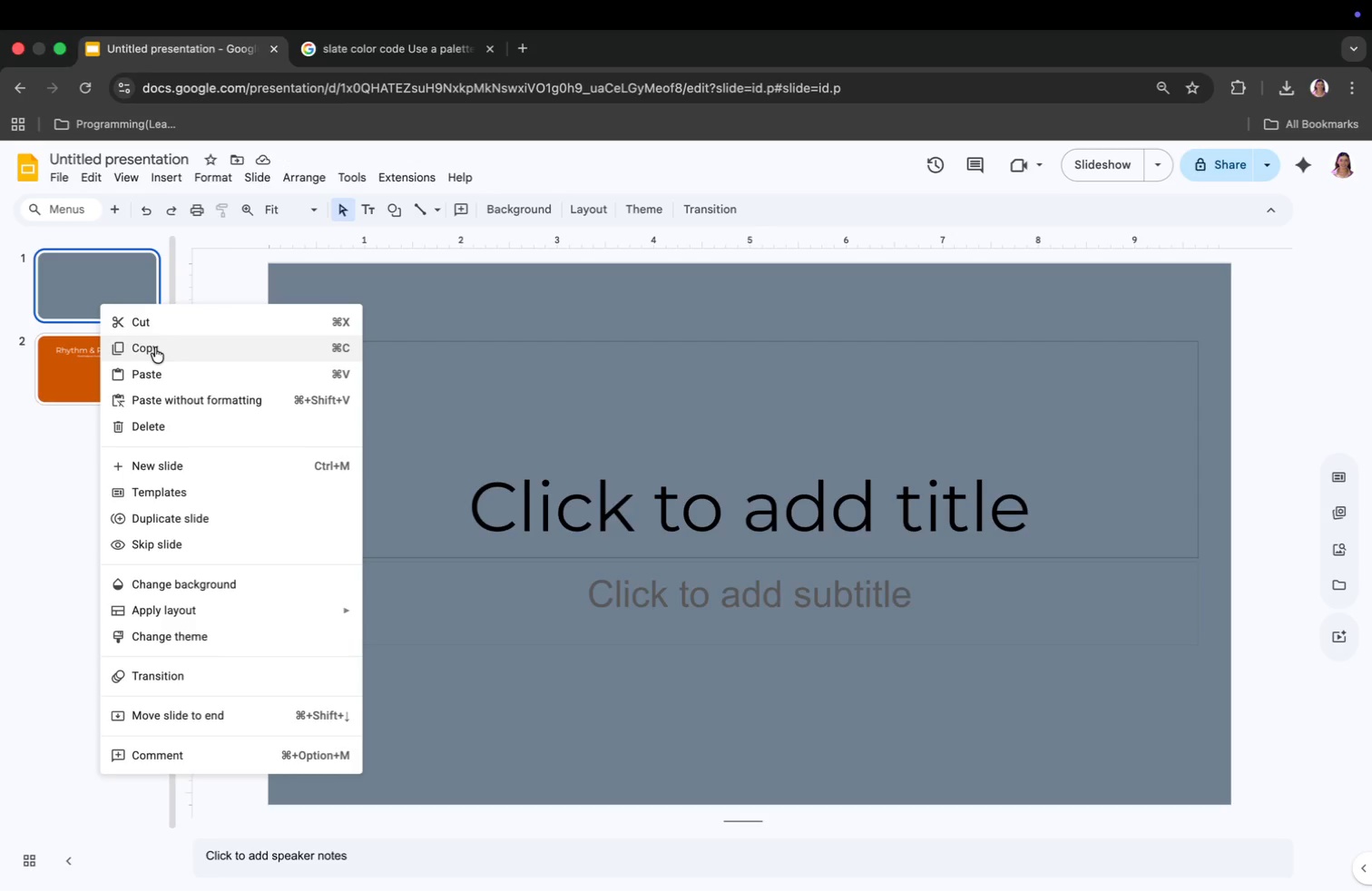 
key(Meta+V)
 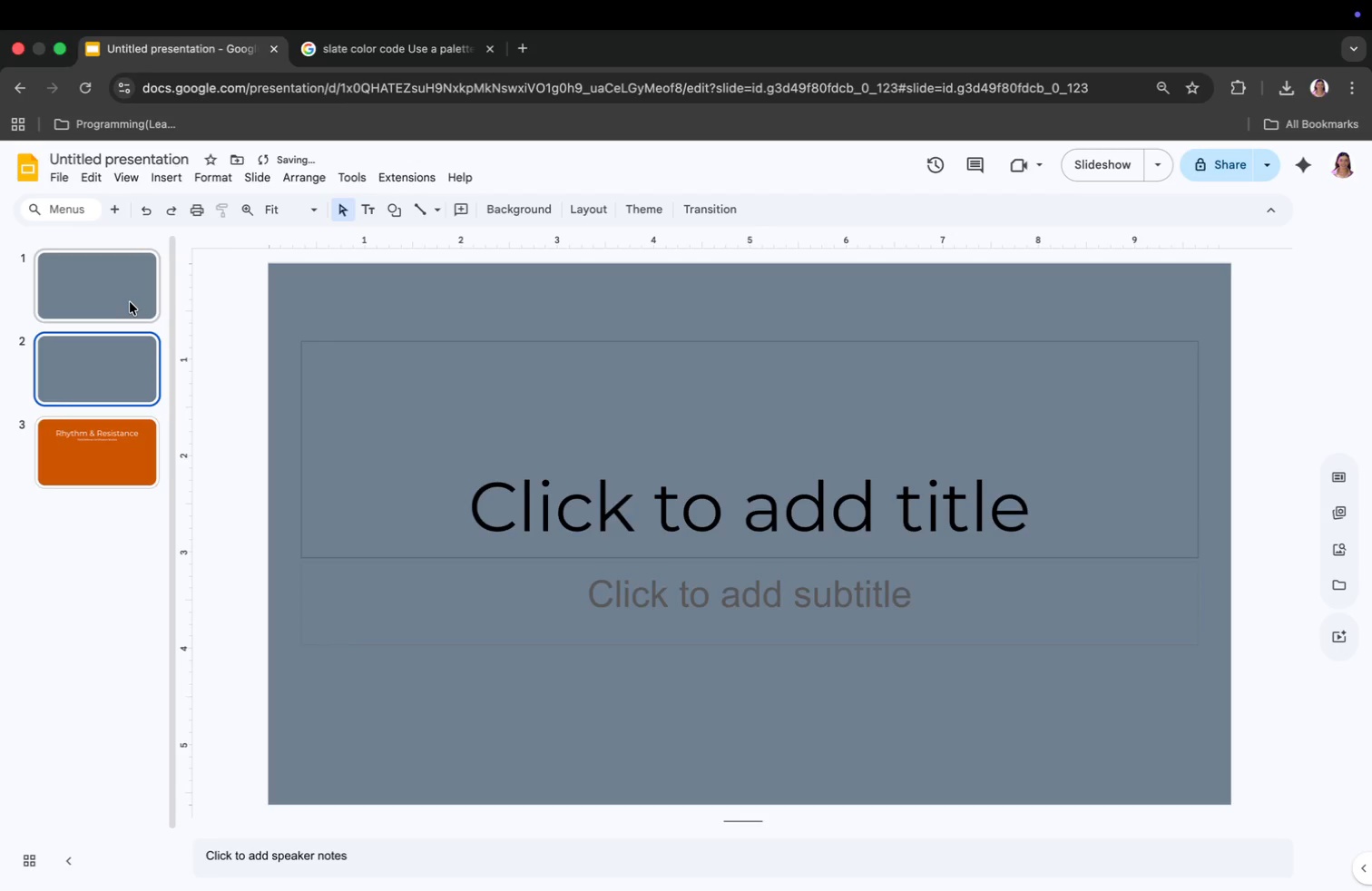 
key(Meta+V)
 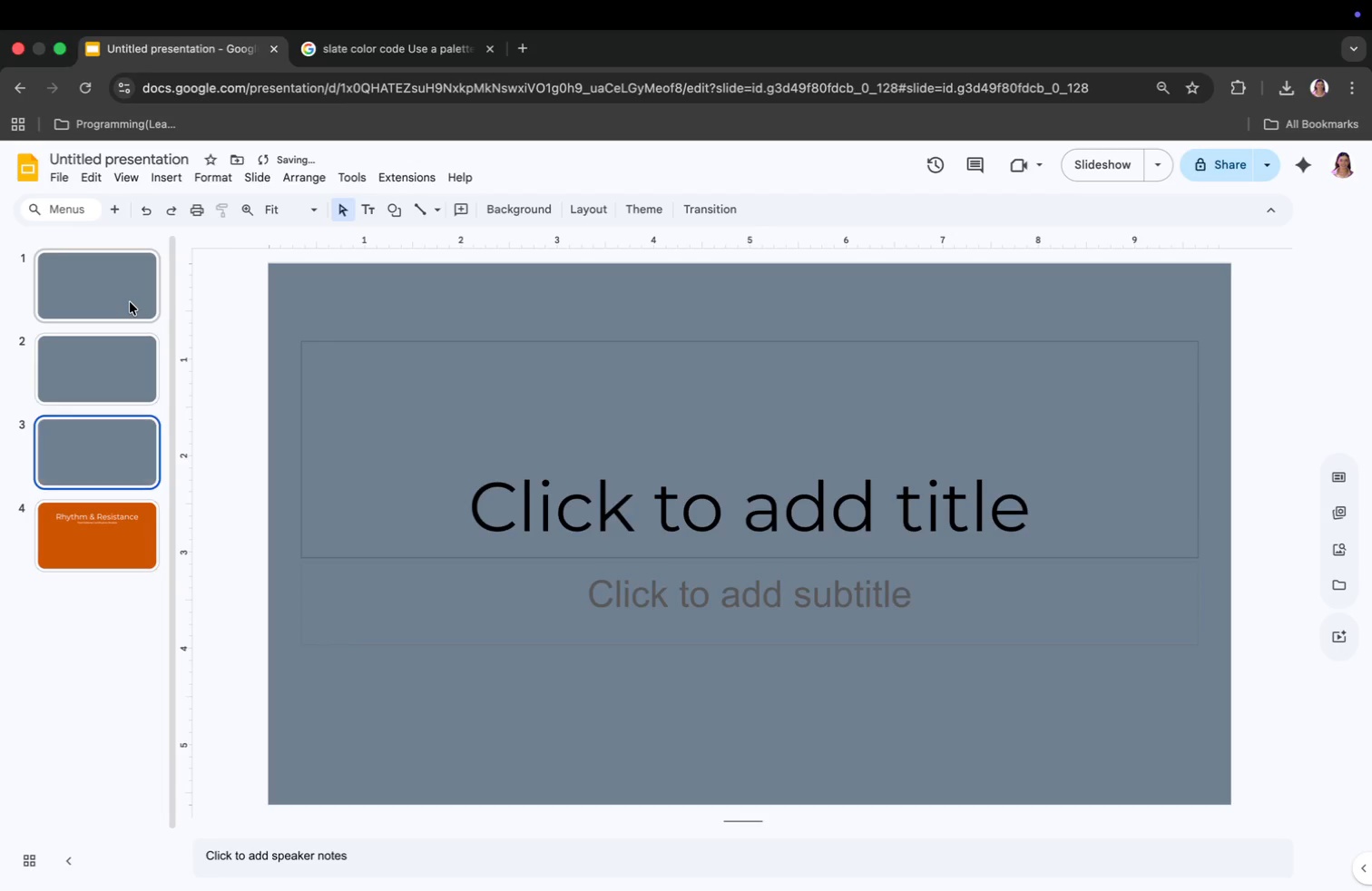 
key(Meta+V)
 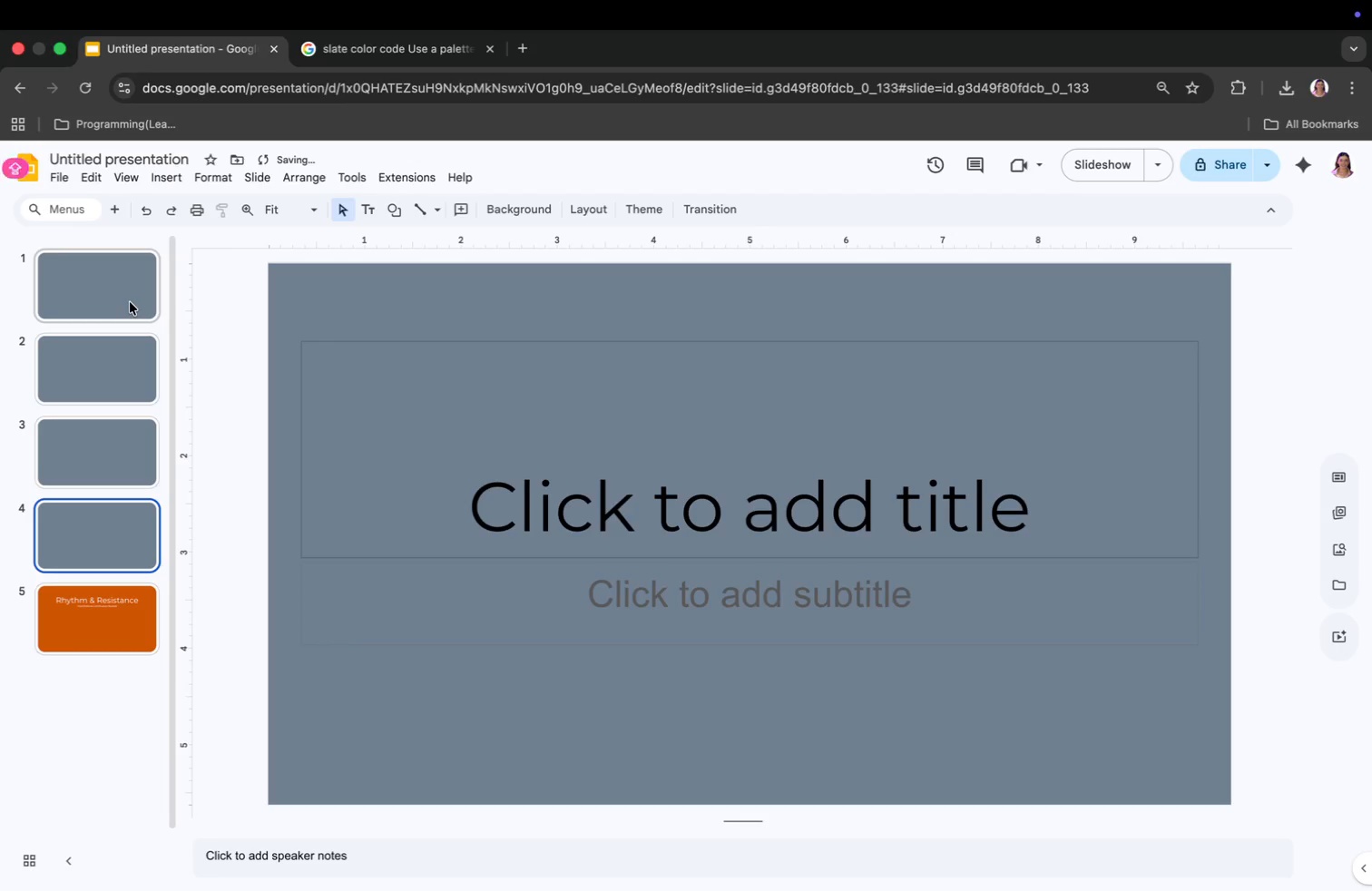 
key(Meta+V)
 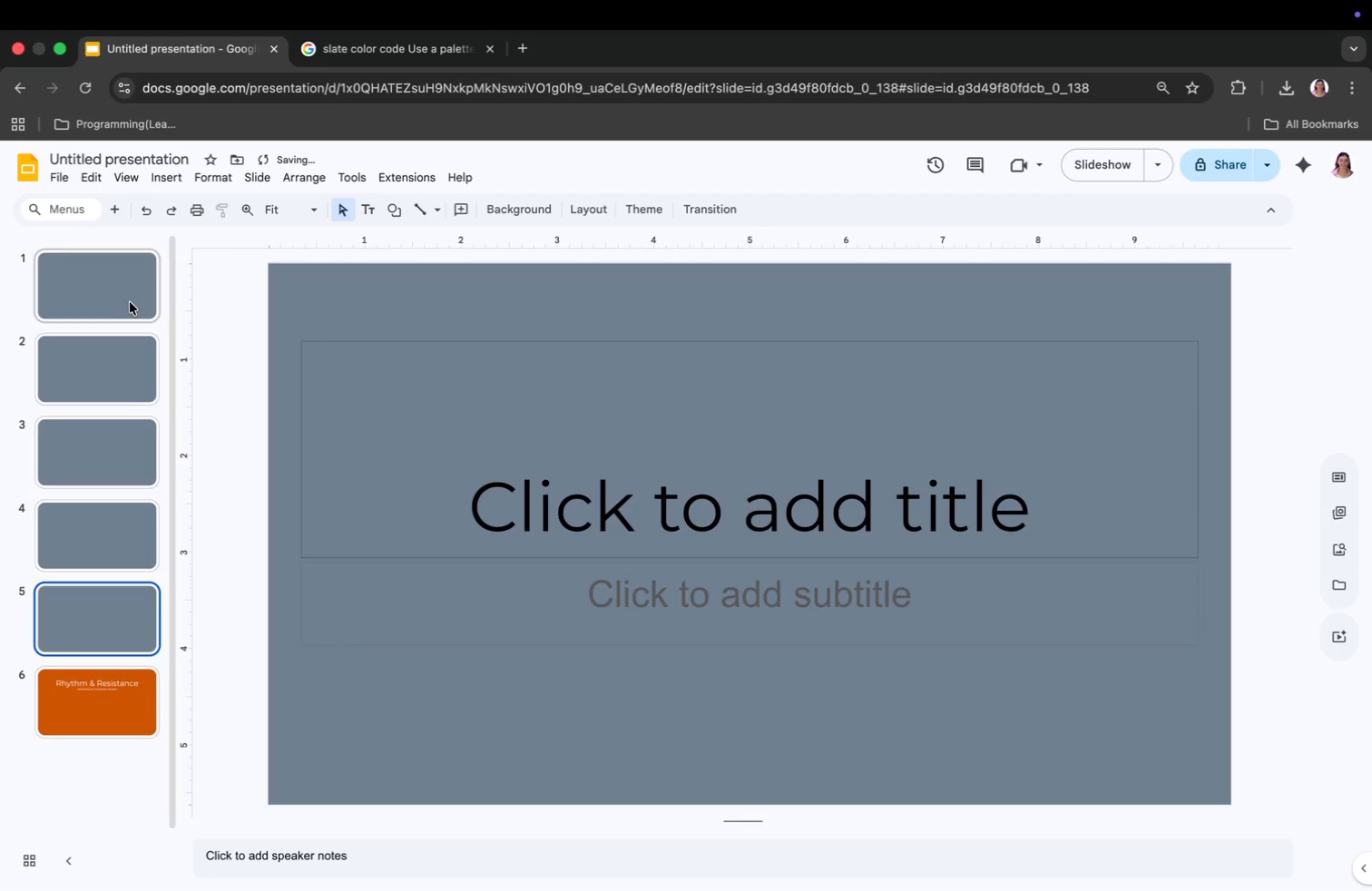 
key(Meta+V)
 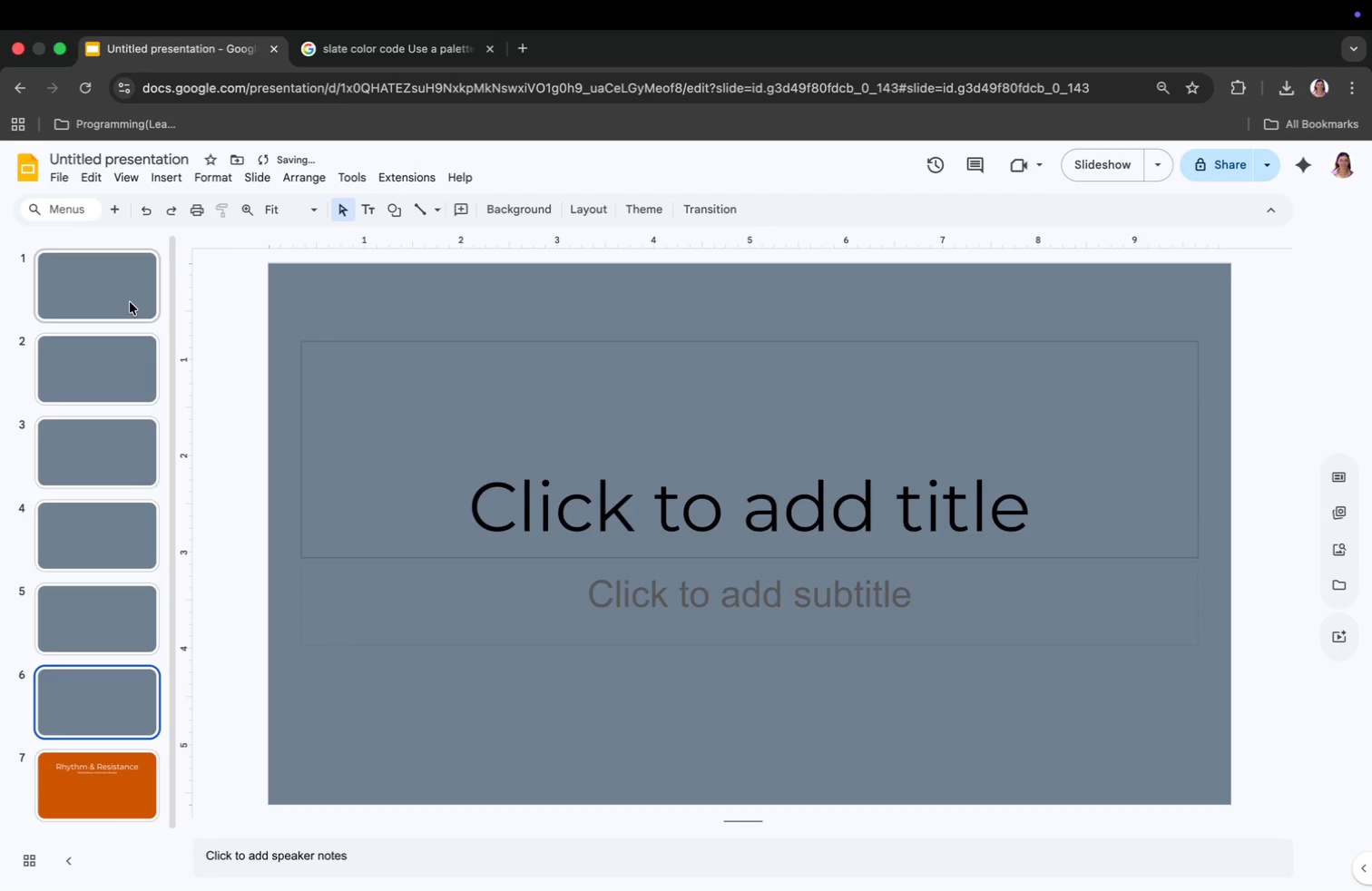 
key(Meta+V)
 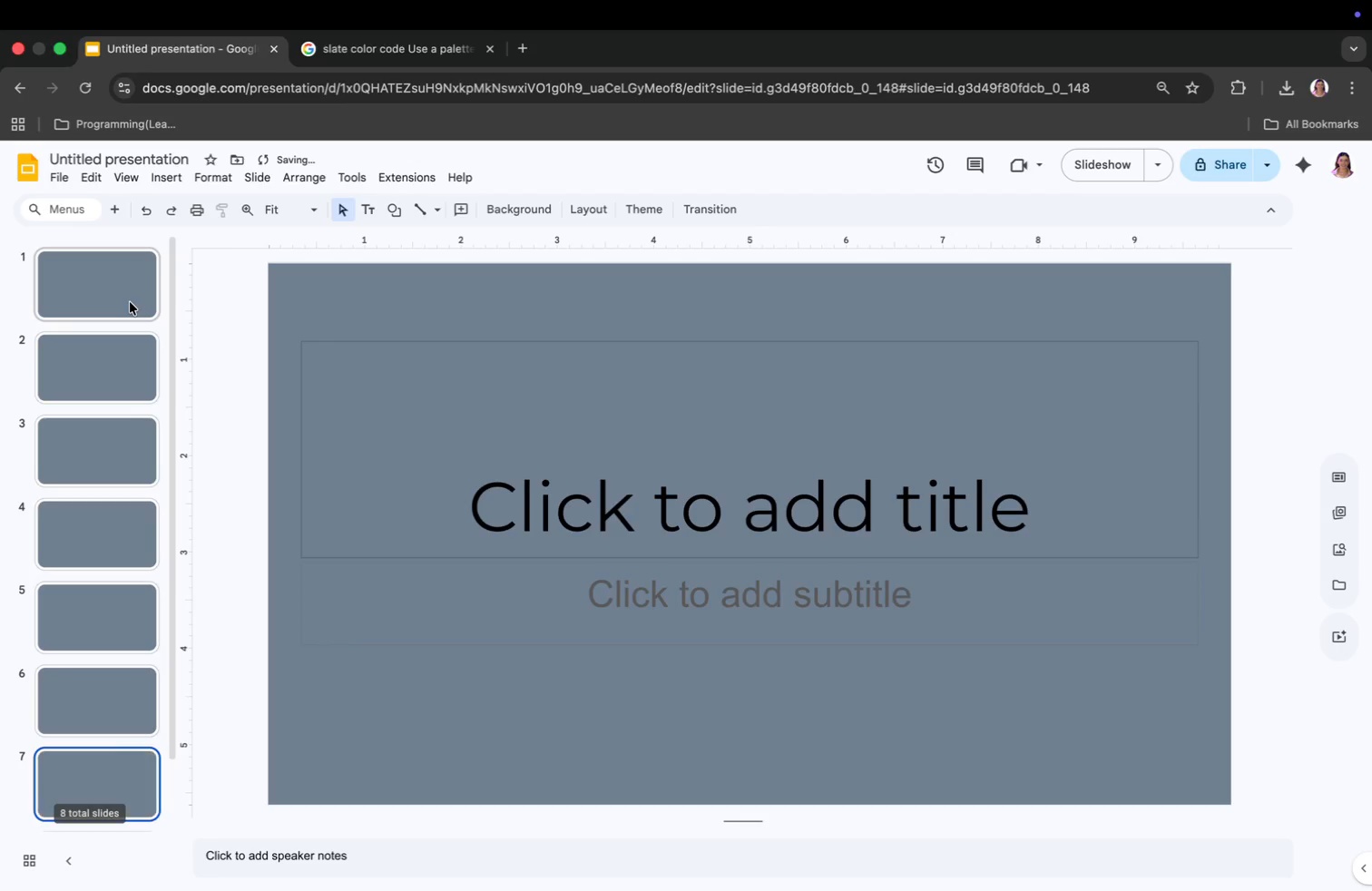 
key(Meta+V)
 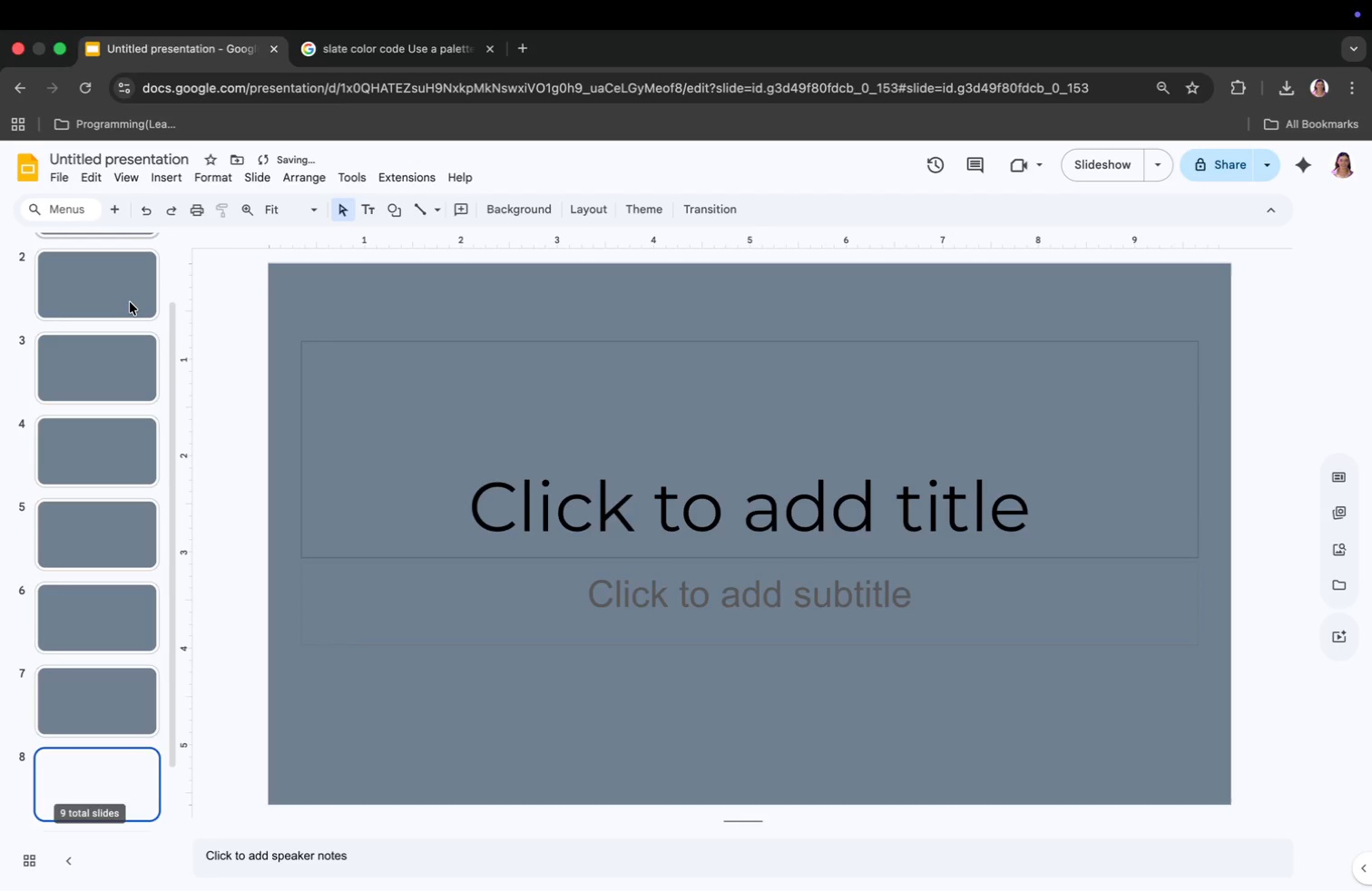 
key(Meta+V)
 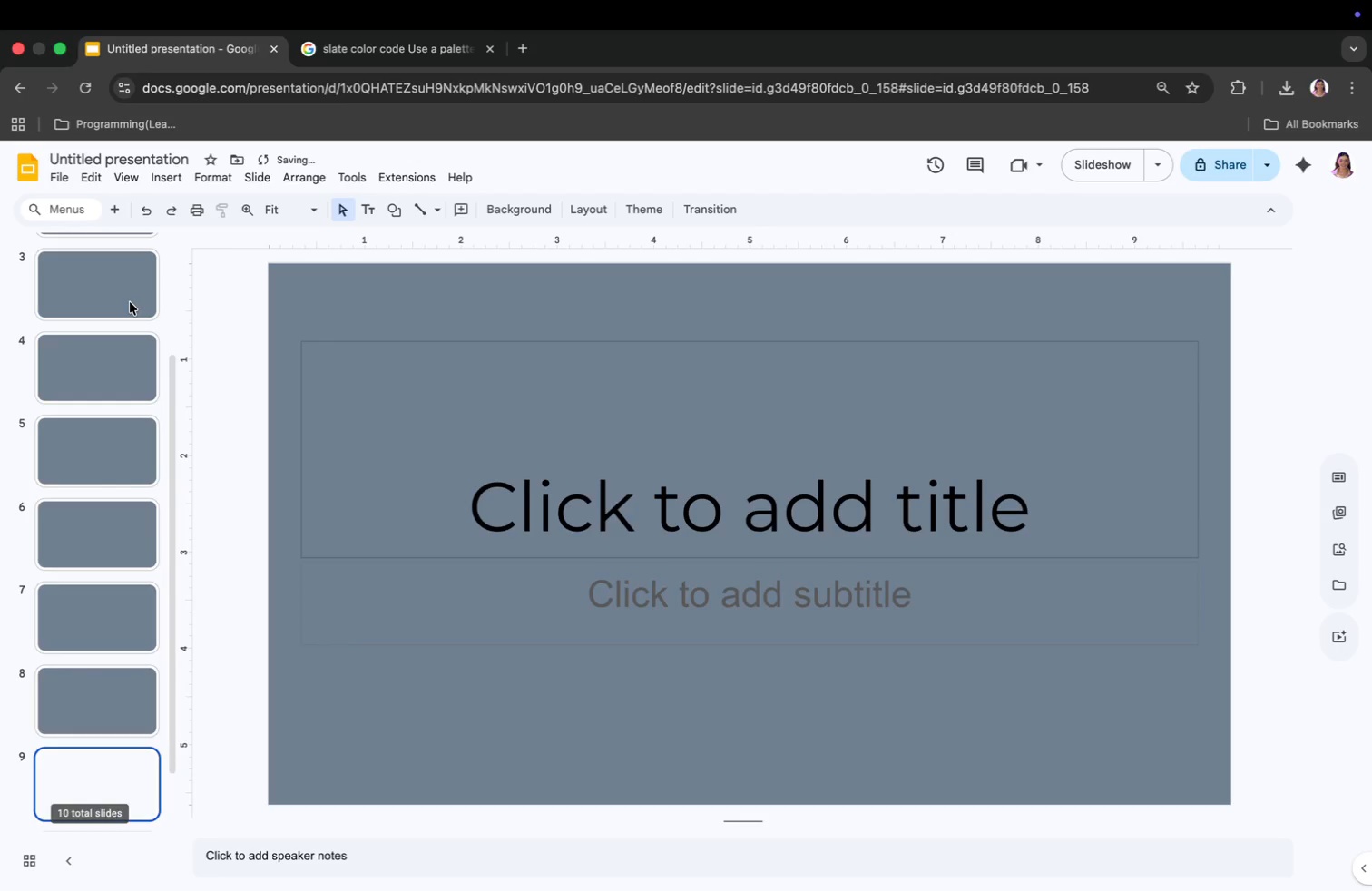 
key(Meta+V)
 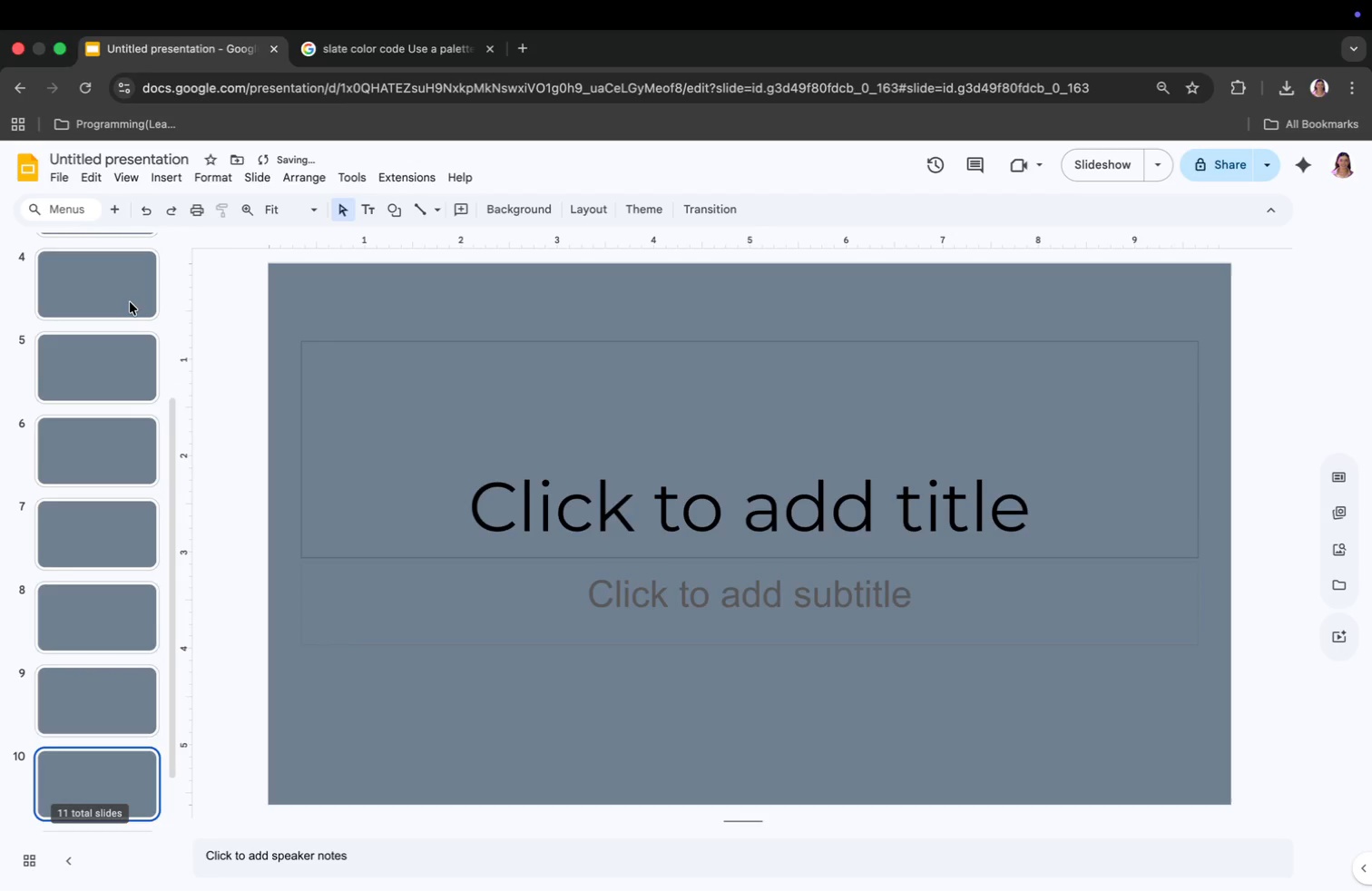 
key(Meta+V)
 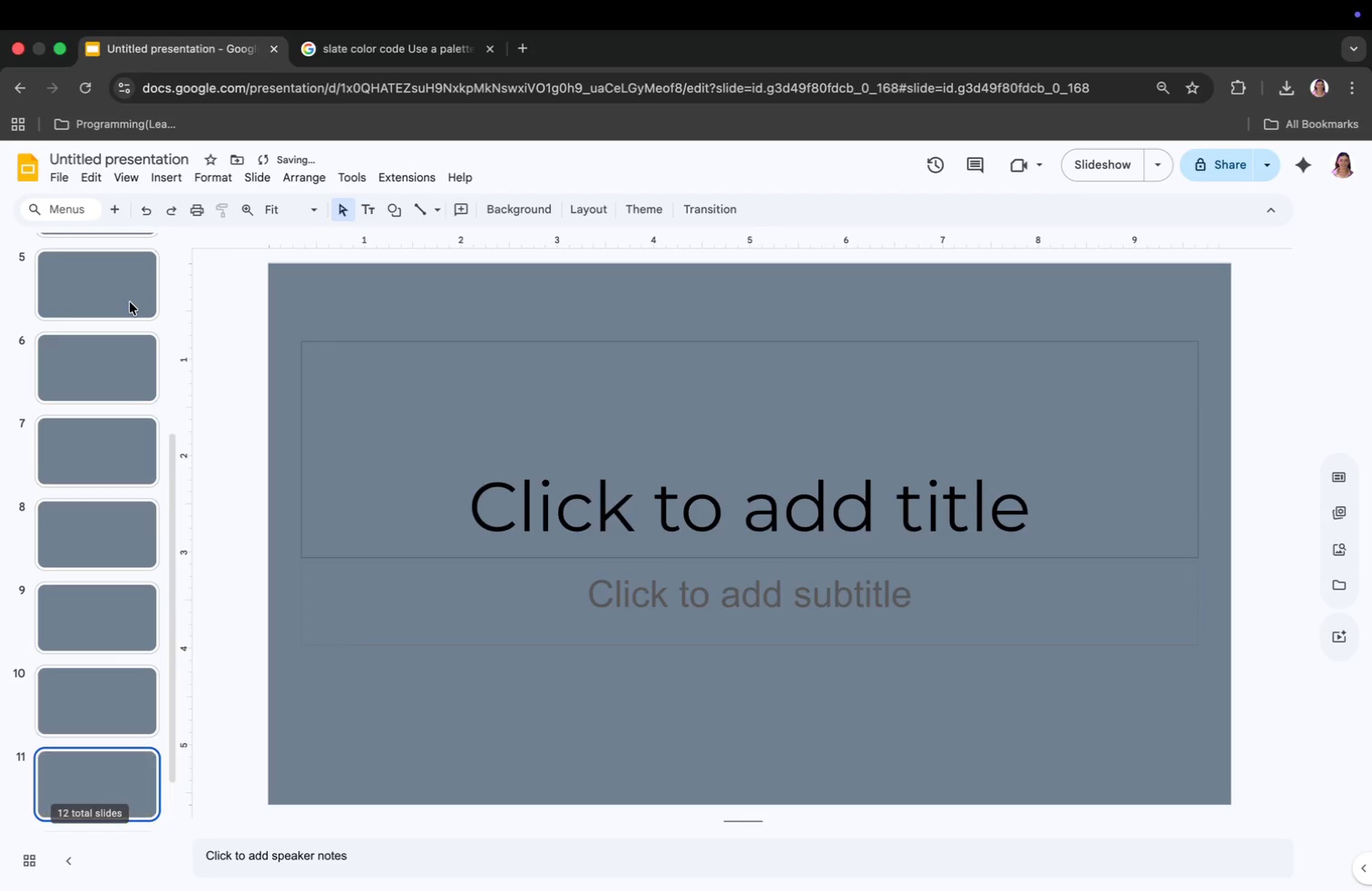 
key(Meta+V)
 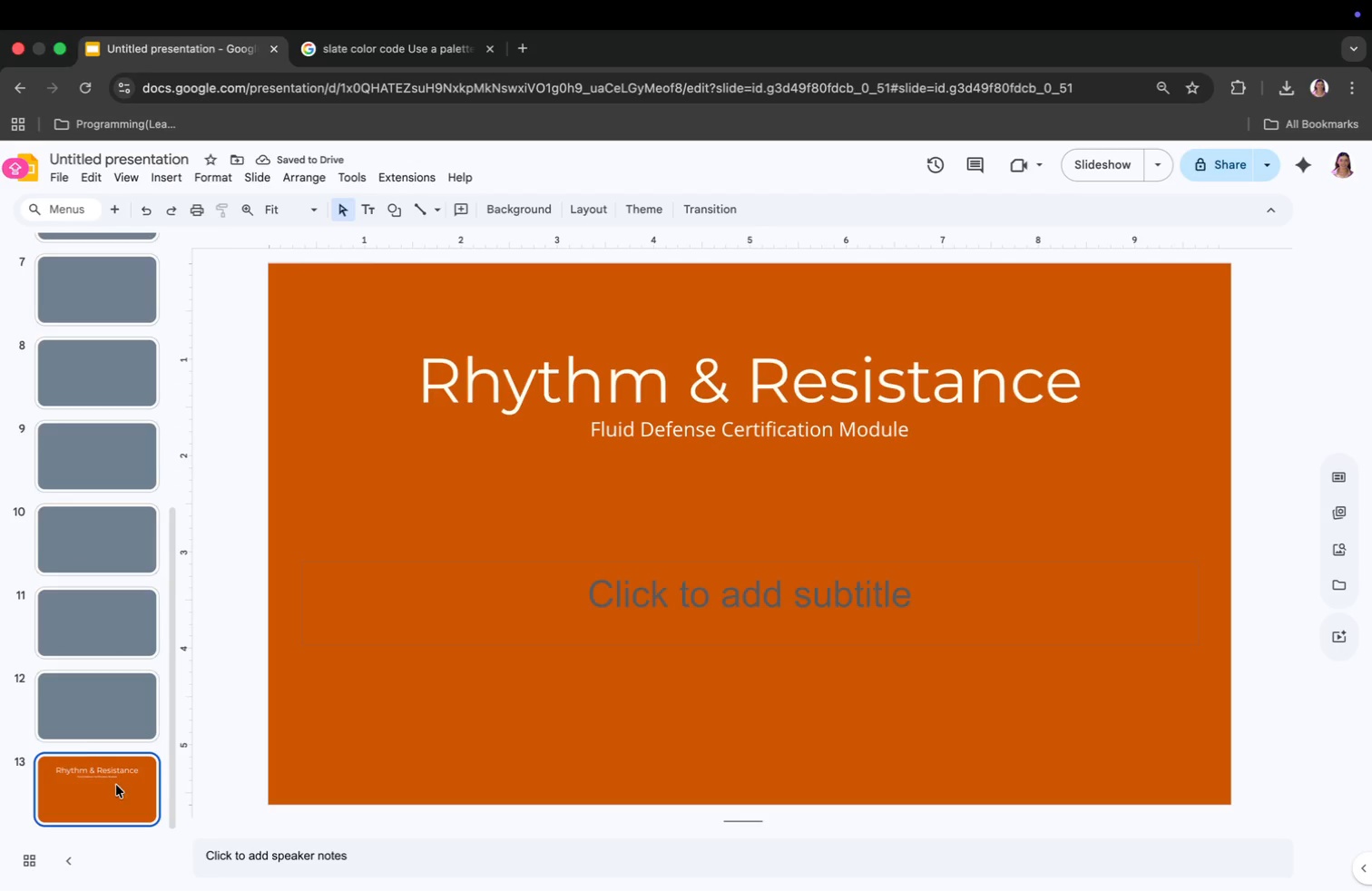 
scroll: coordinate [88, 437], scroll_direction: down, amount: 102.0
 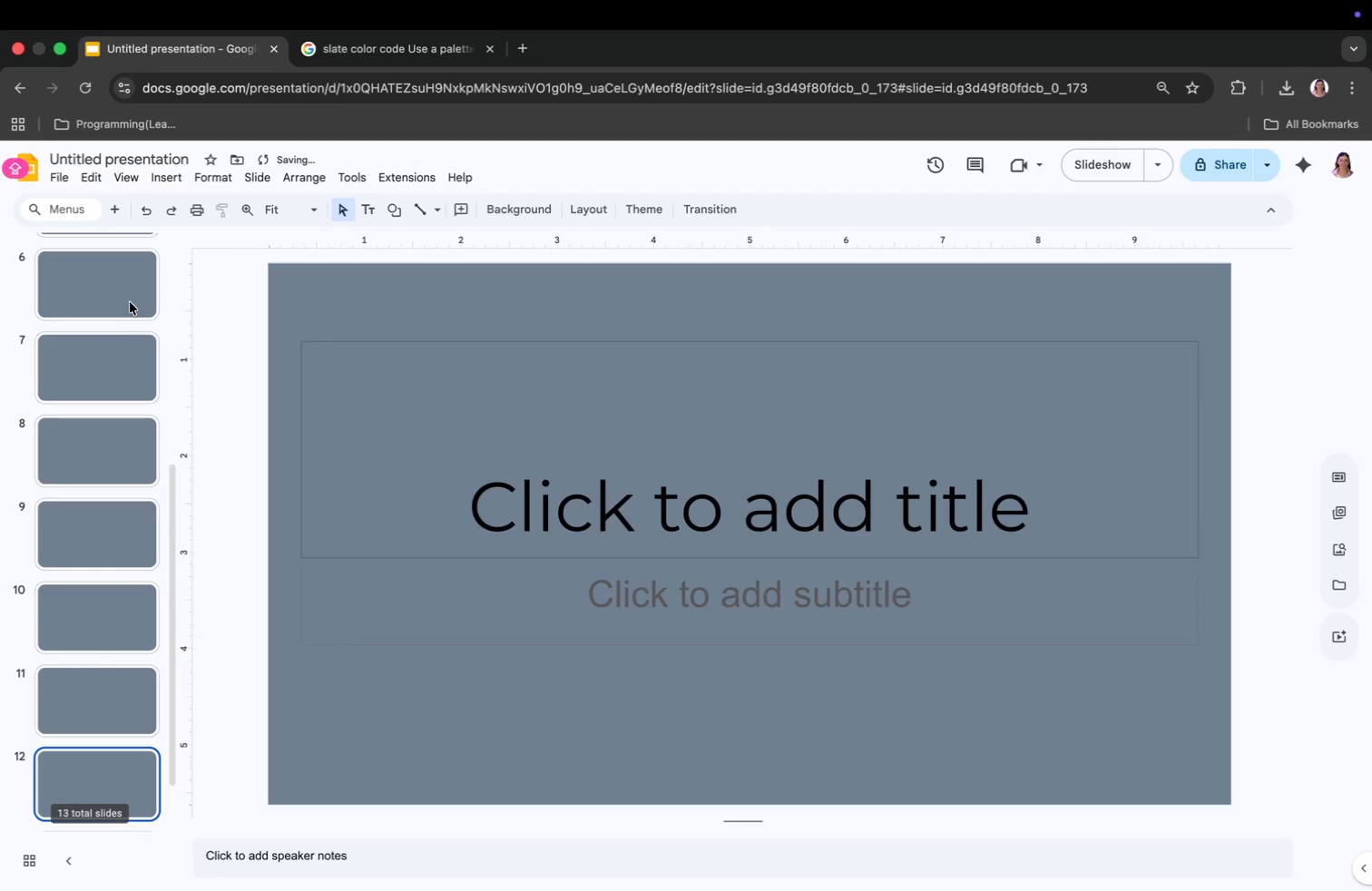 
left_click([870, 407])
 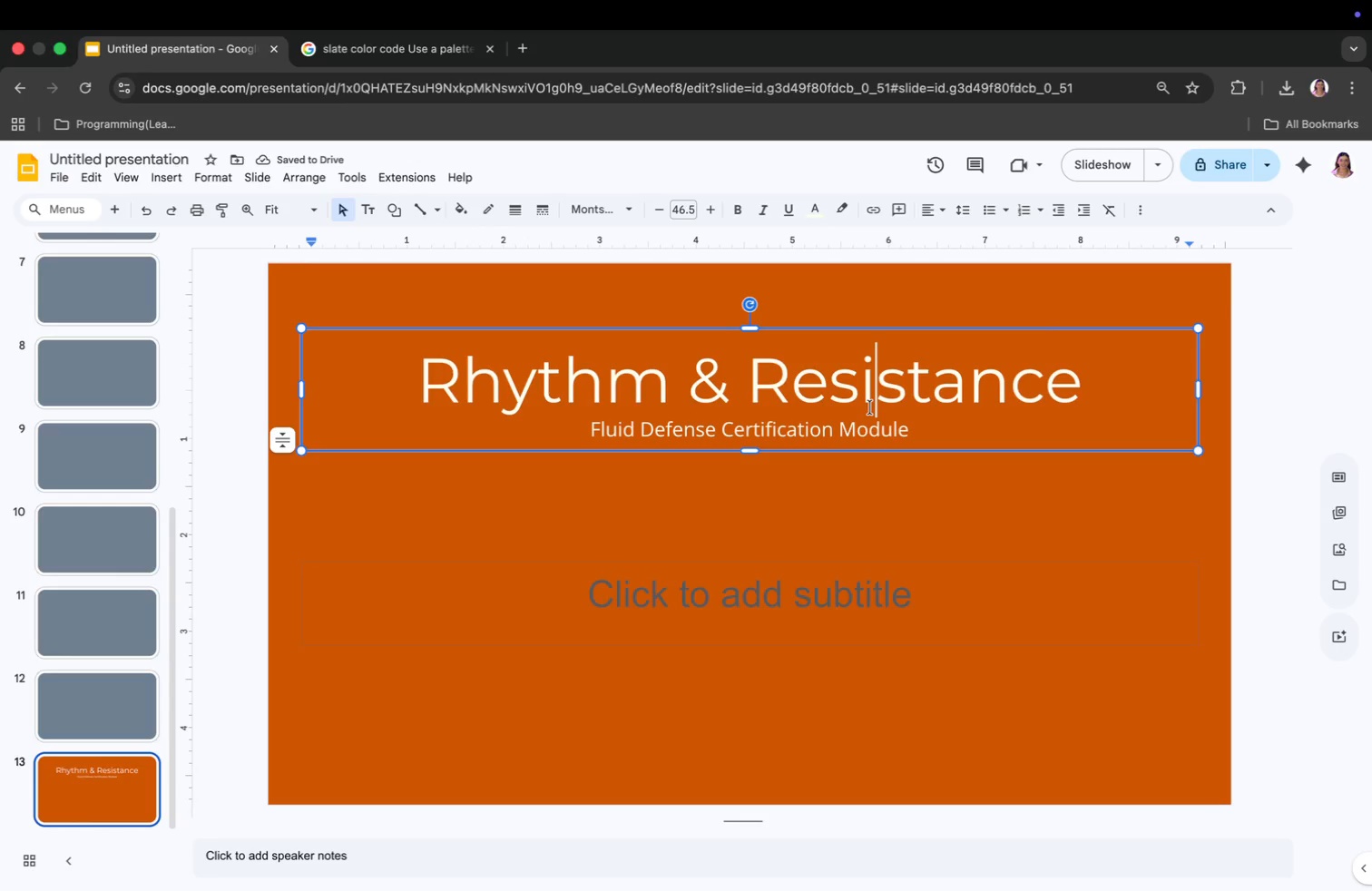 
key(Meta+CommandLeft)
 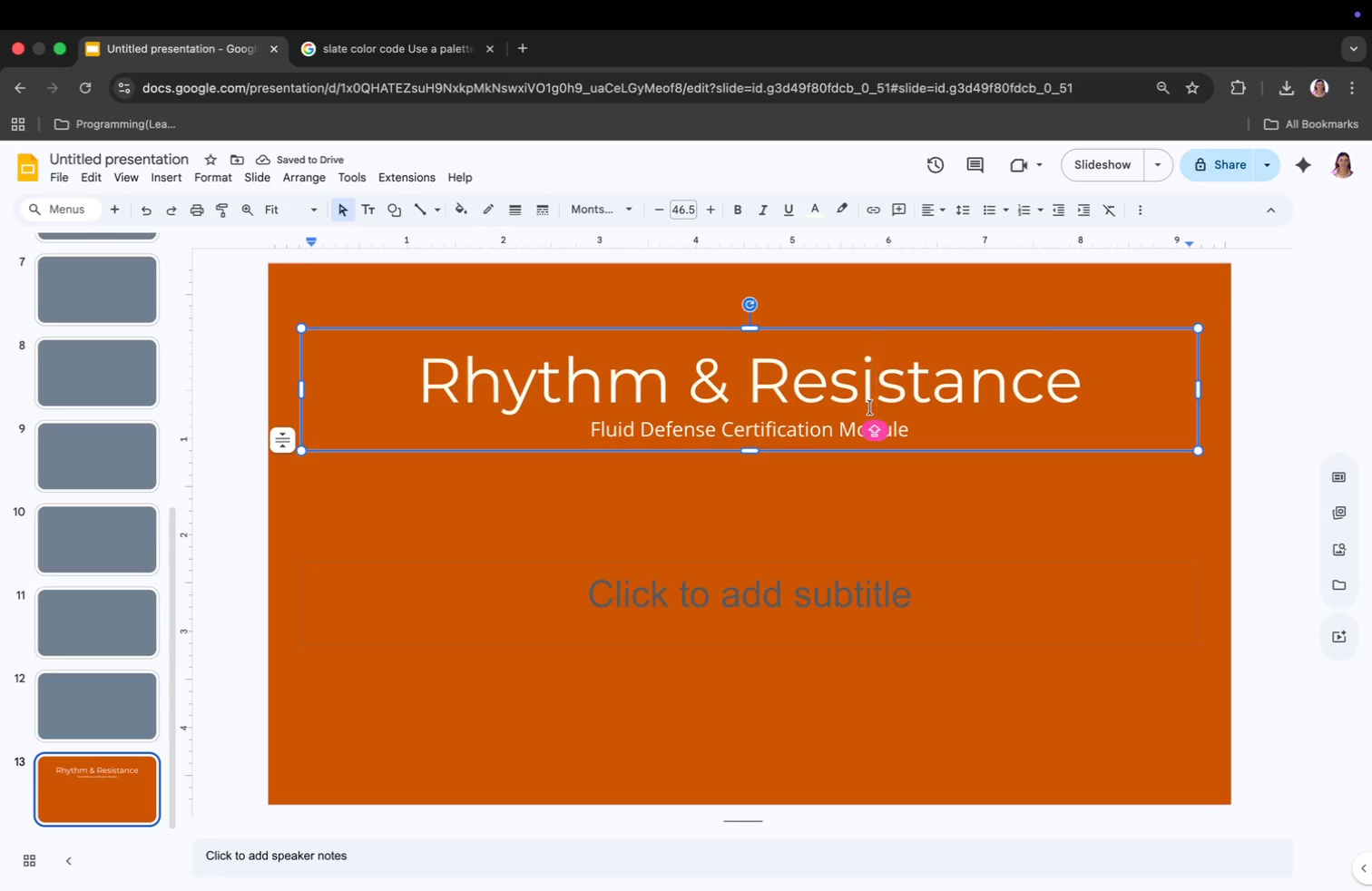 
key(Meta+A)
 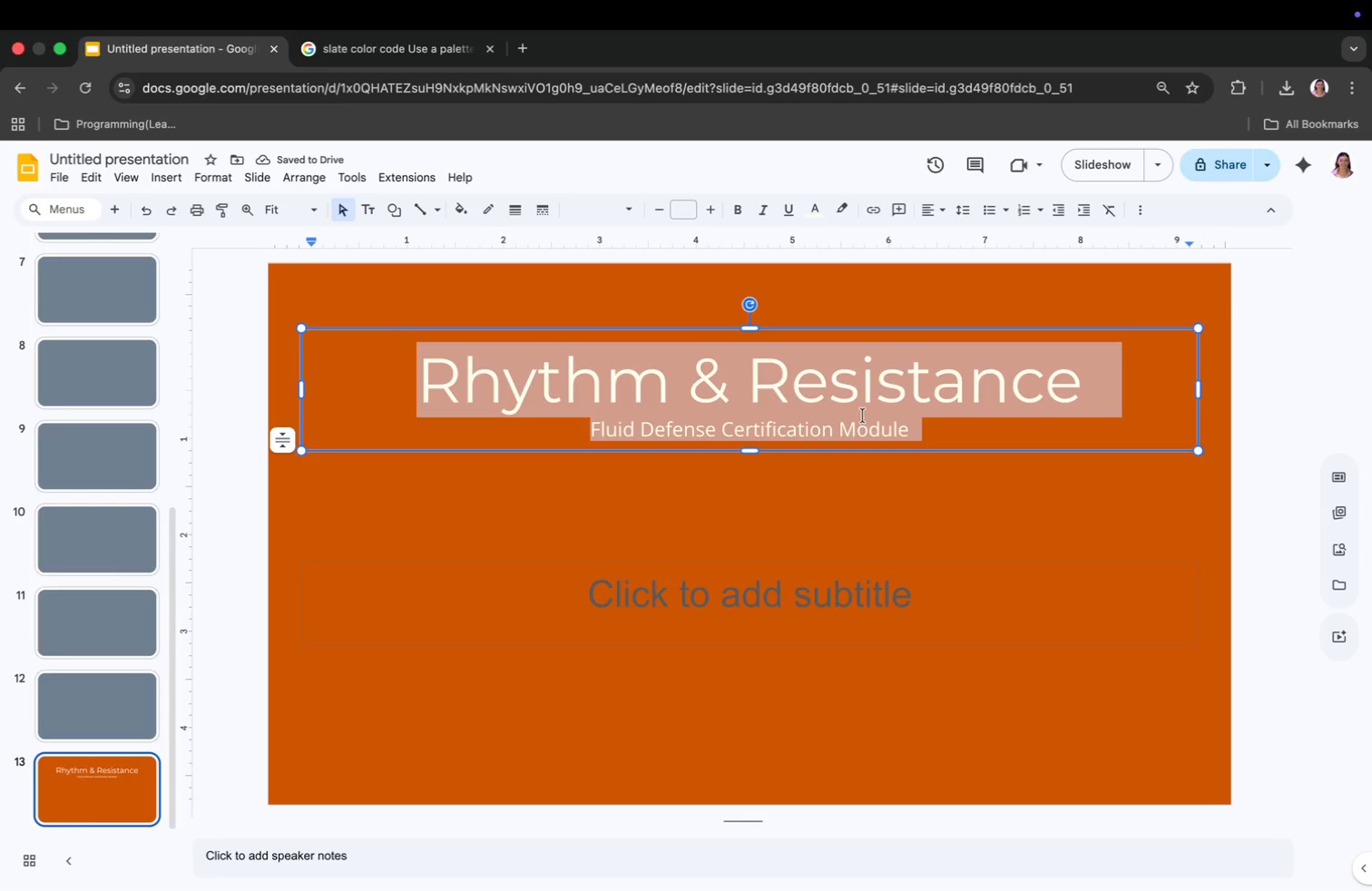 
key(Meta+CommandLeft)
 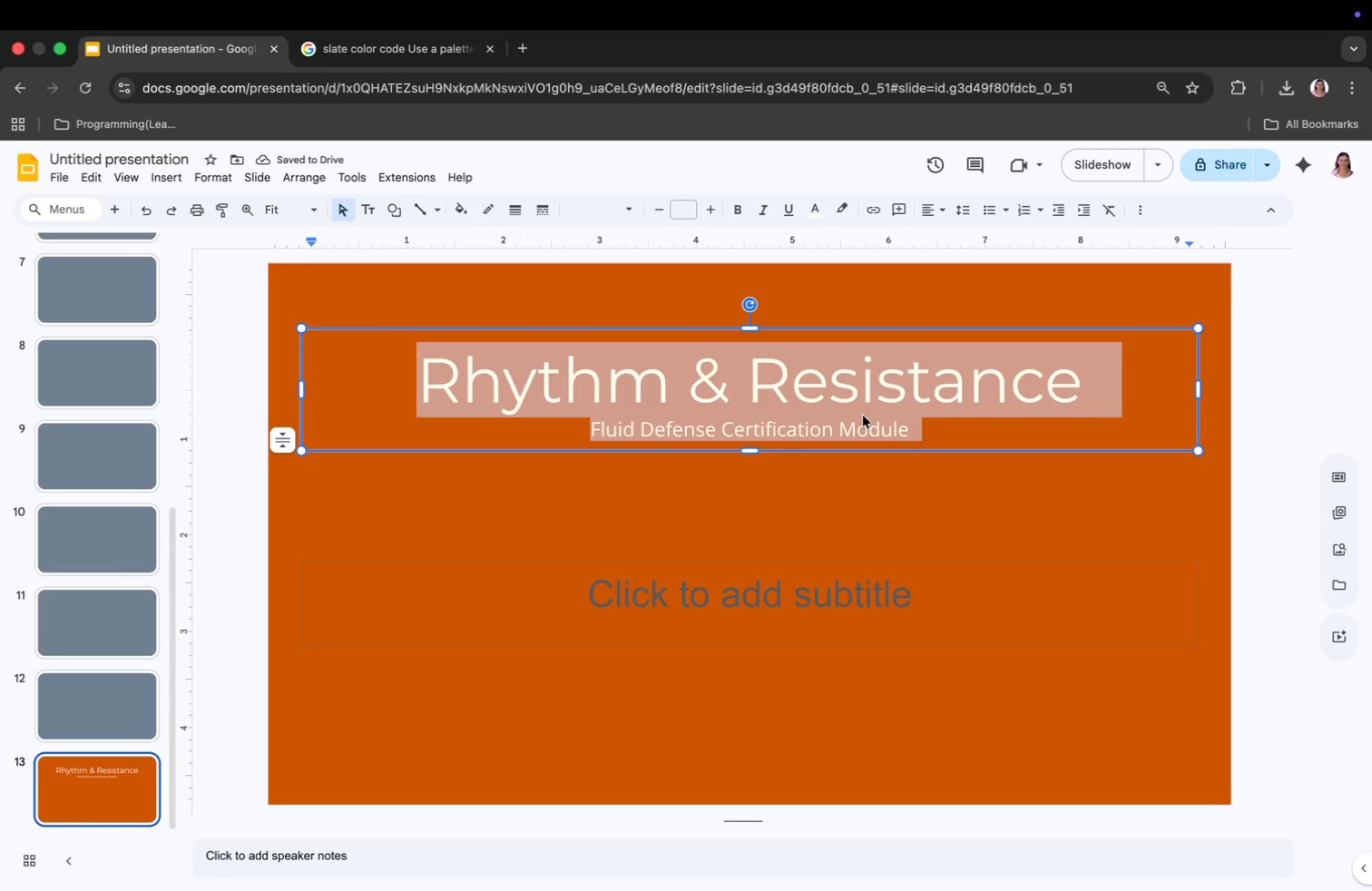 
key(Meta+C)
 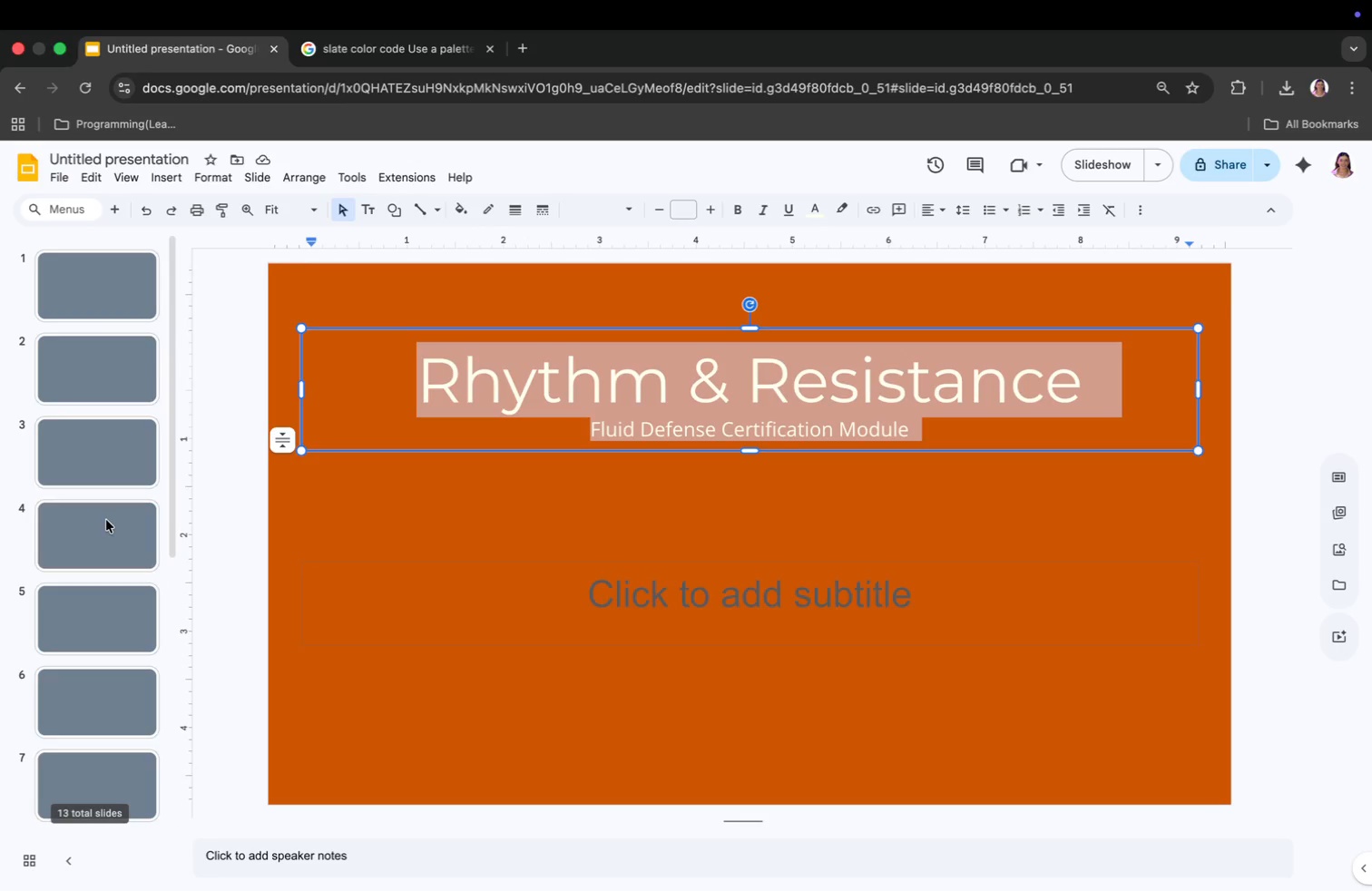 
scroll: coordinate [105, 521], scroll_direction: up, amount: 35.0
 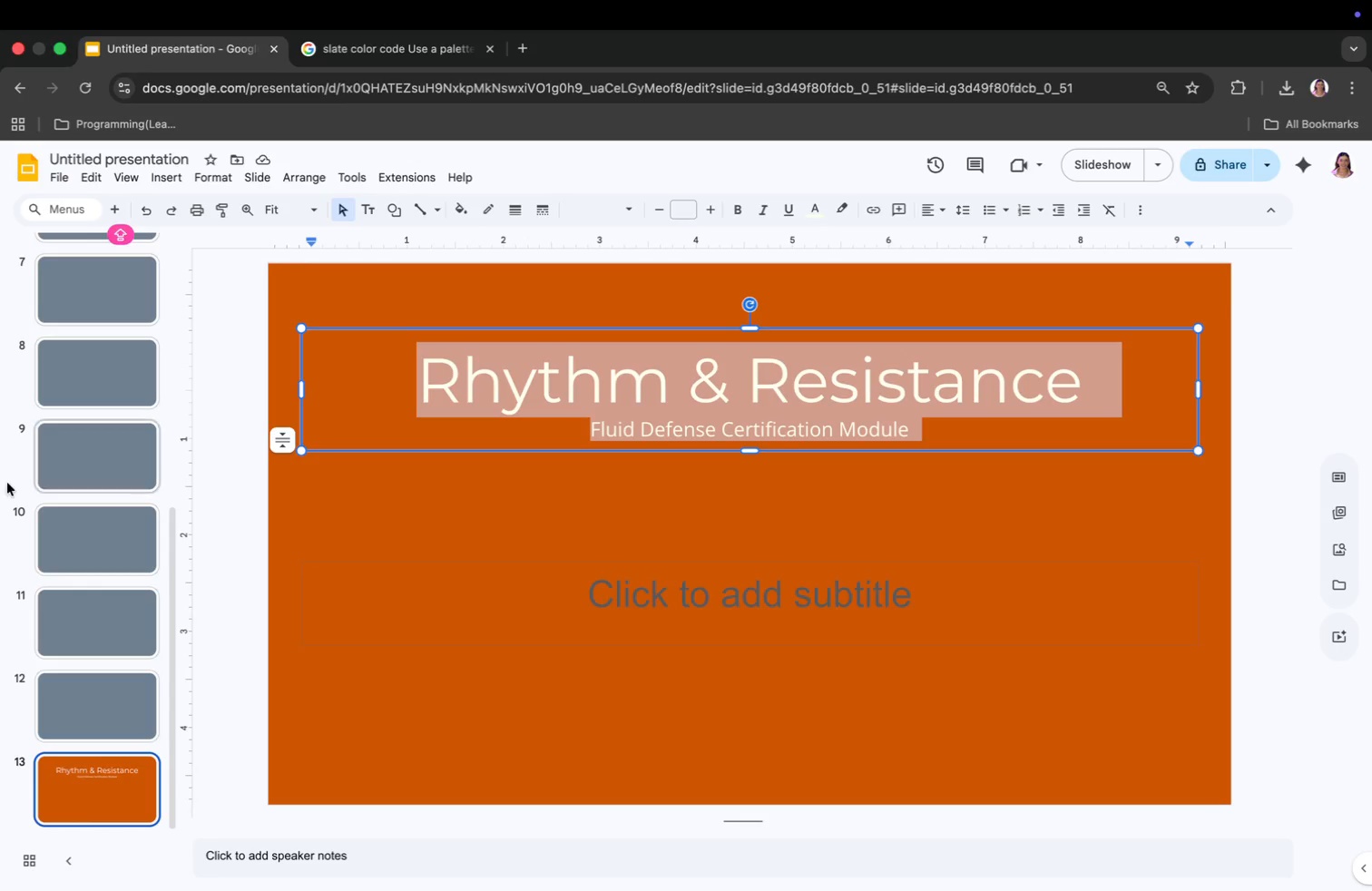 
left_click([93, 298])
 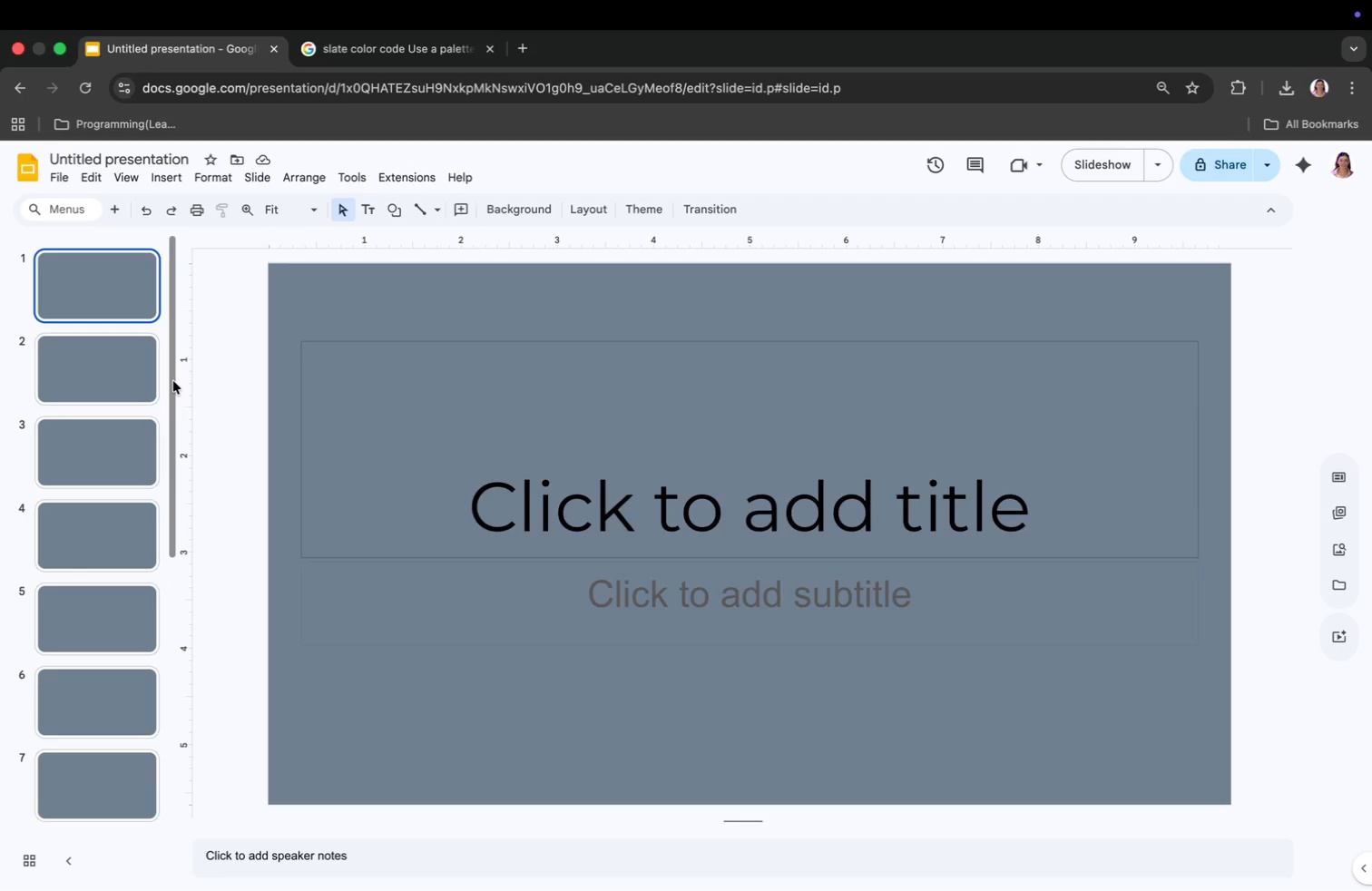 
key(Meta+CommandLeft)
 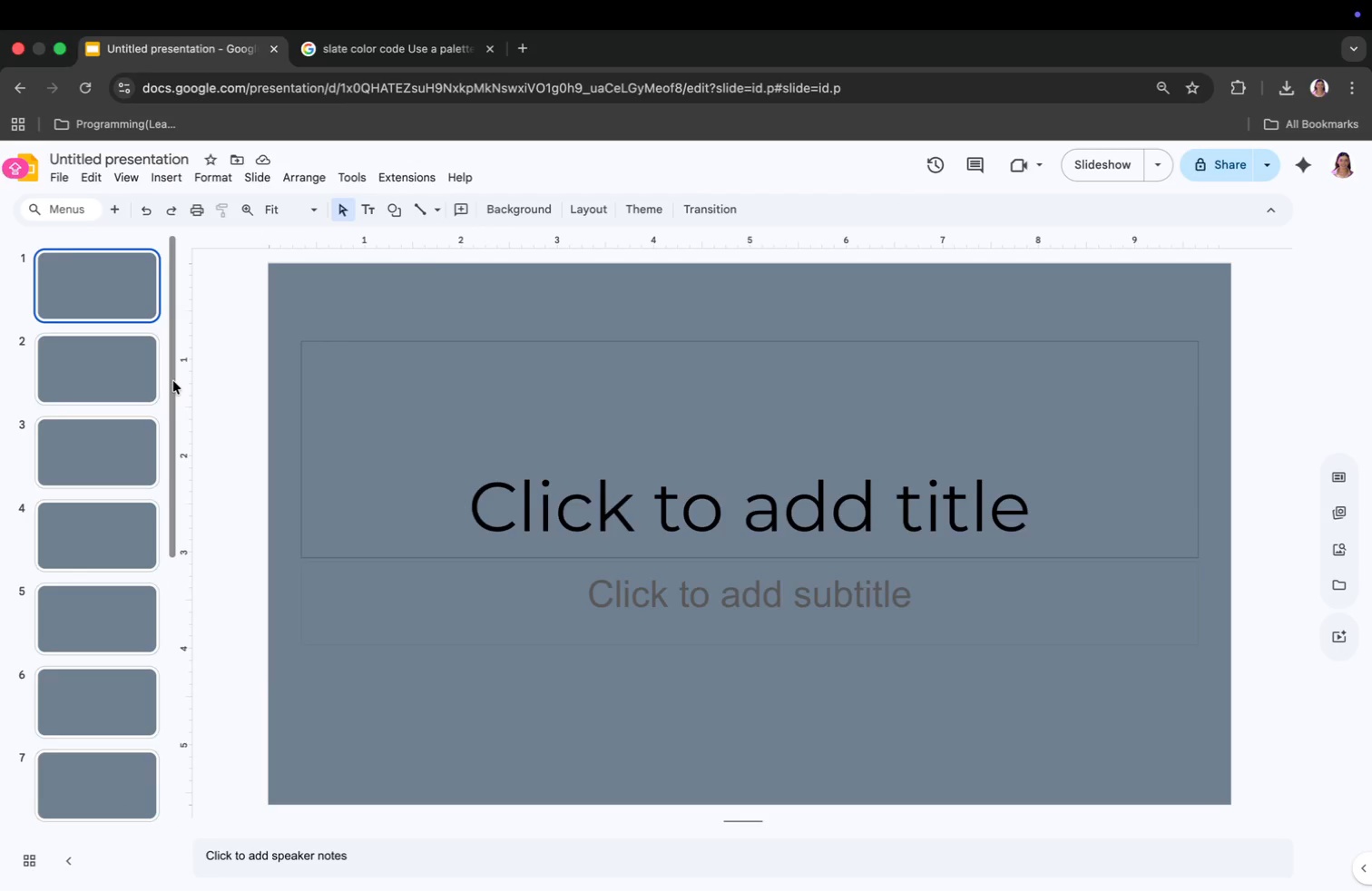 
key(Meta+V)
 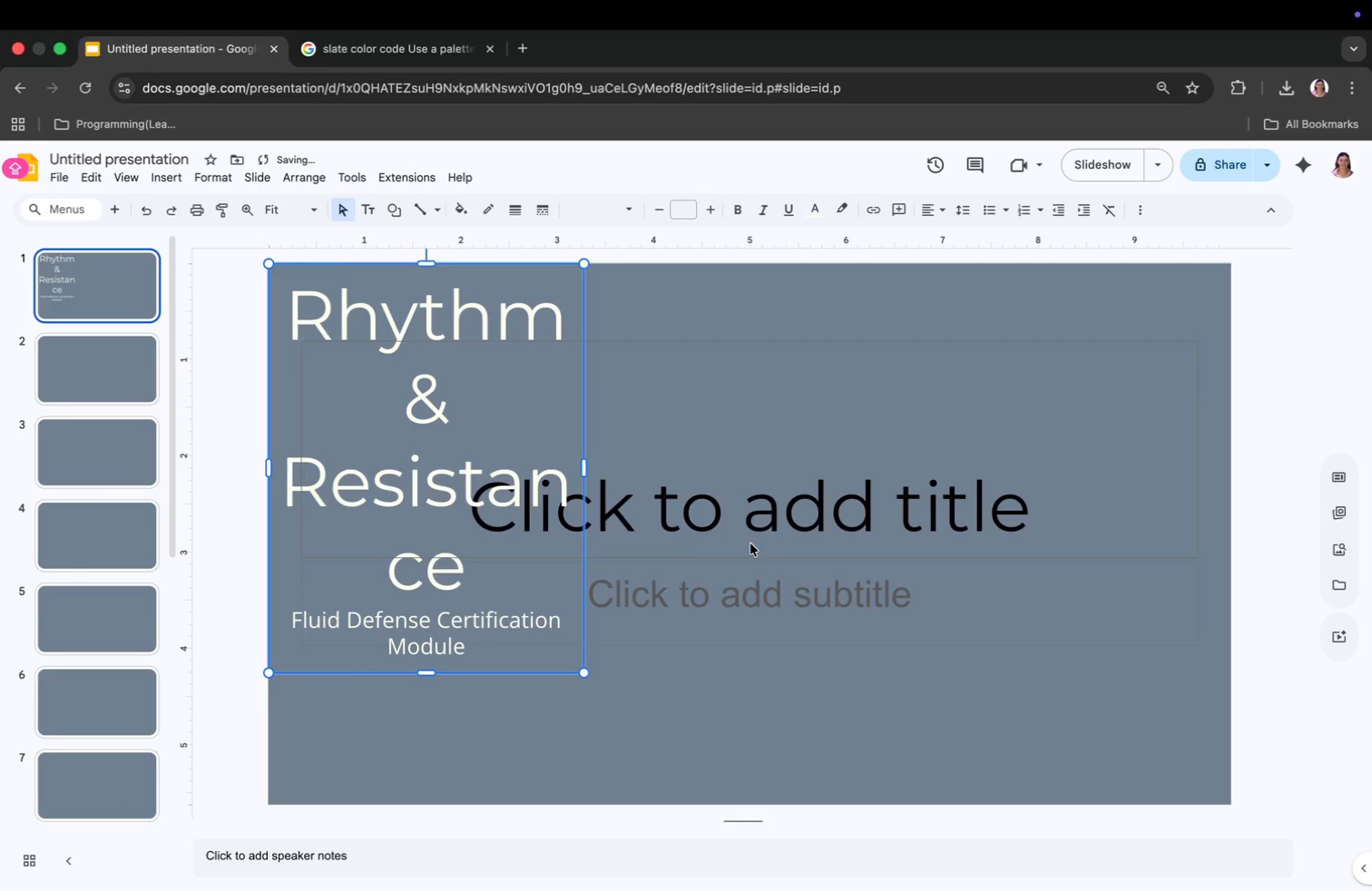 
key(Meta+CommandLeft)
 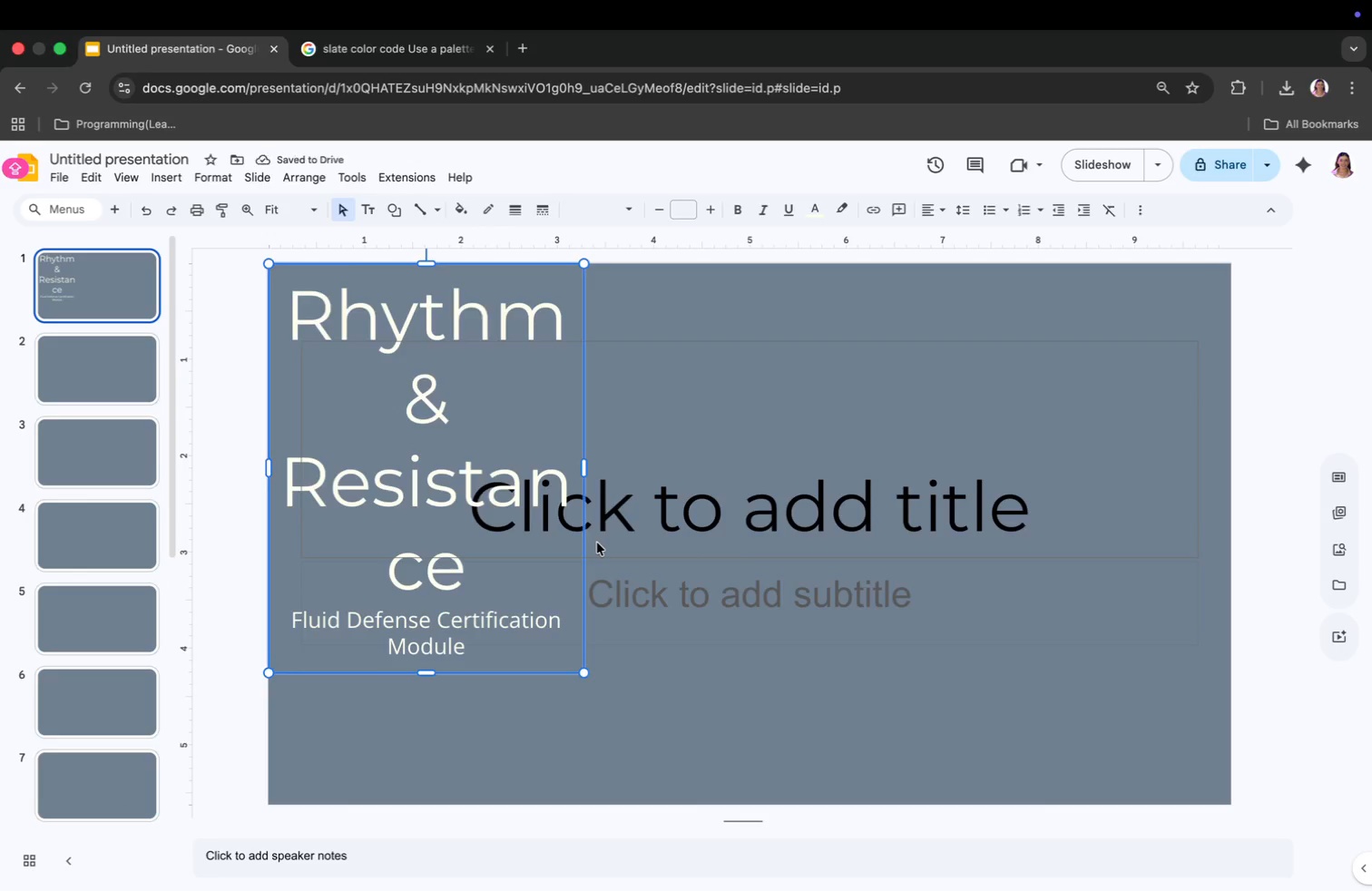 
key(Meta+Z)
 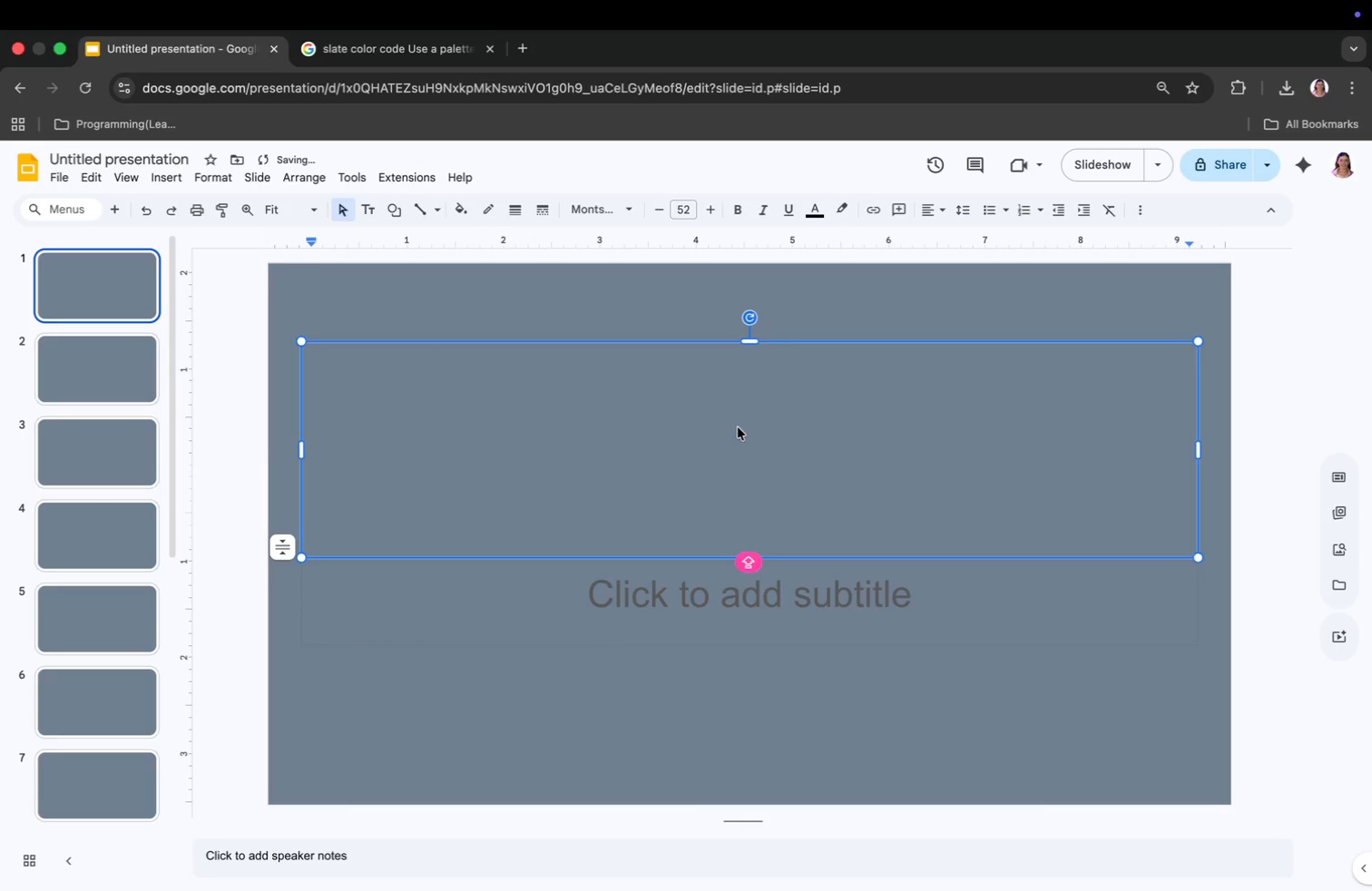 
key(Meta+V)
 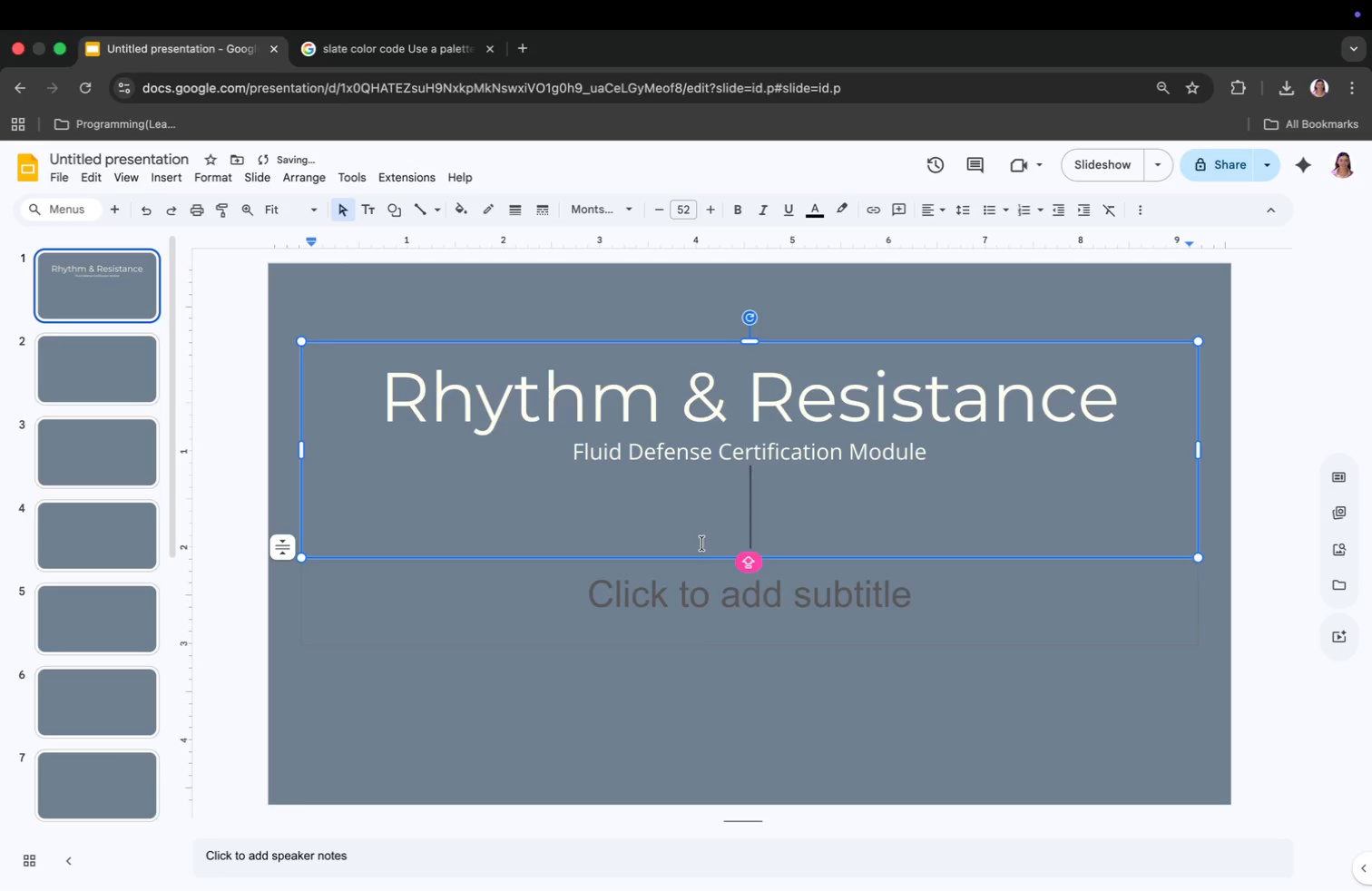 
left_click([712, 671])
 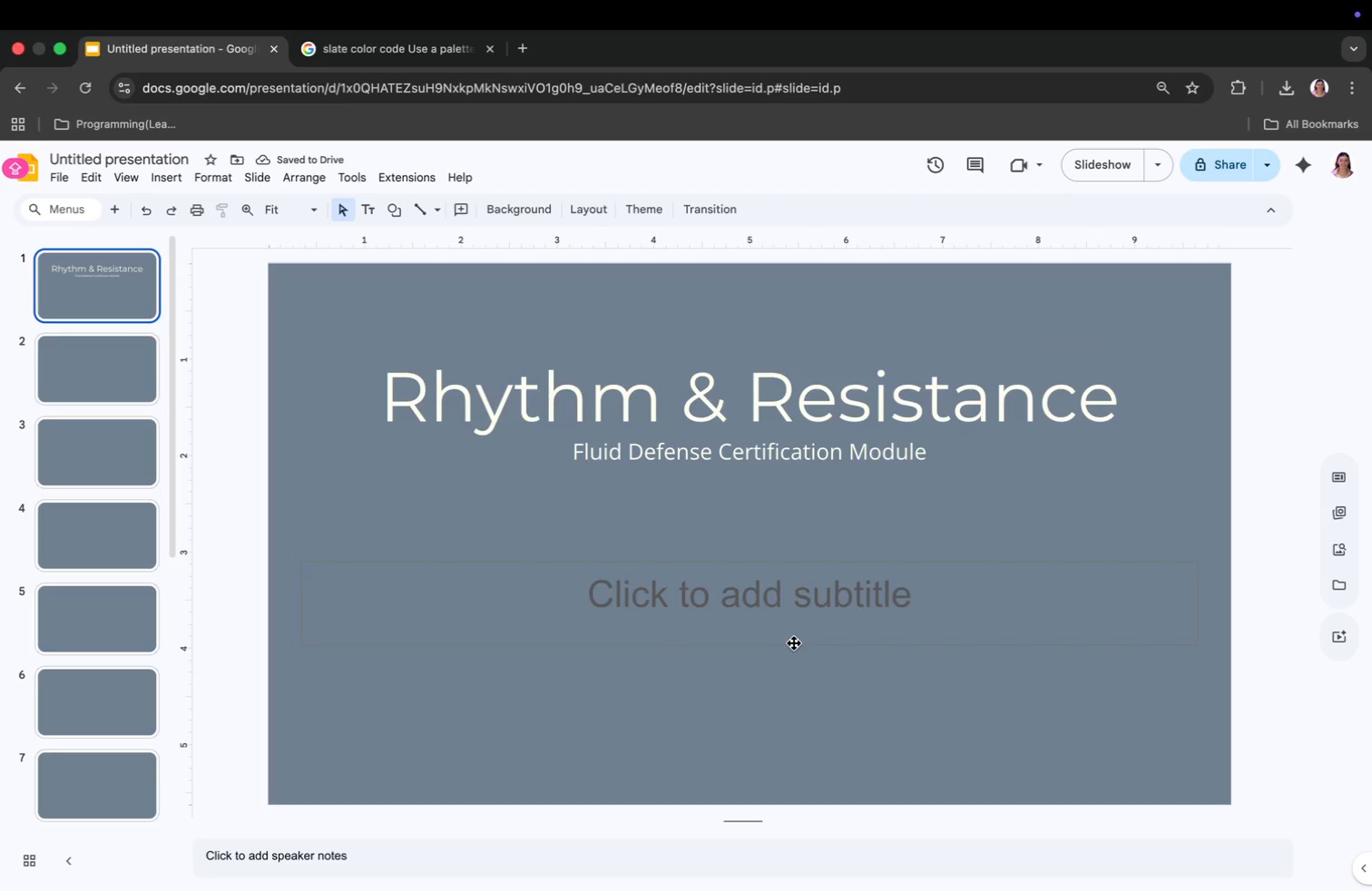 
left_click([710, 528])
 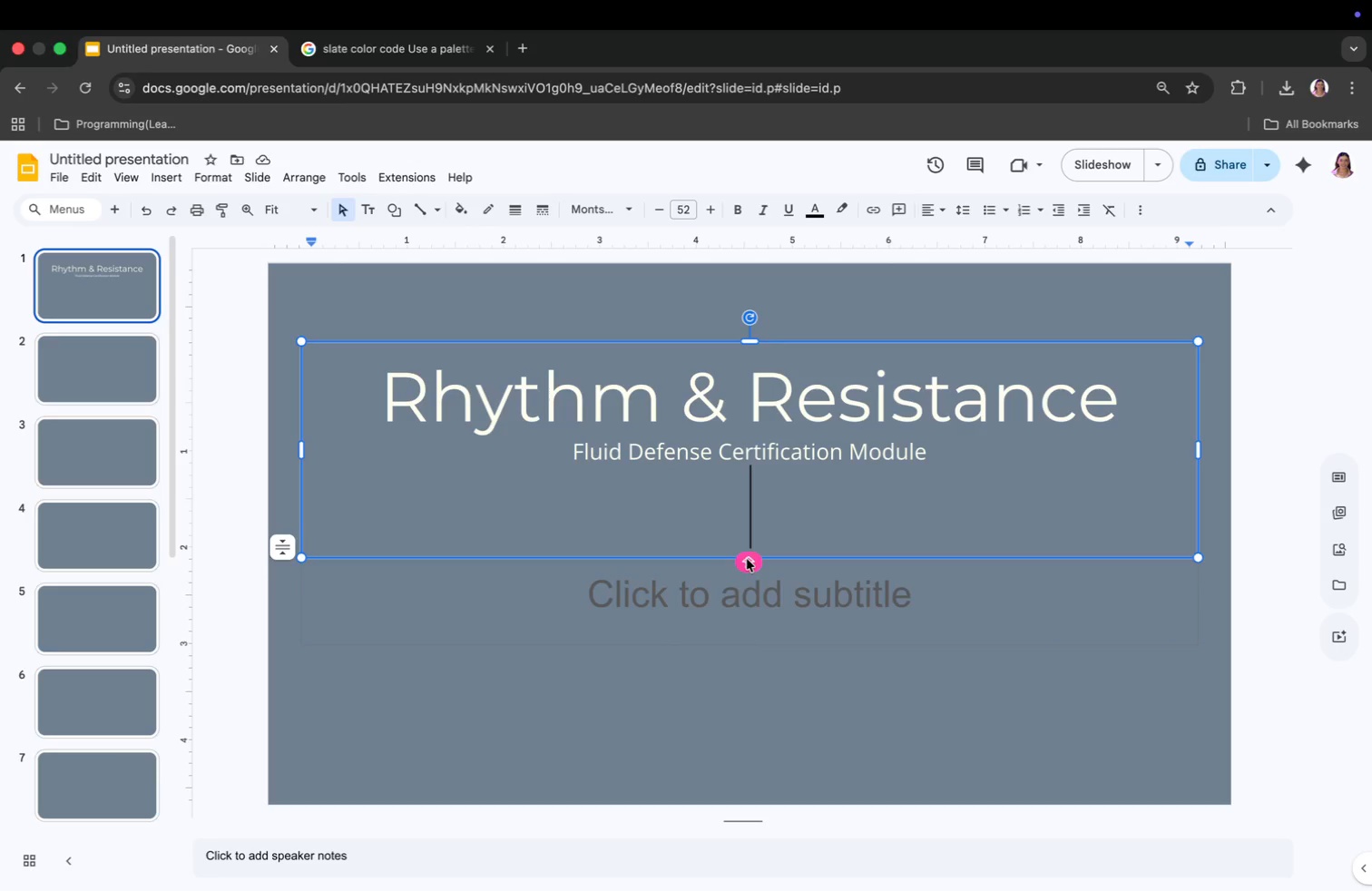 
left_click([766, 568])
 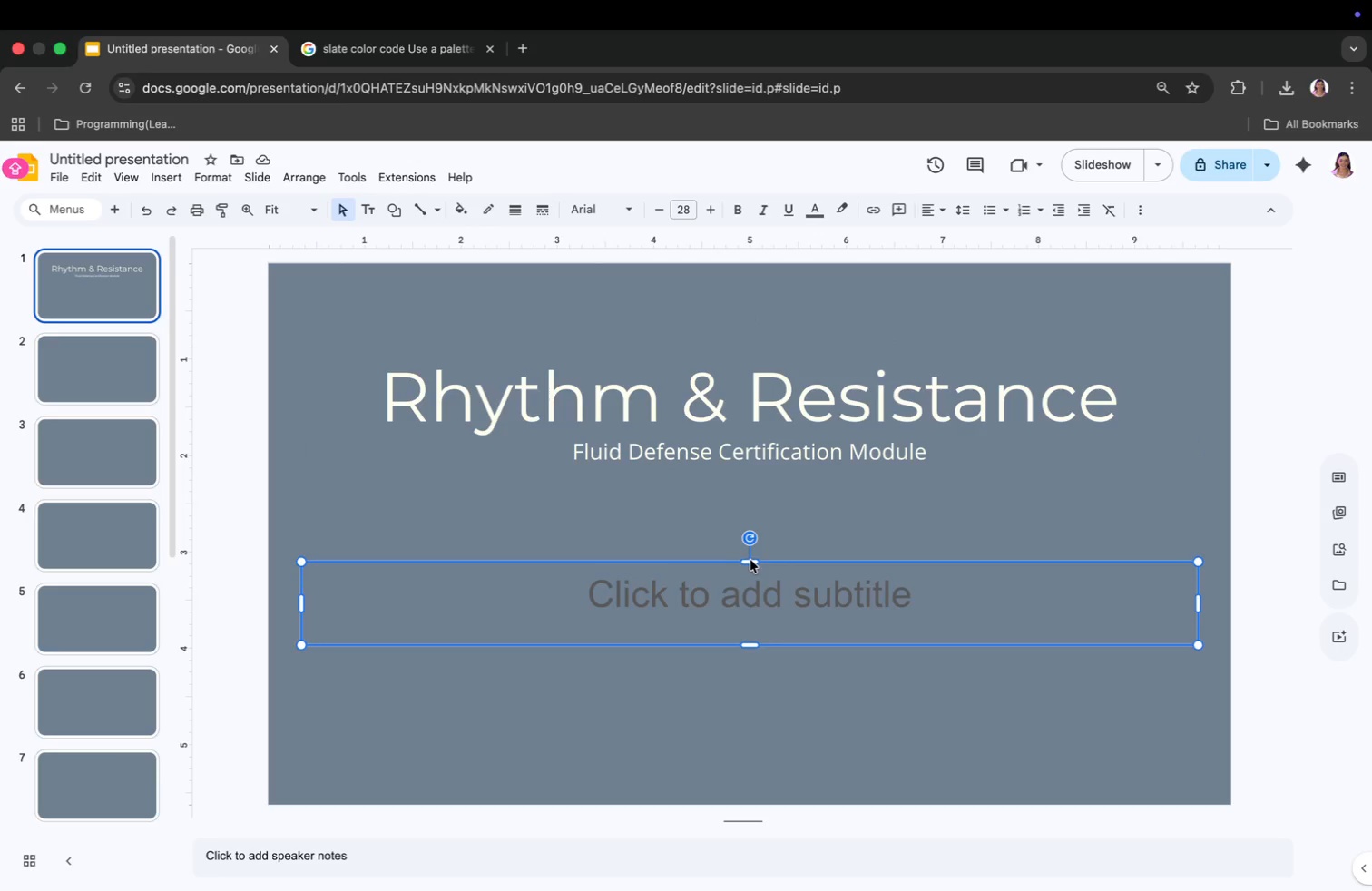 
left_click([743, 536])
 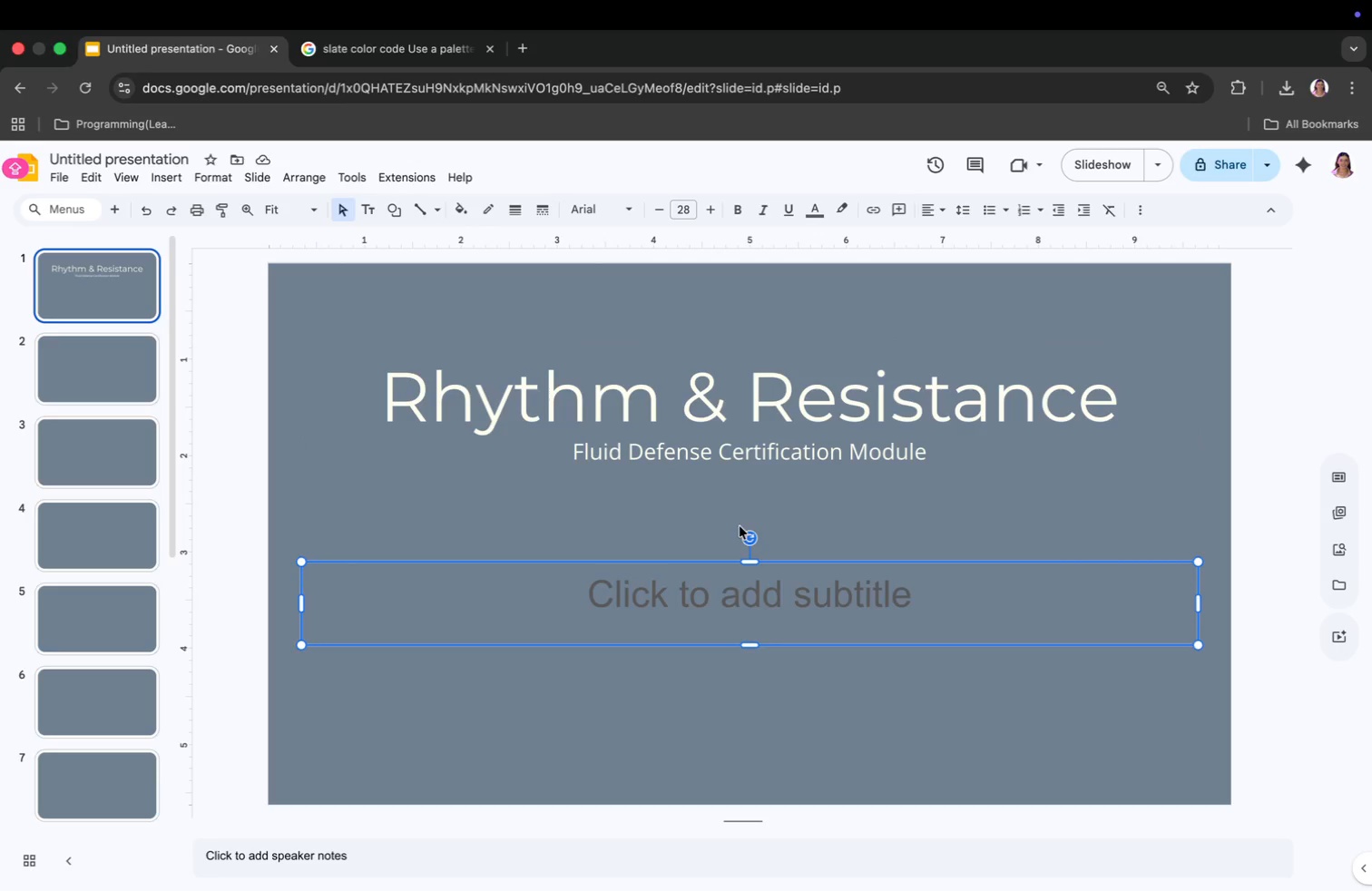 
left_click([721, 519])
 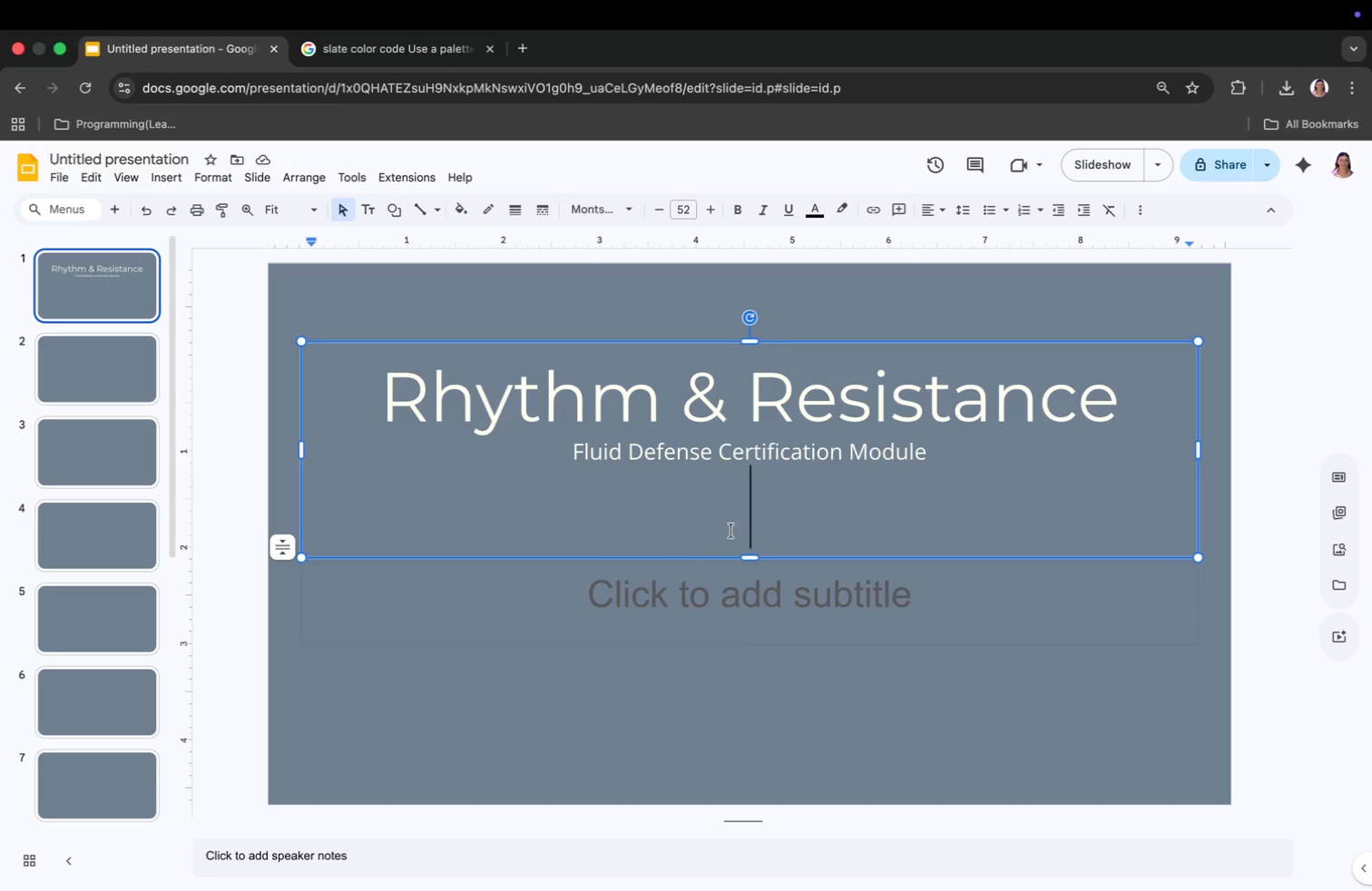 
left_click_drag(start_coordinate=[749, 559], to_coordinate=[755, 503])
 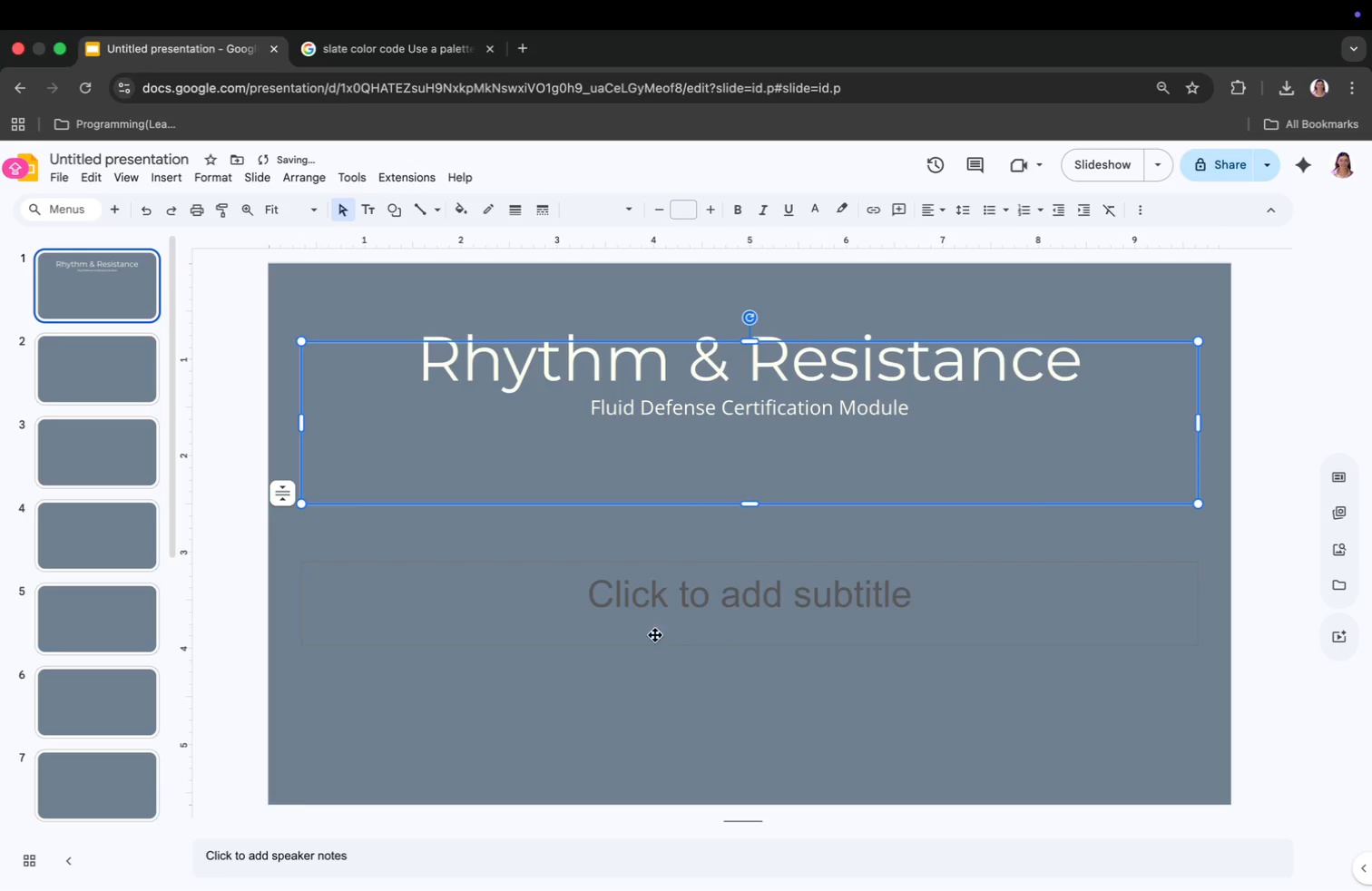 
wait(8.03)
 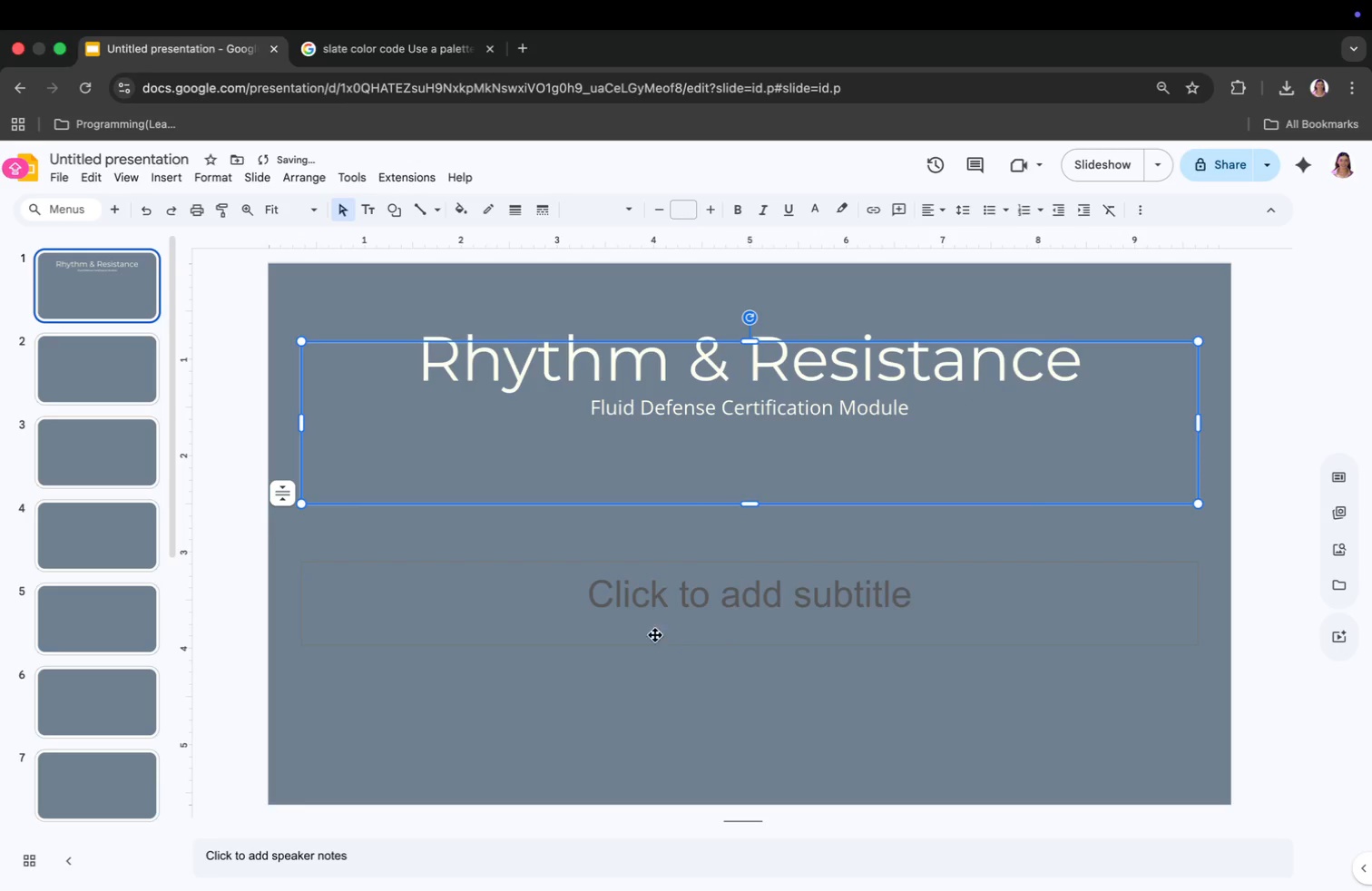 
left_click_drag(start_coordinate=[417, 361], to_coordinate=[1073, 363])
 